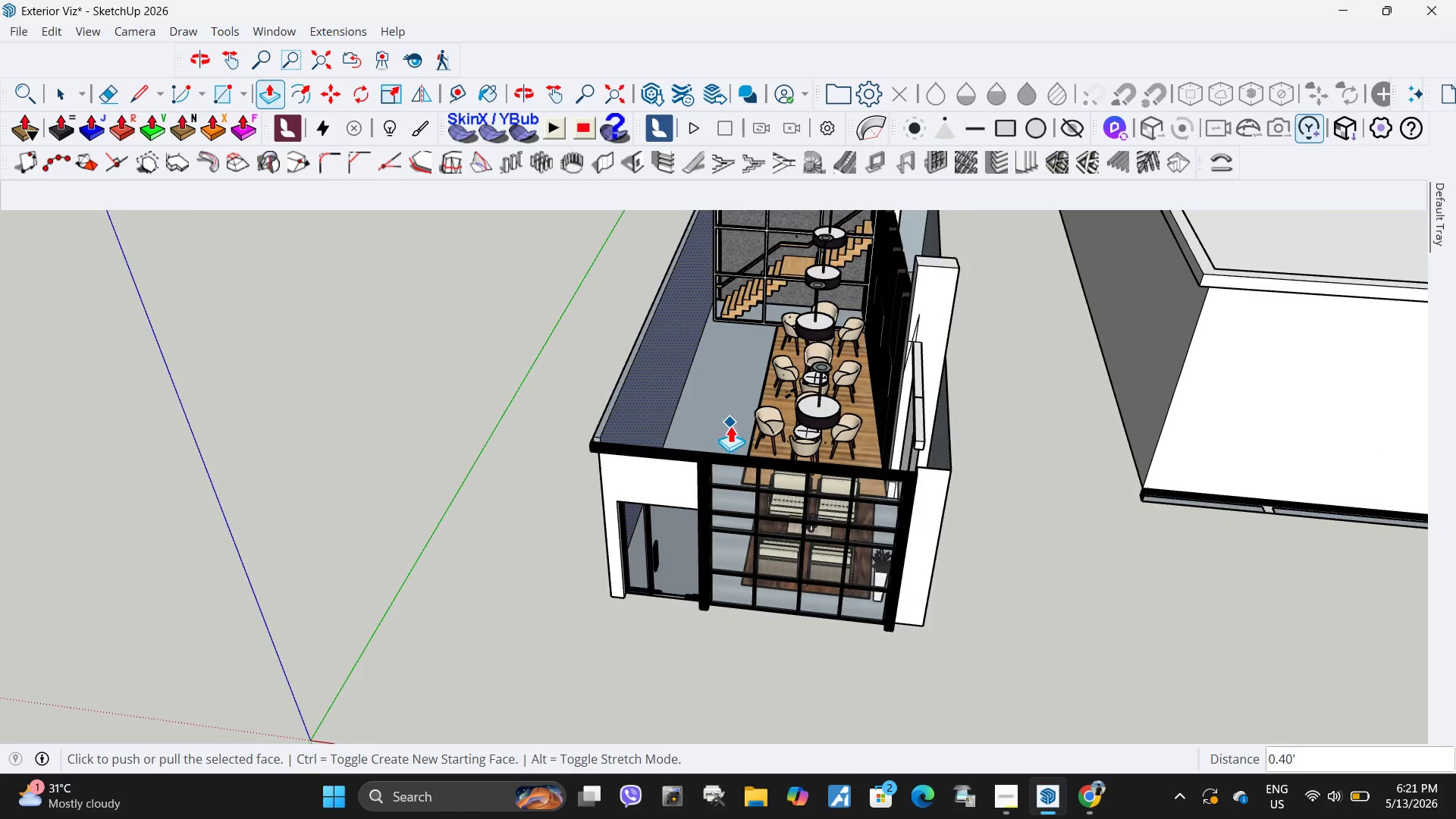 
key(Space)
 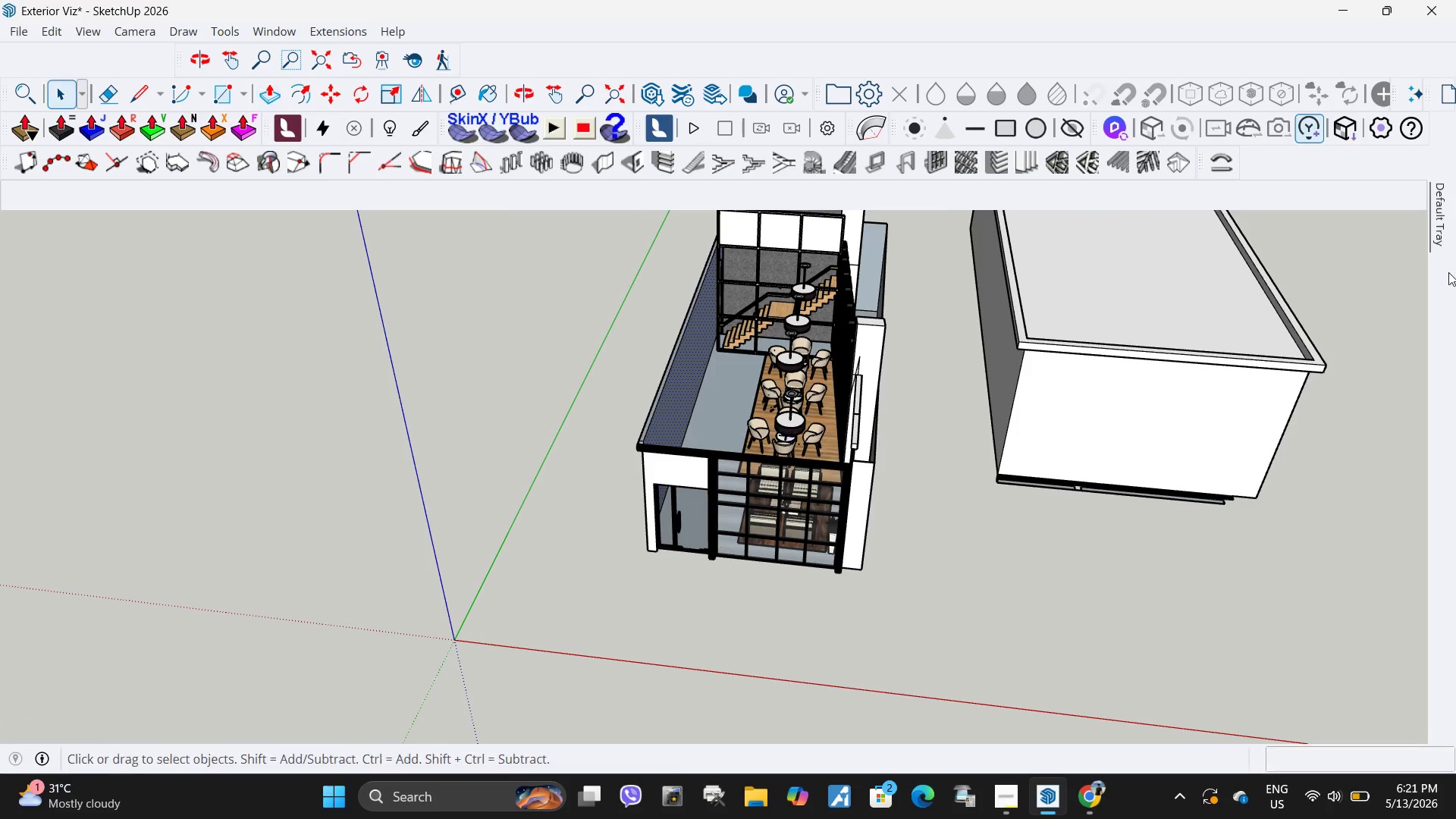 
key(Escape)
 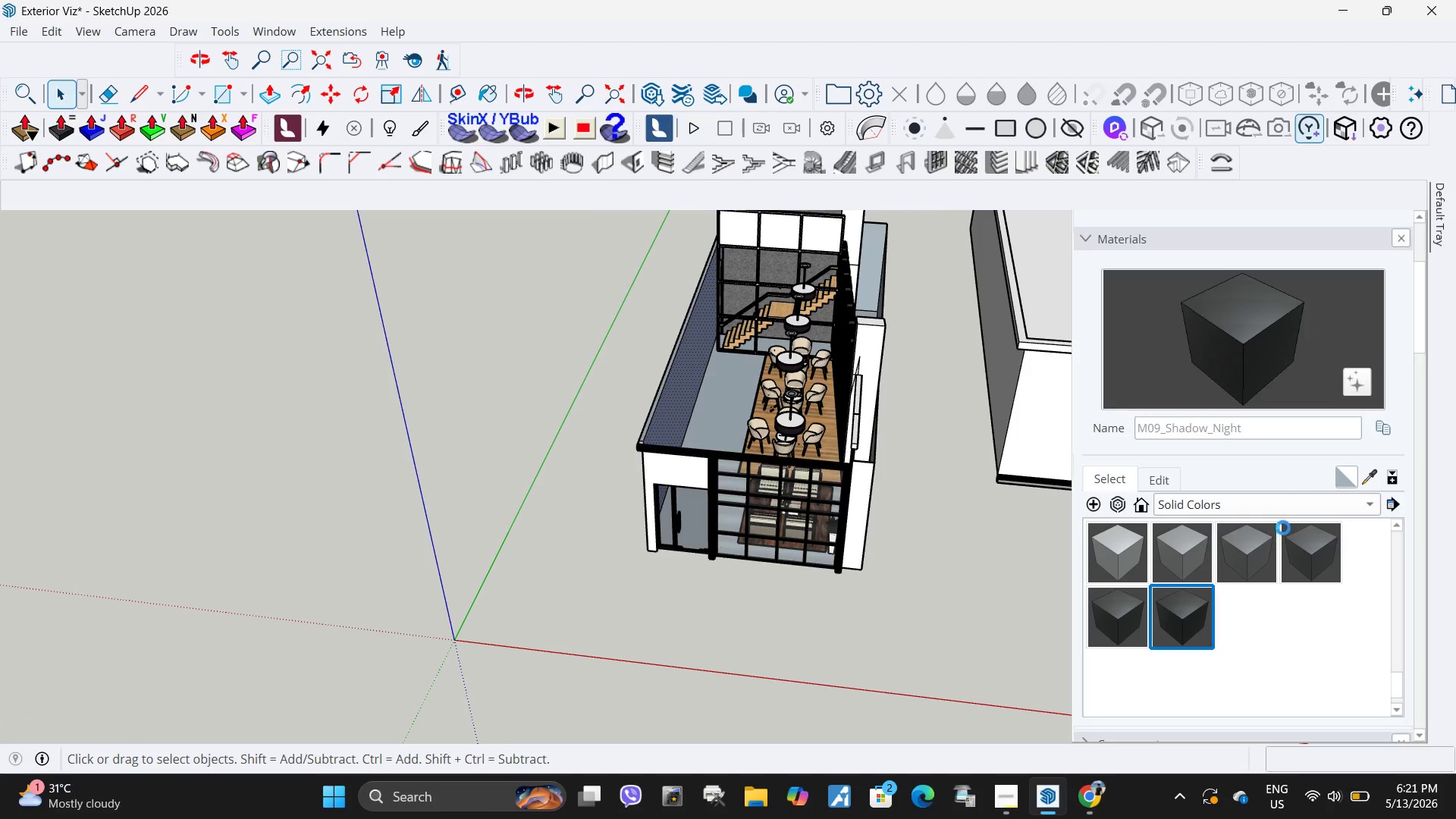 
scroll: coordinate [729, 453], scroll_direction: down, amount: 4.0
 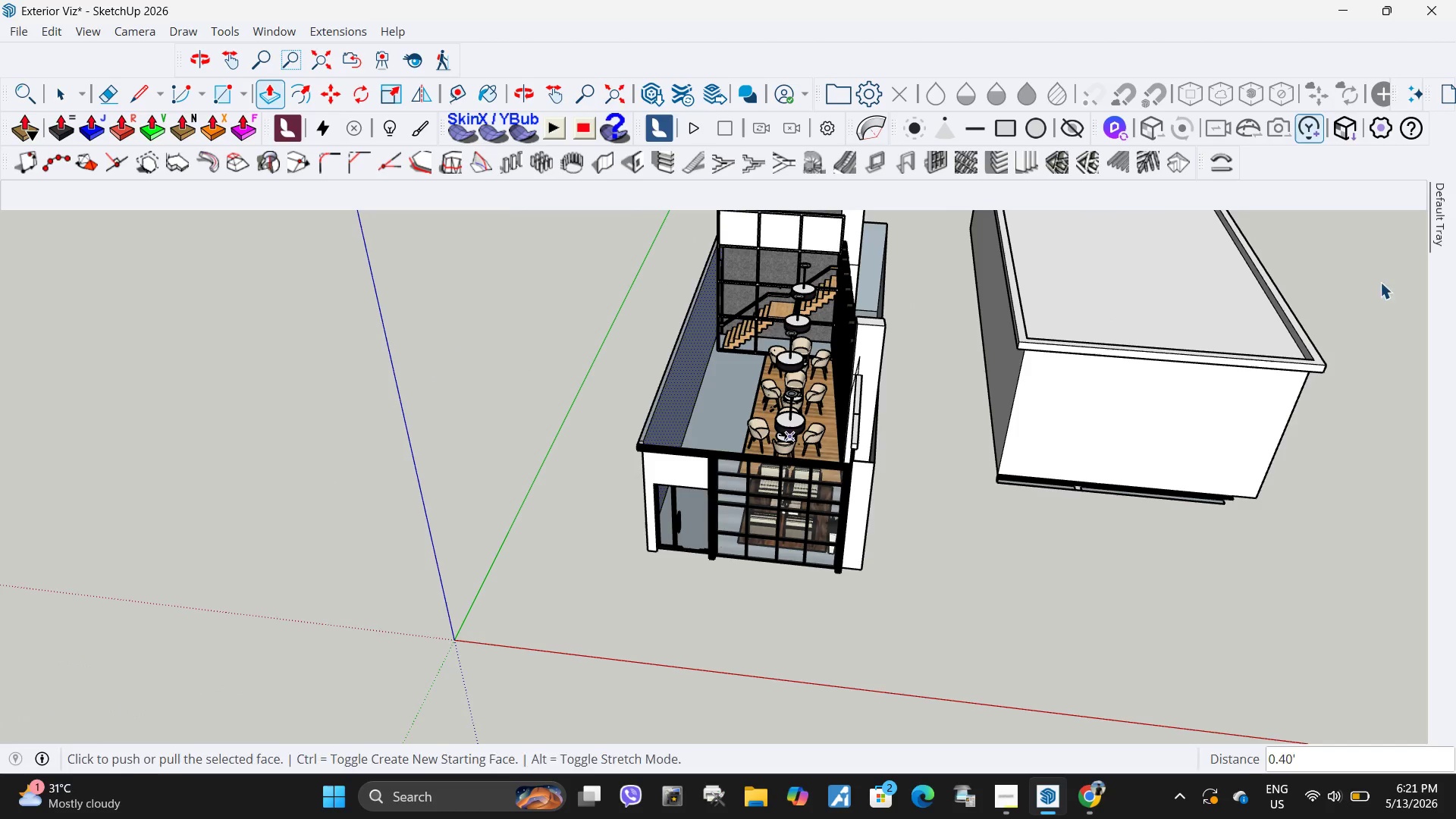 
left_click([1282, 504])
 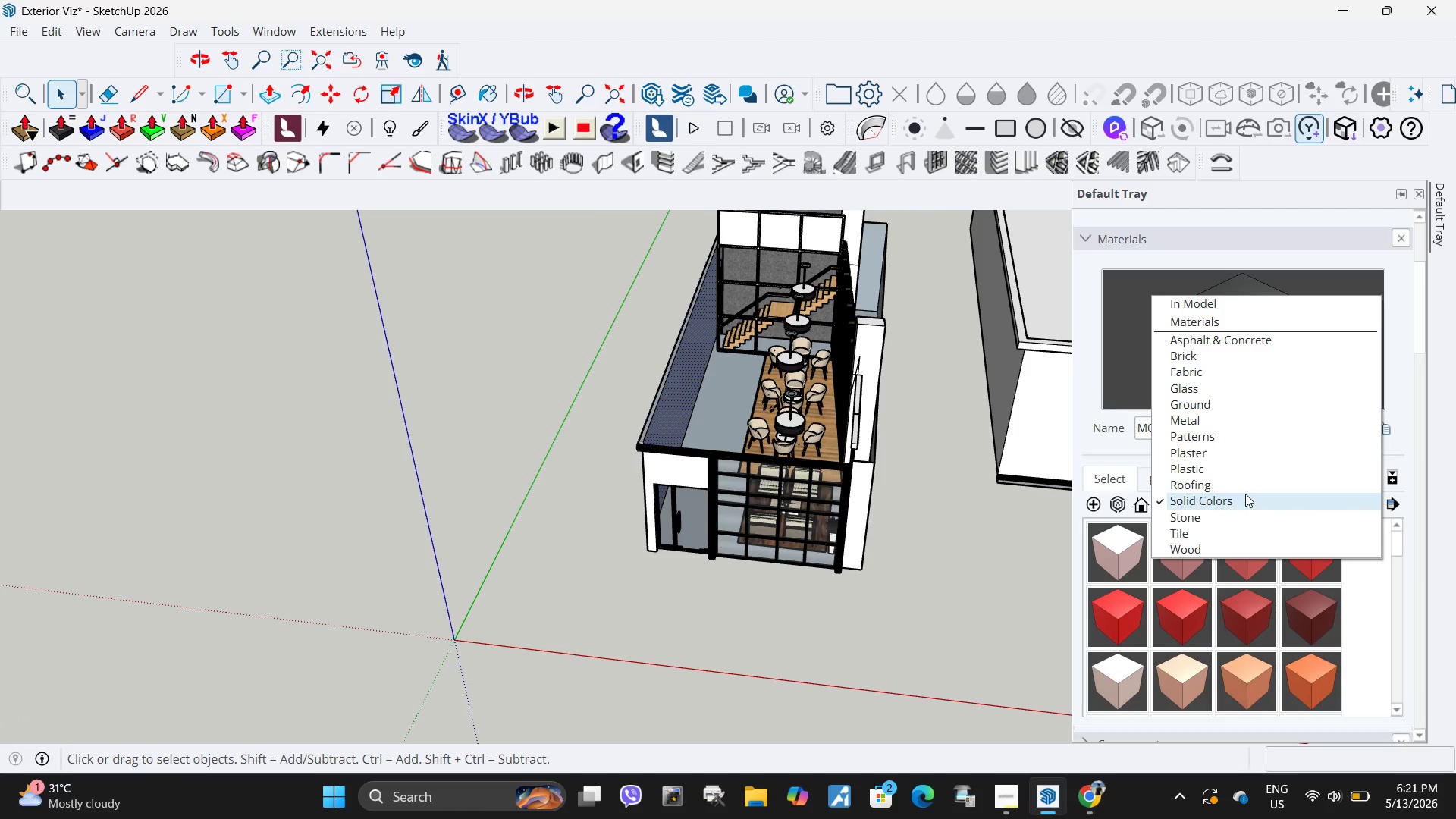 
left_click([1235, 344])
 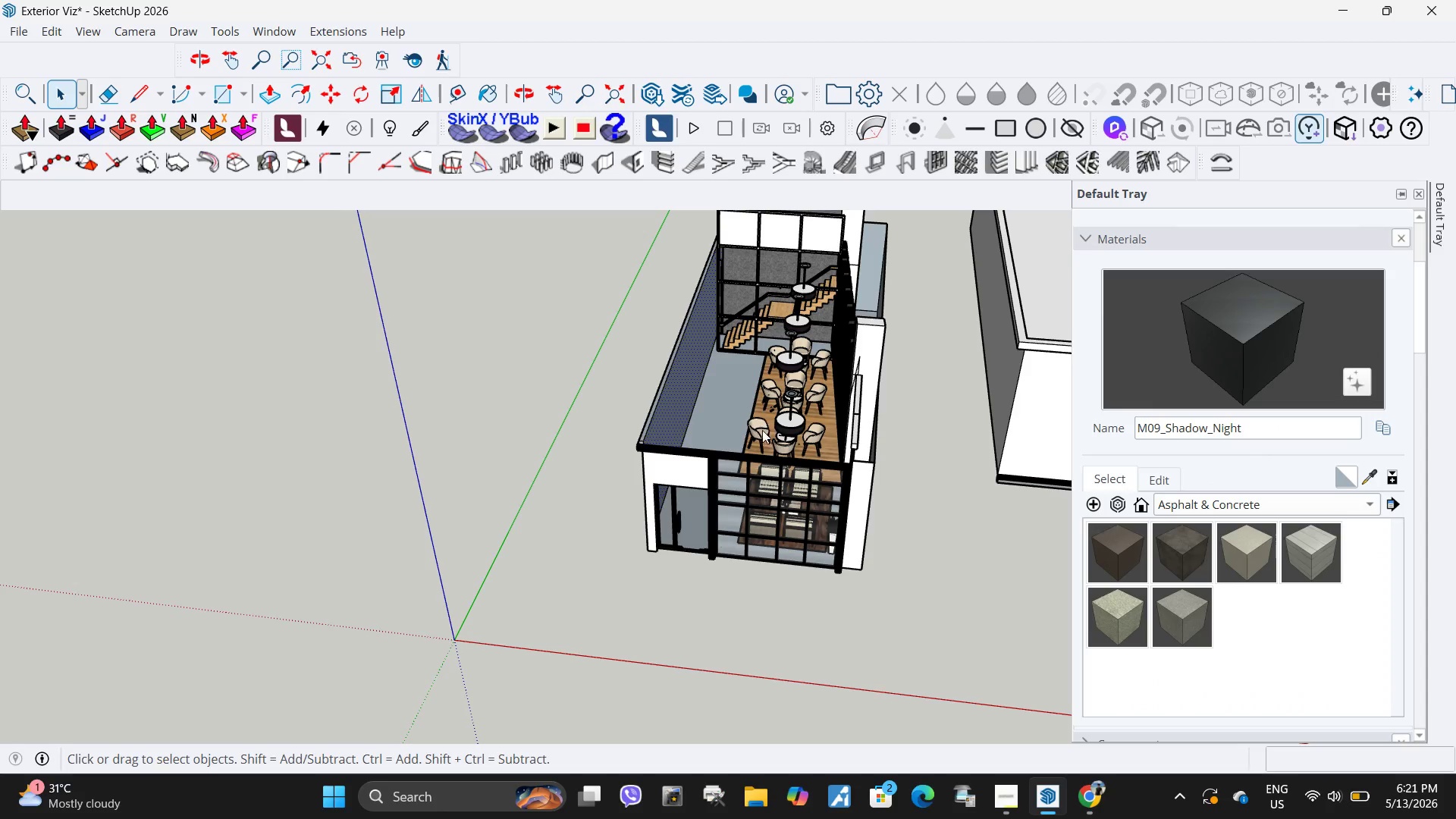 
left_click([716, 400])
 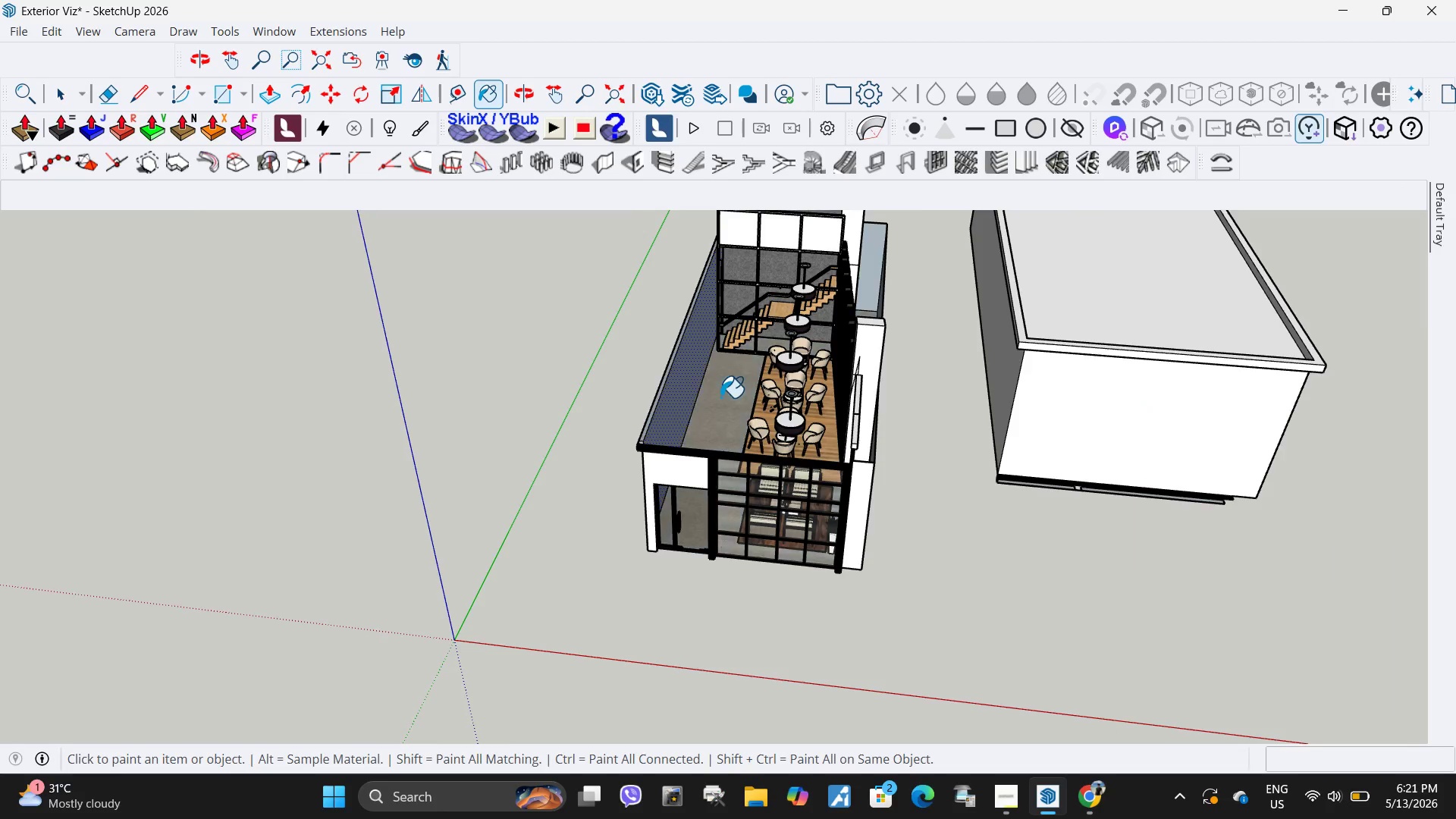 
scroll: coordinate [722, 397], scroll_direction: up, amount: 6.0
 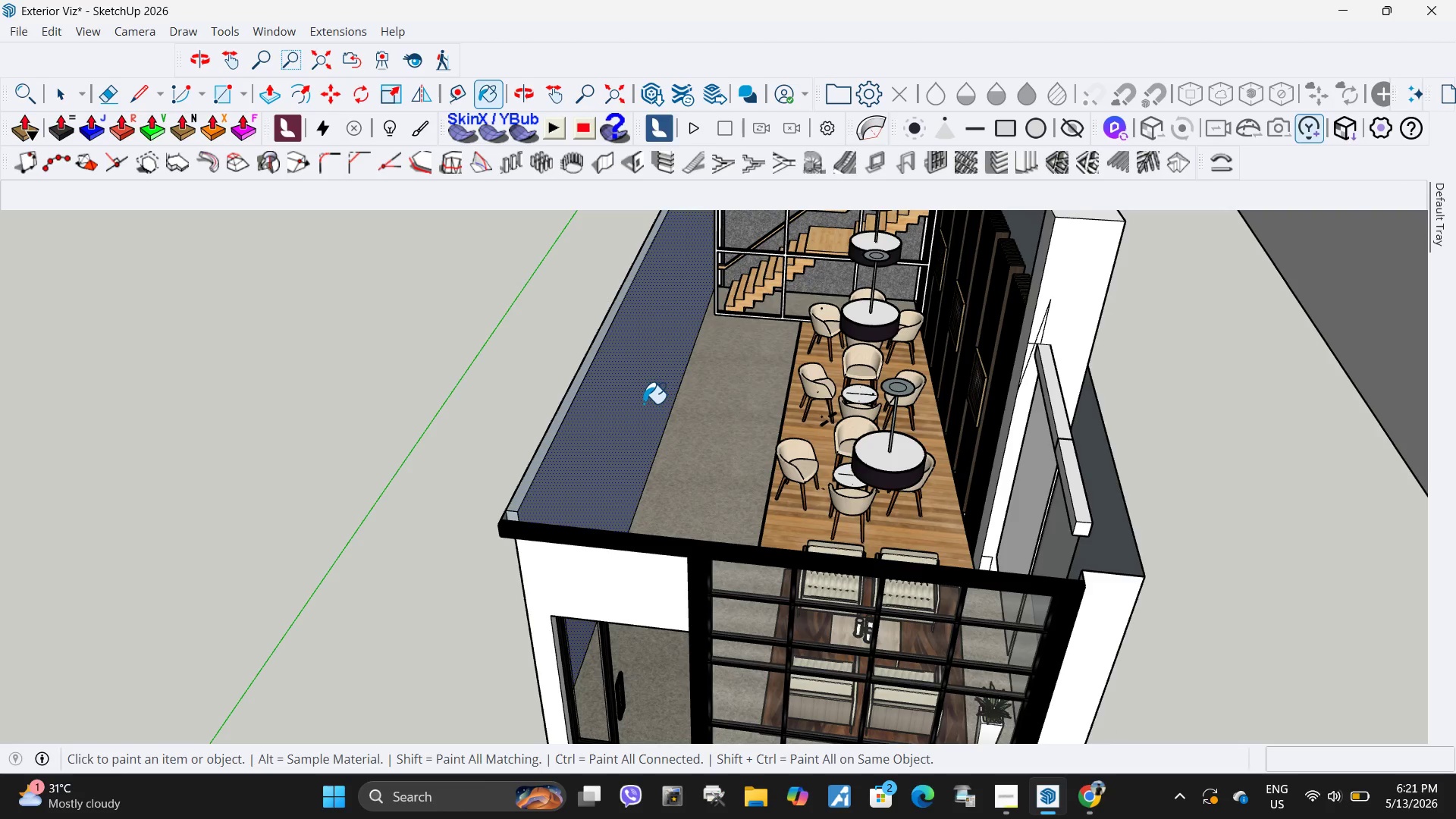 
scroll: coordinate [611, 413], scroll_direction: down, amount: 5.0
 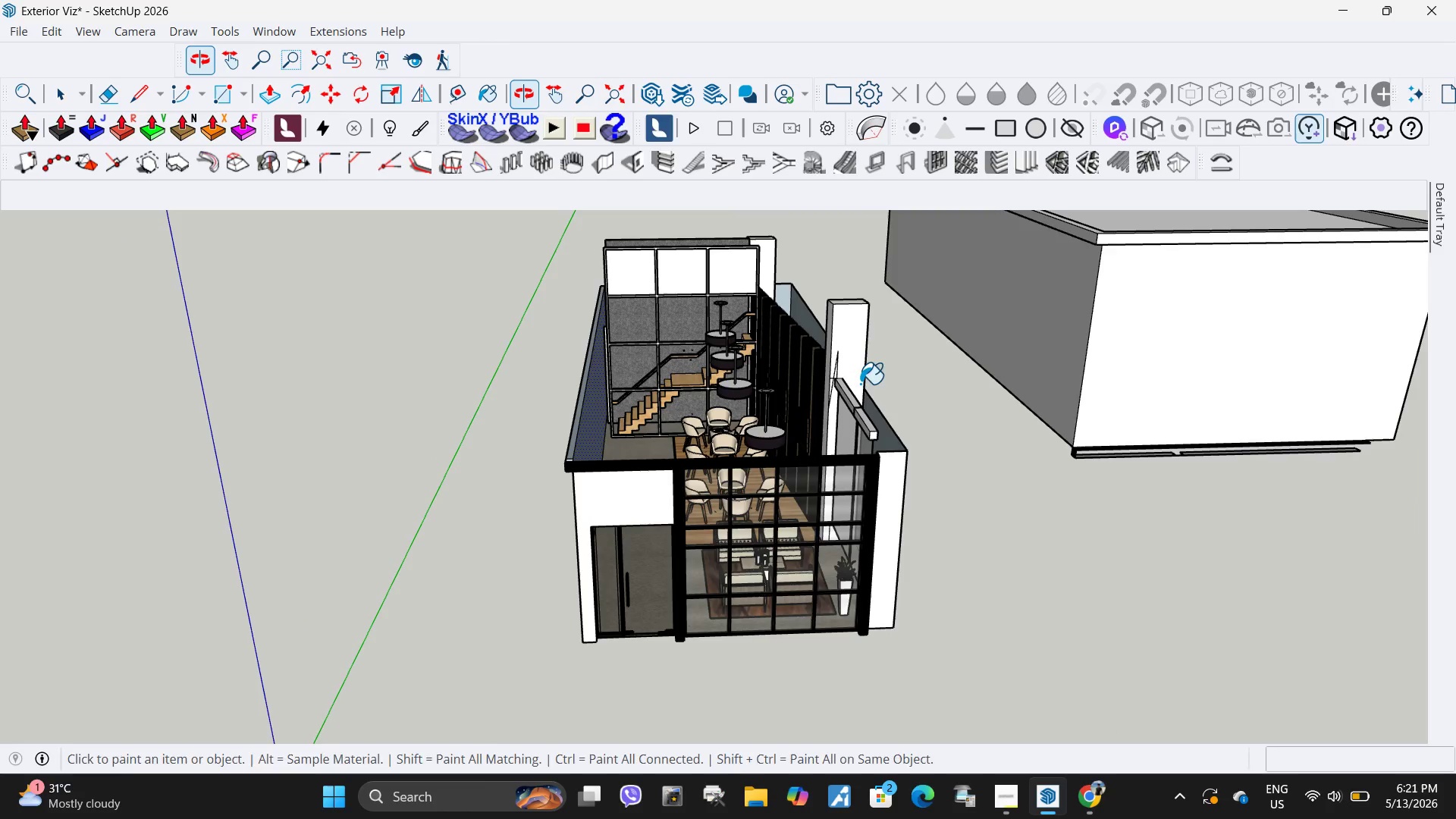 
key(Space)
 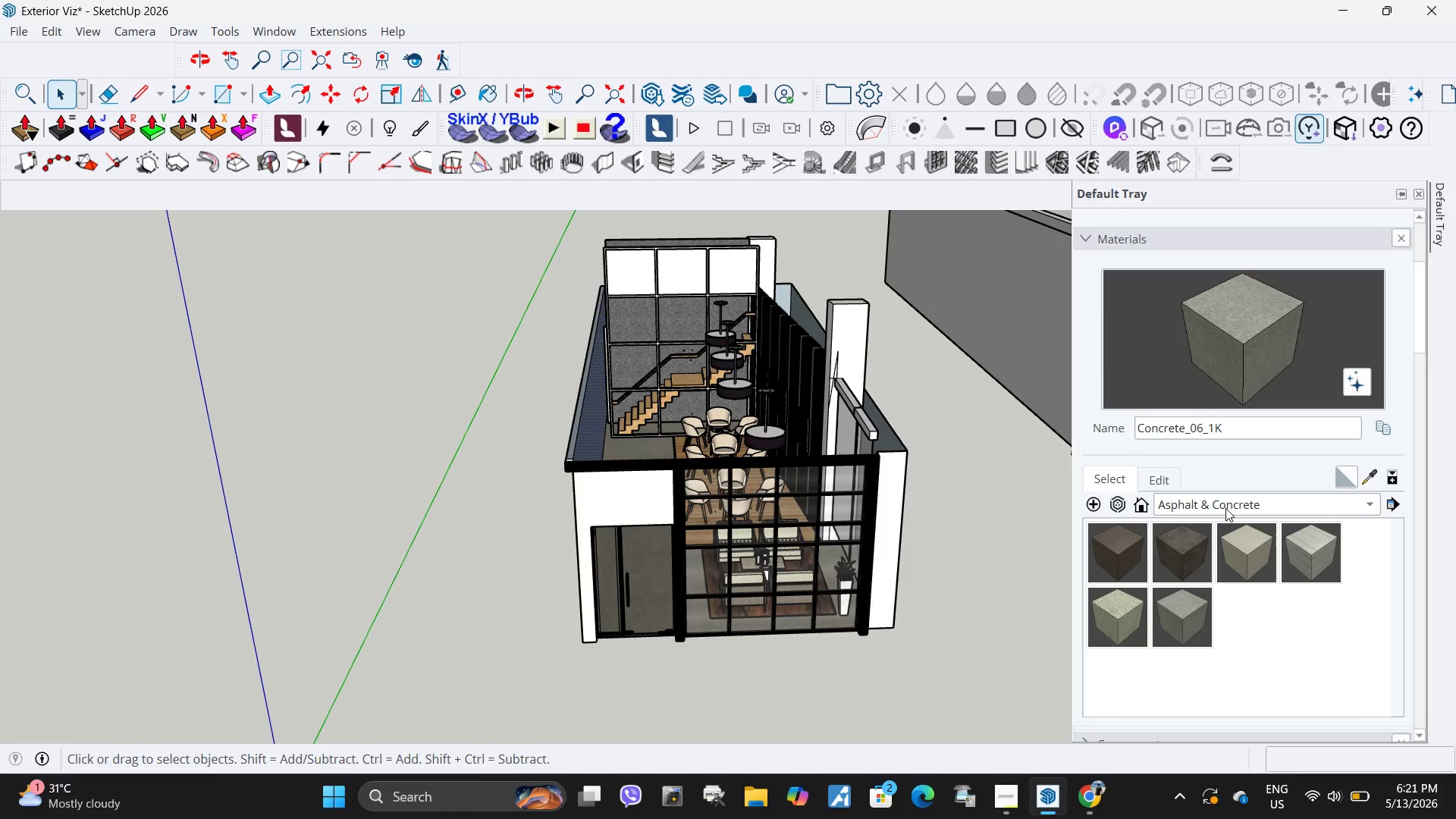 
left_click([1227, 507])
 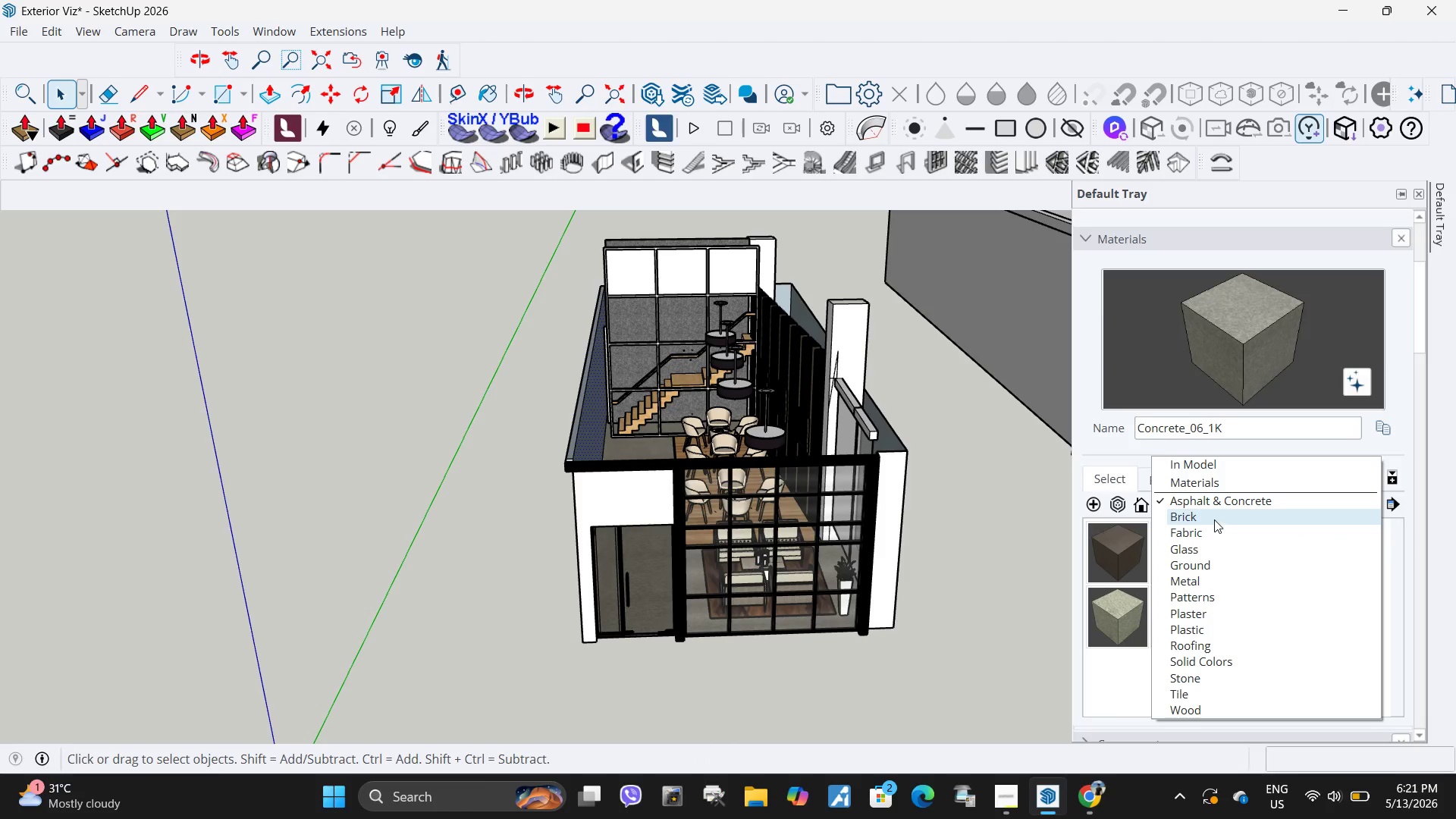 
left_click([1214, 519])
 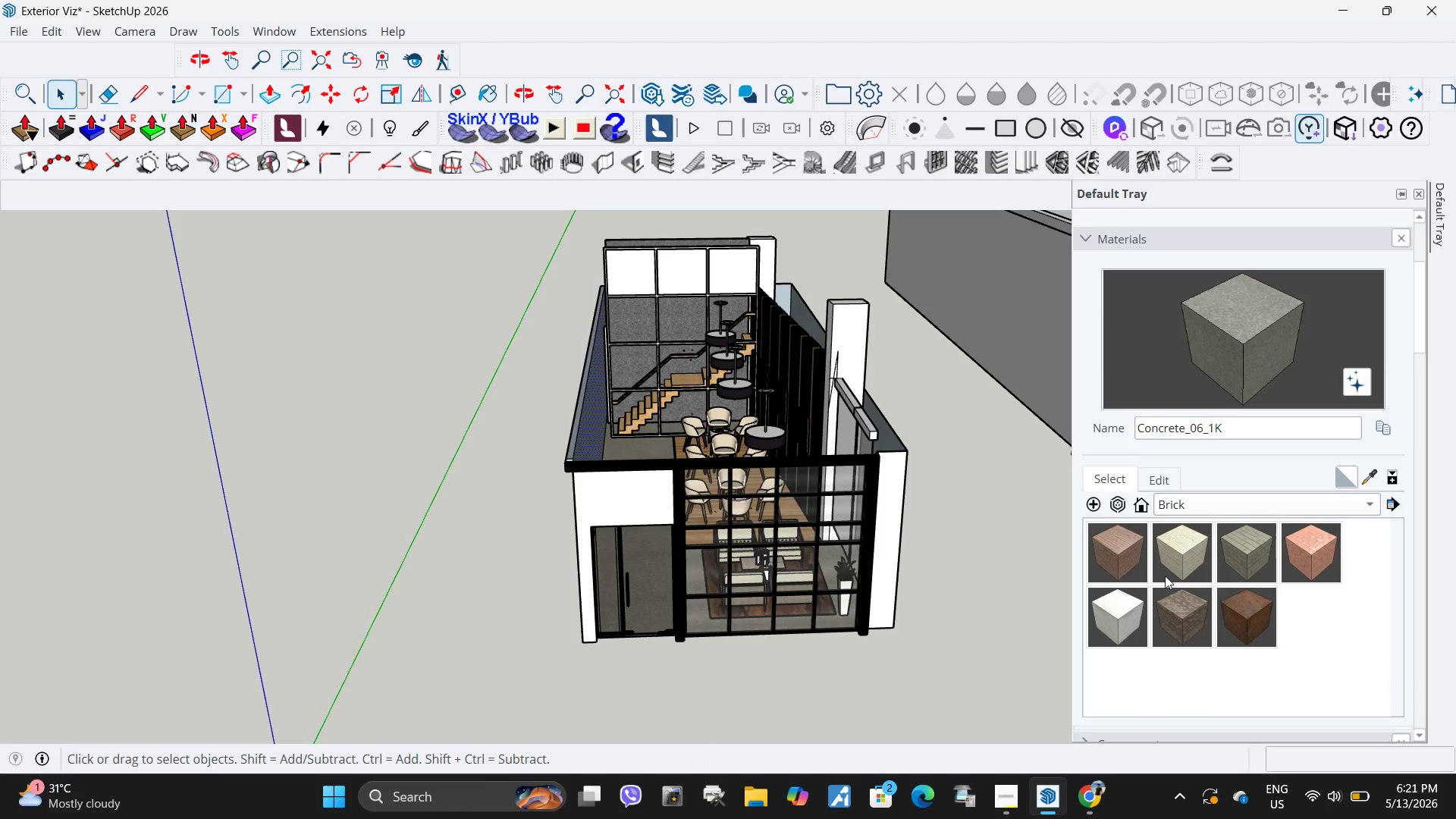 
left_click([1116, 551])
 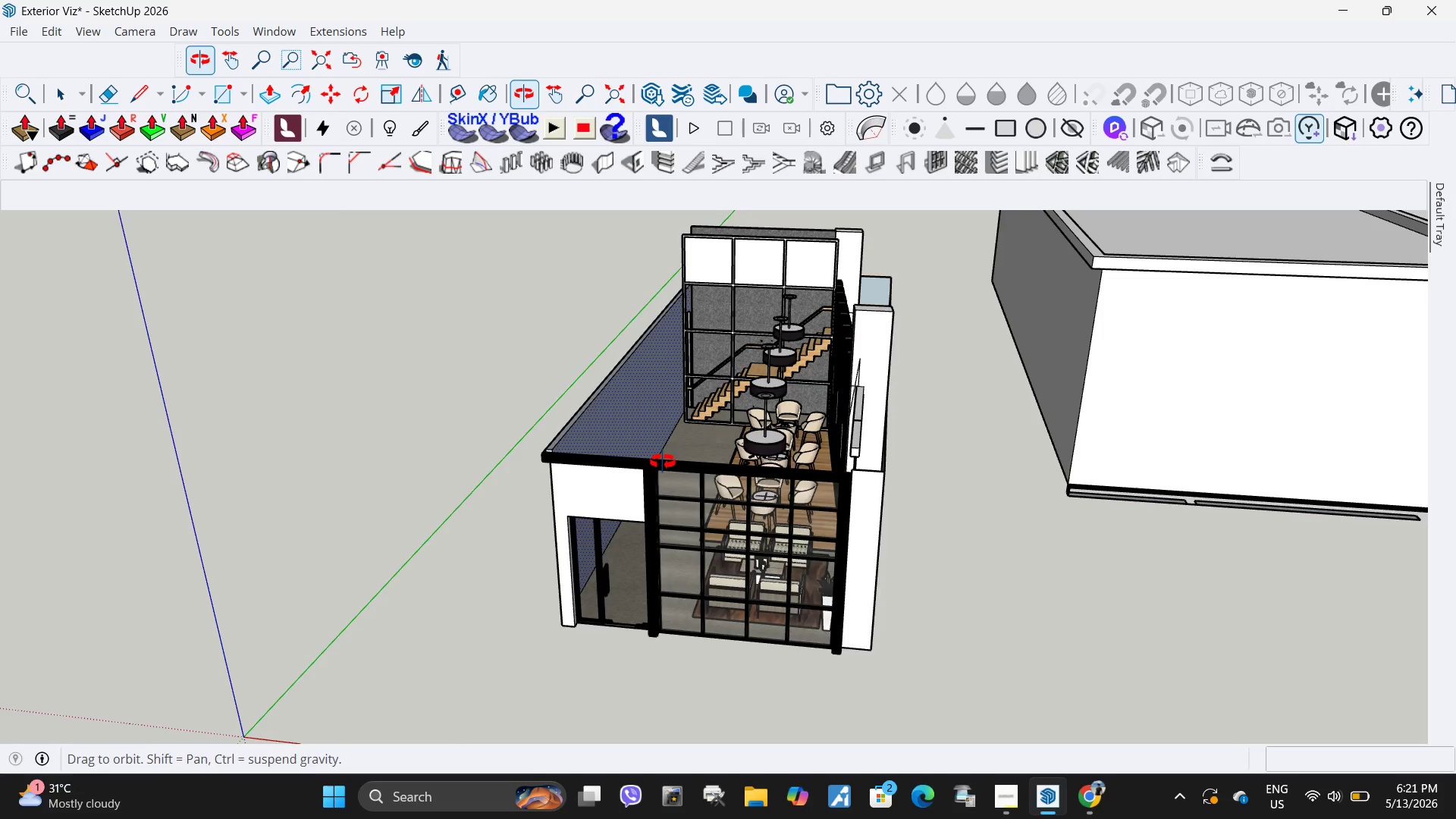 
left_click([654, 404])
 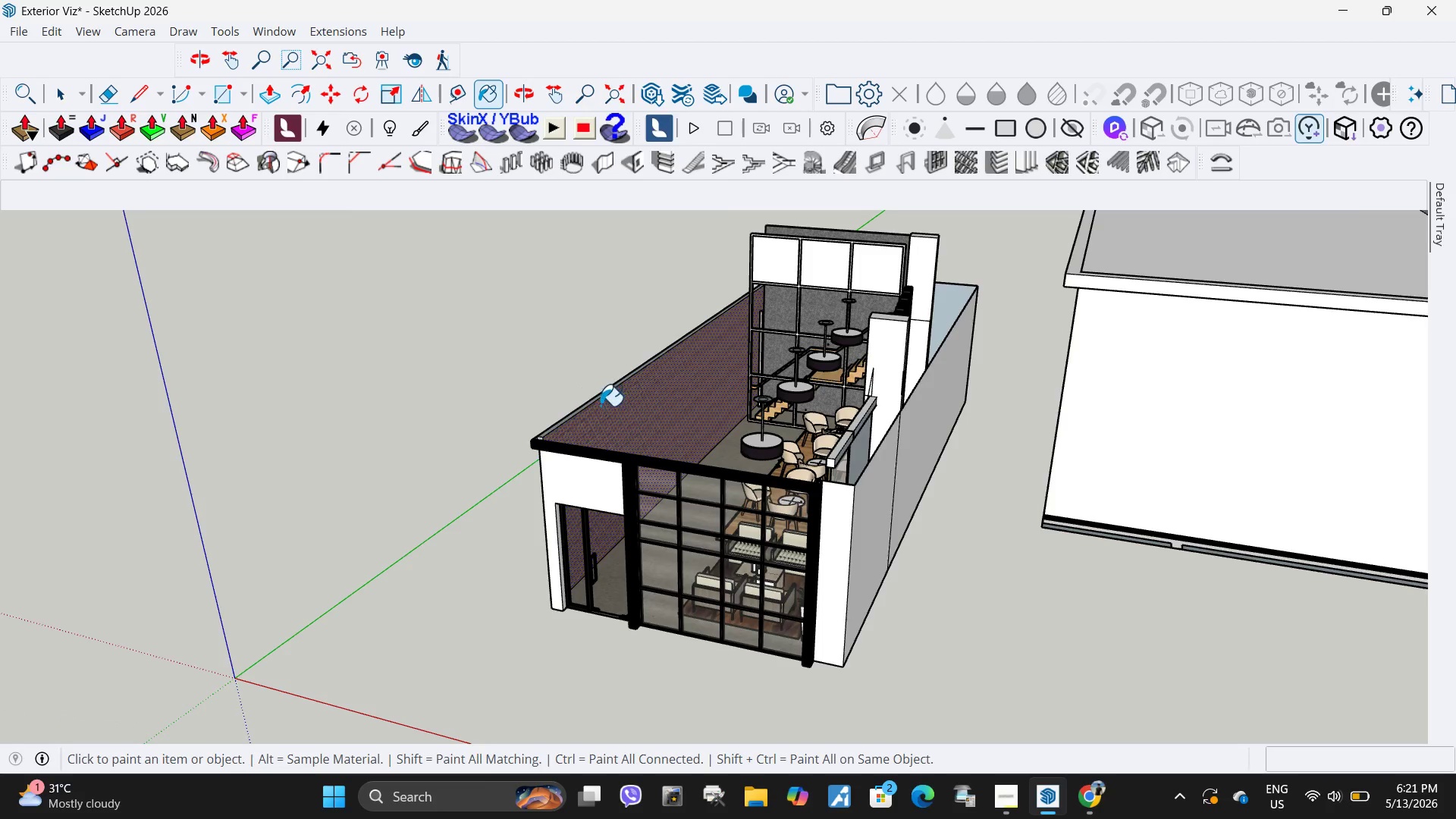 
scroll: coordinate [580, 406], scroll_direction: up, amount: 9.0
 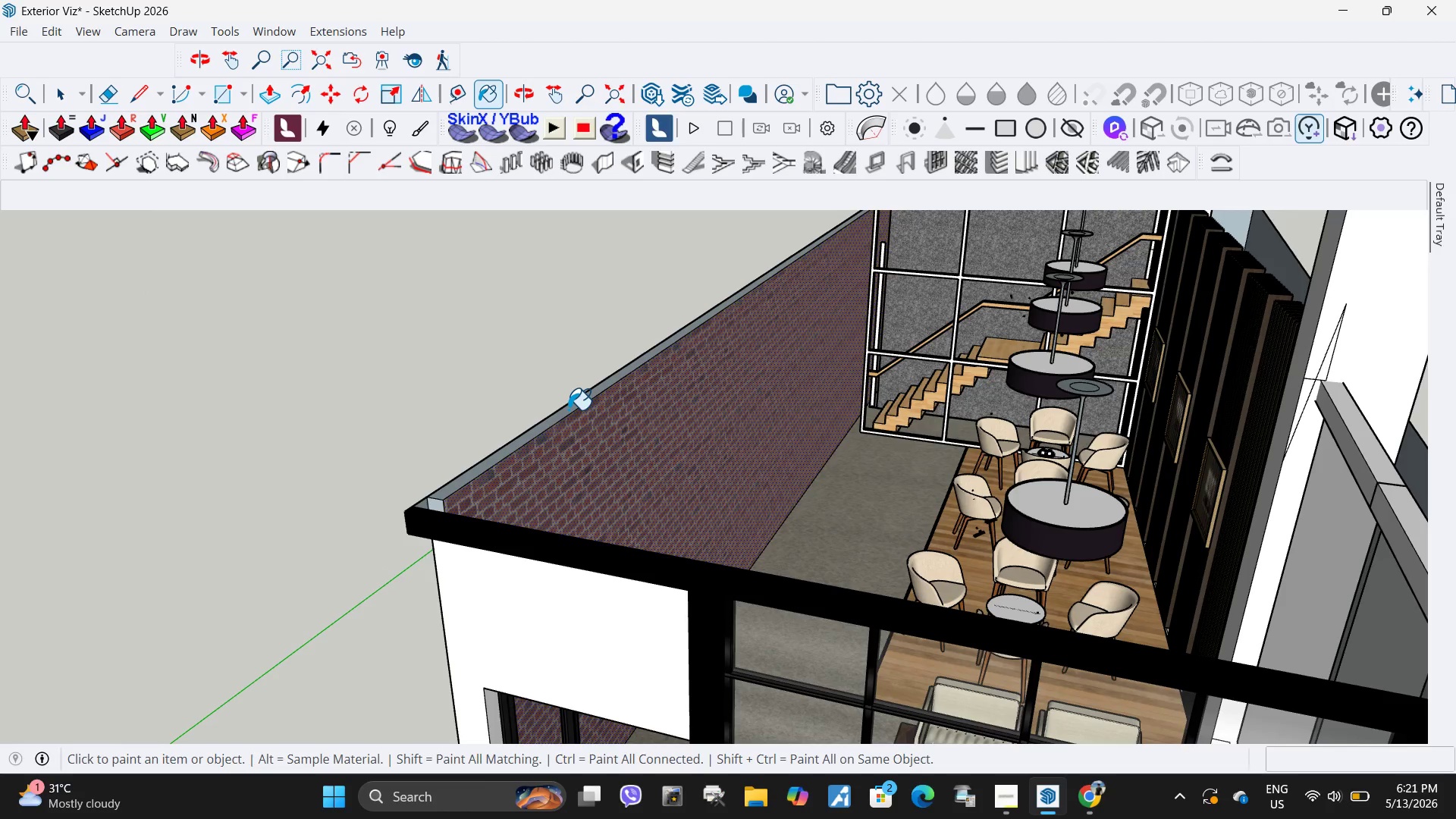 
left_click([568, 410])
 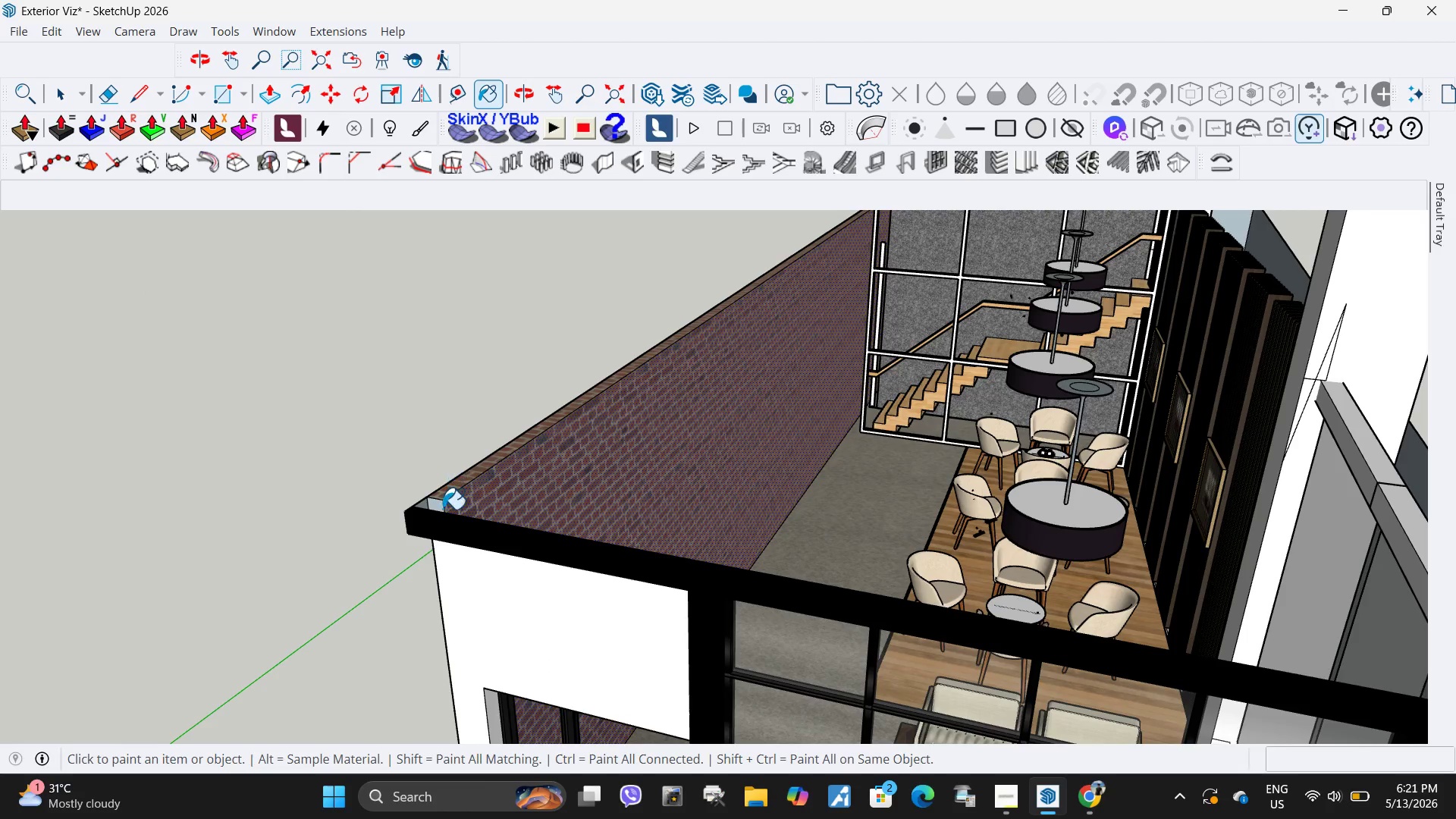 
left_click([435, 504])
 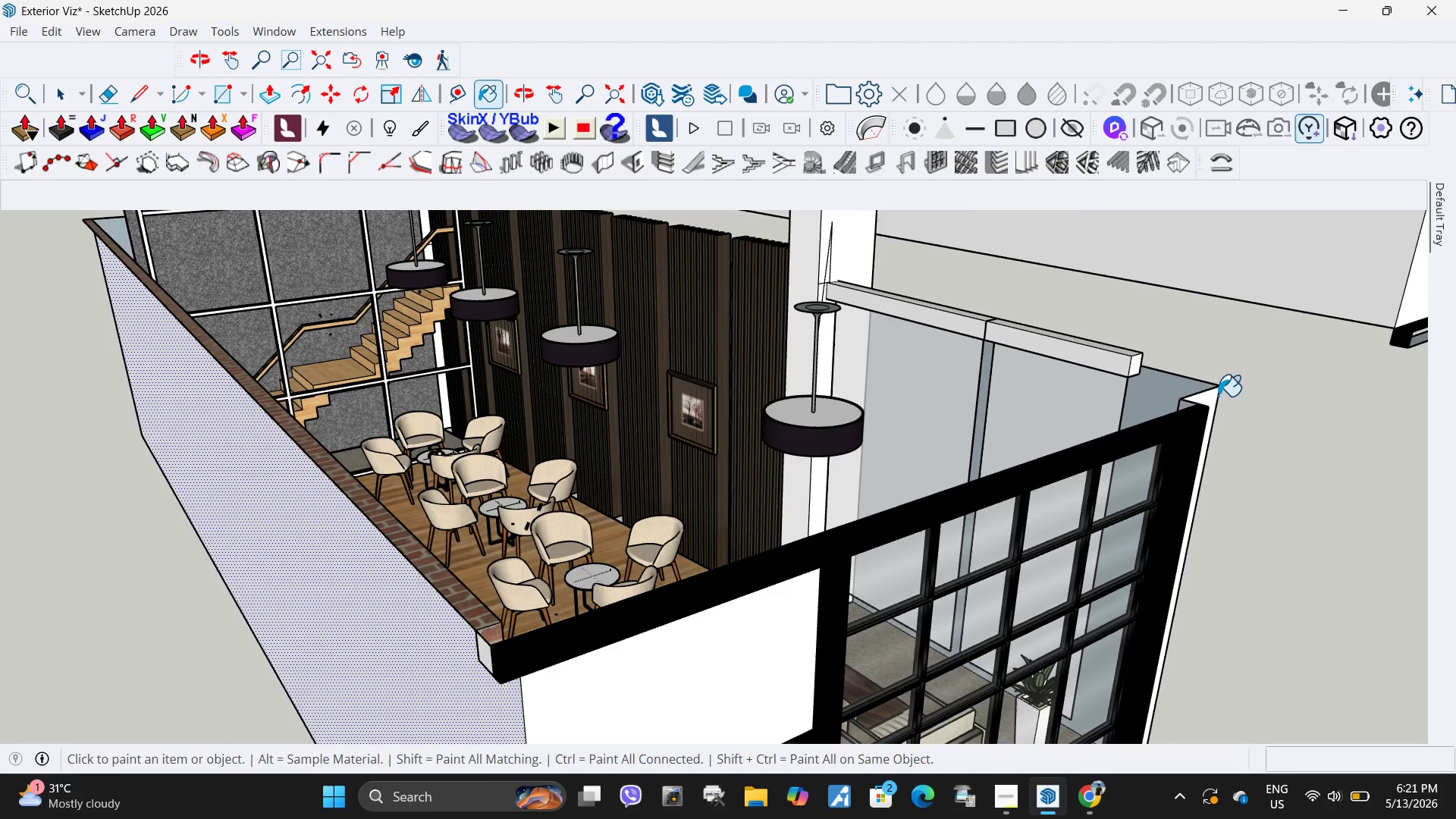 
scroll: coordinate [440, 520], scroll_direction: up, amount: 1.0
 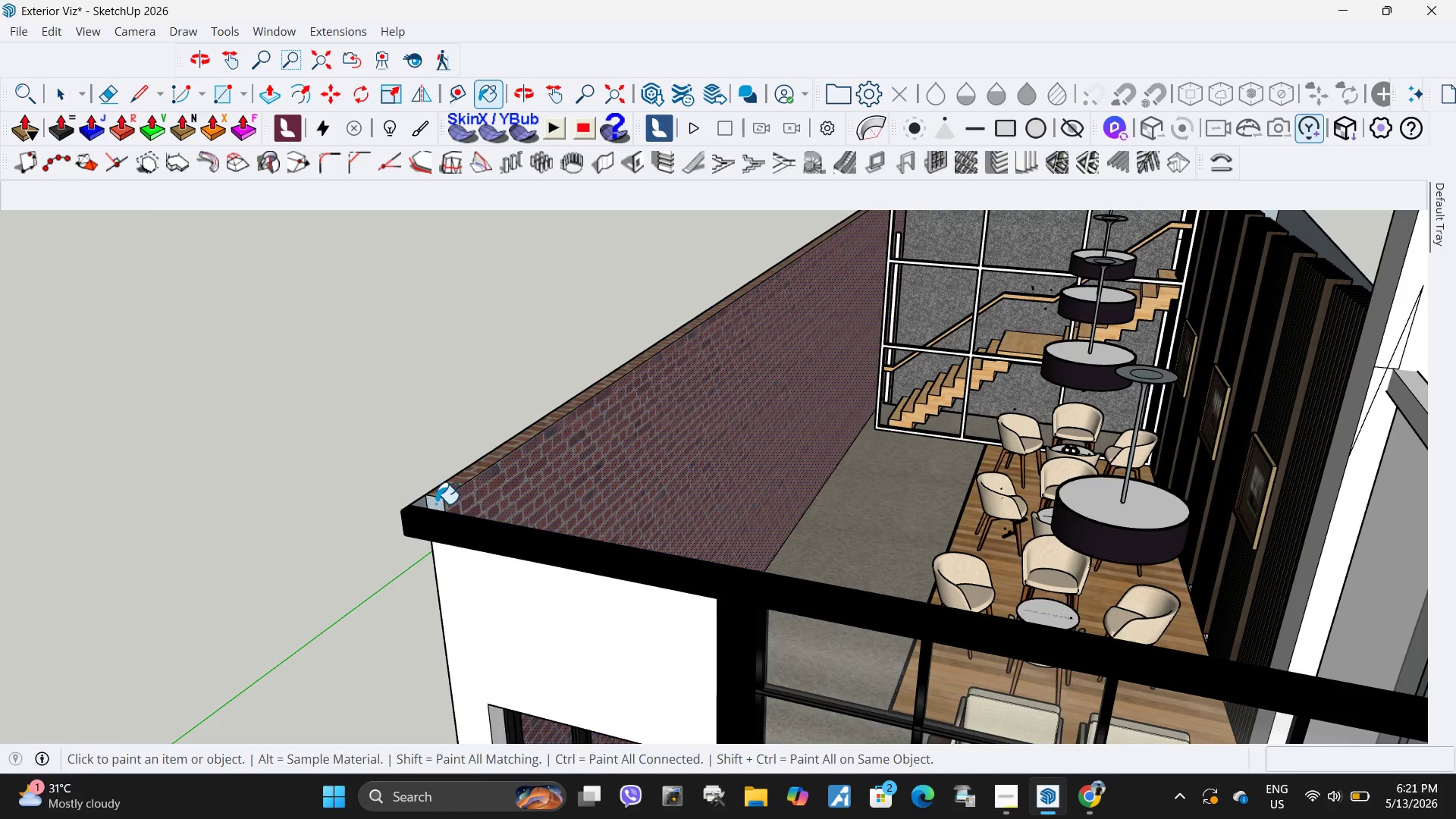 
left_click([1143, 406])
 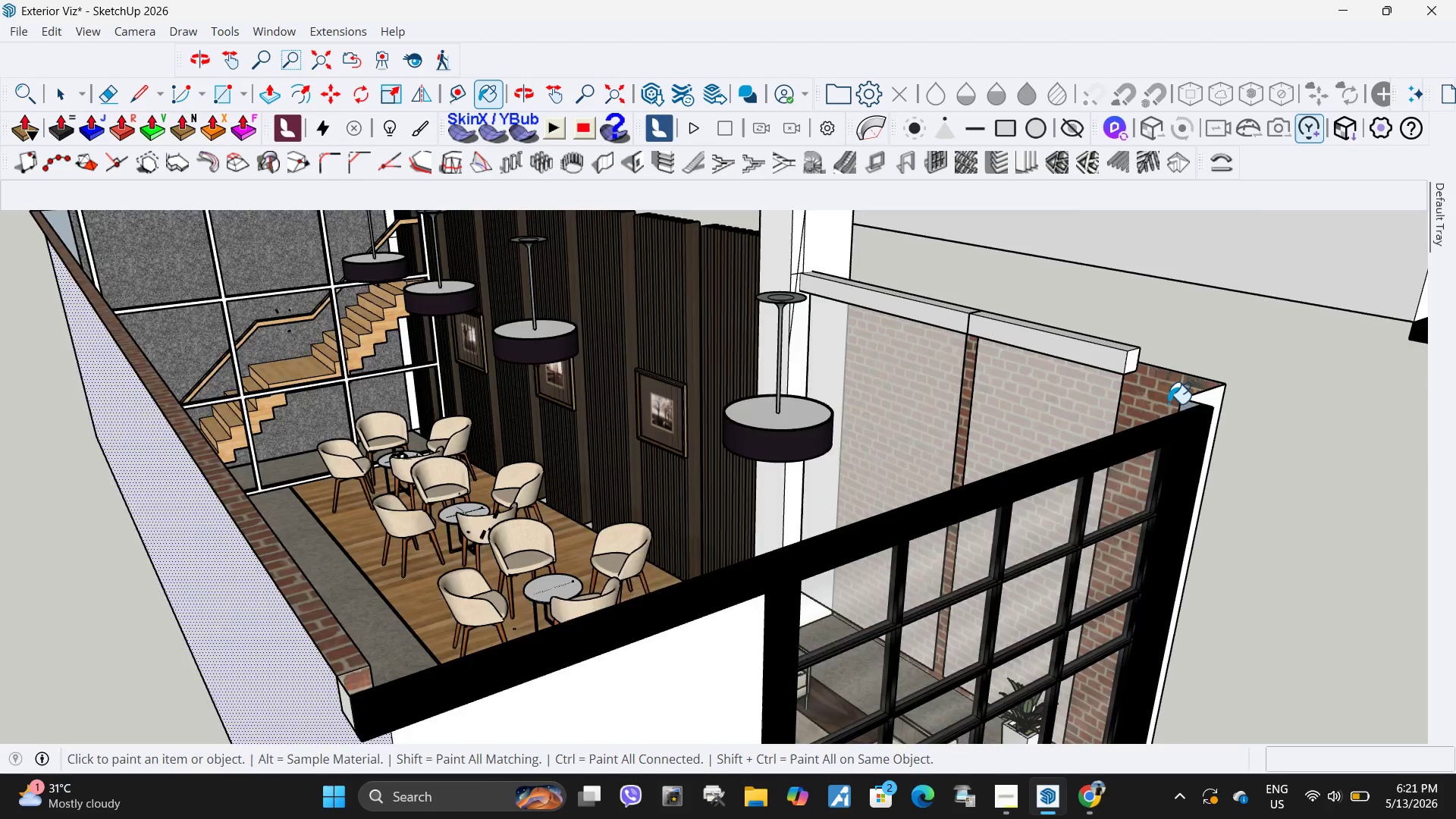 
scroll: coordinate [1170, 403], scroll_direction: up, amount: 3.0
 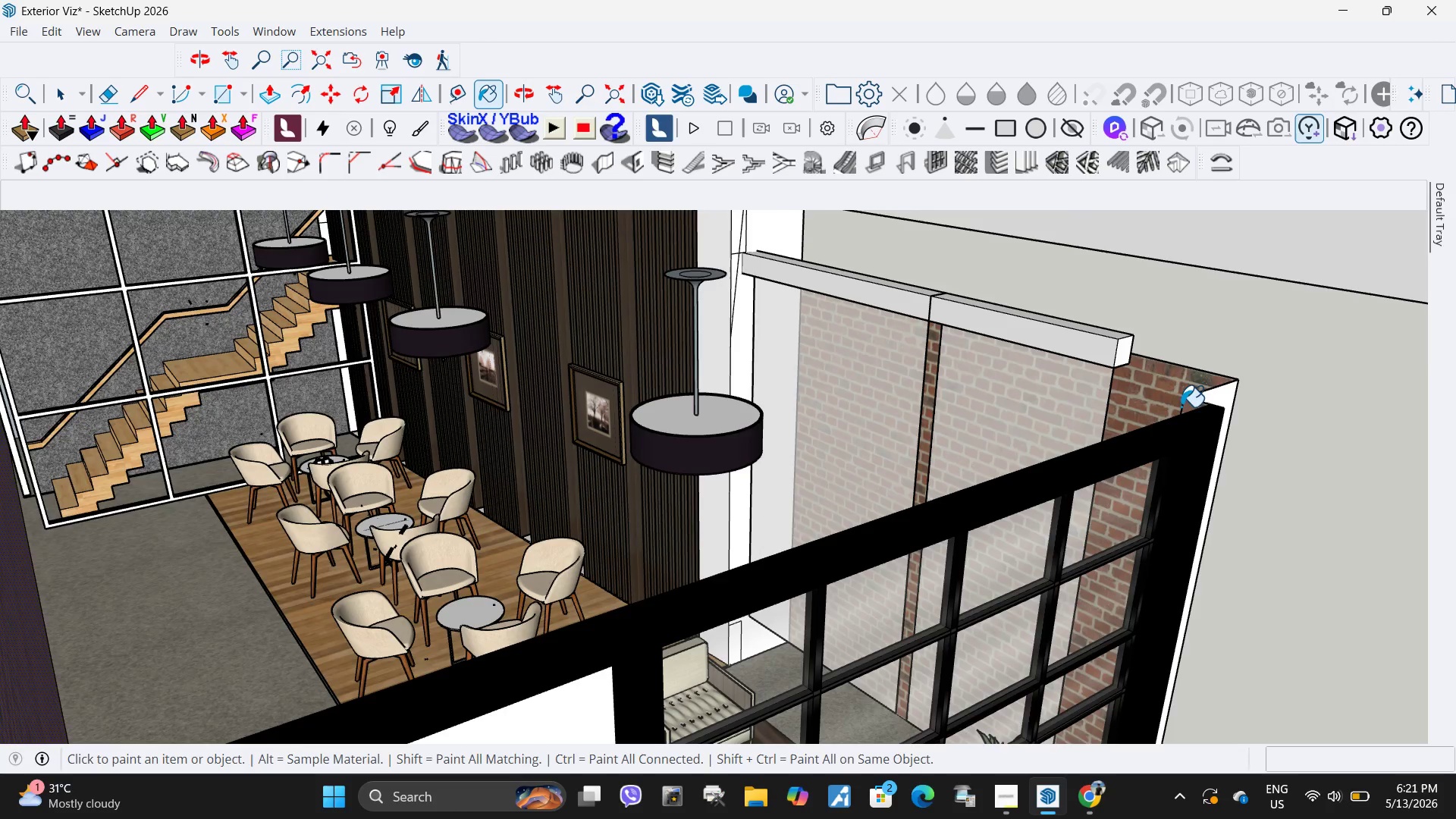 
scroll: coordinate [1028, 453], scroll_direction: down, amount: 12.0
 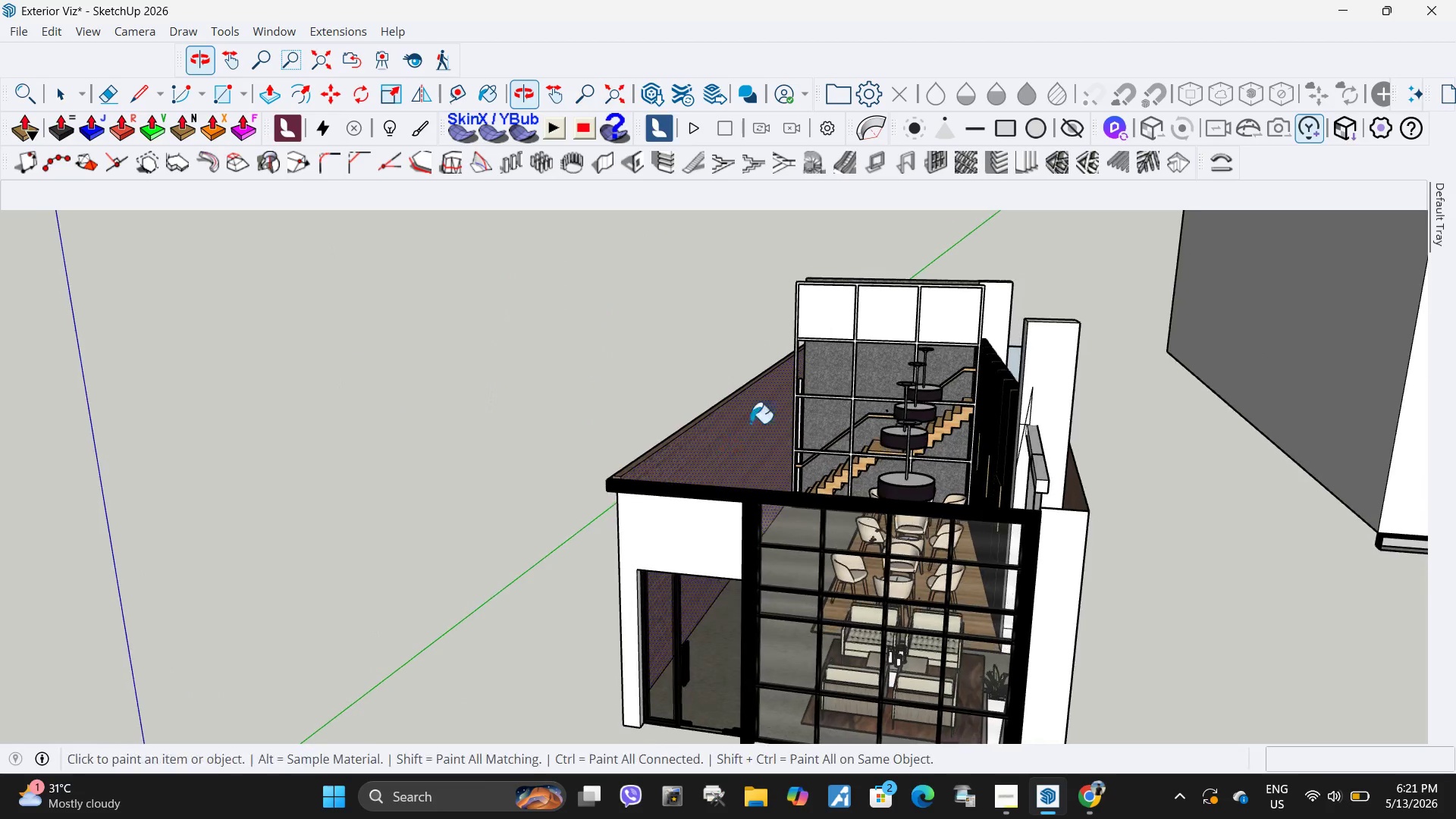 
left_click([868, 369])
 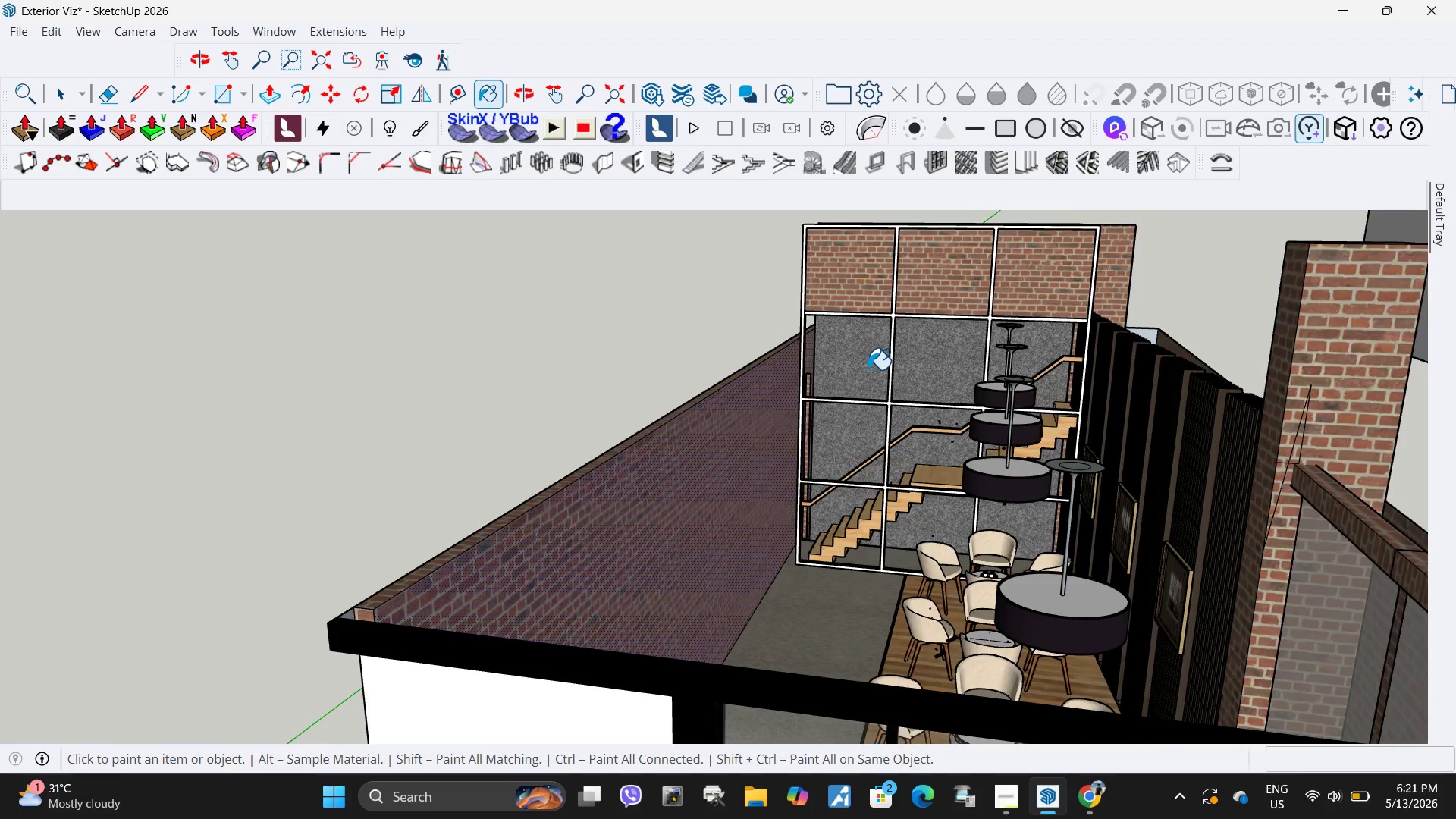 
scroll: coordinate [786, 388], scroll_direction: up, amount: 4.0
 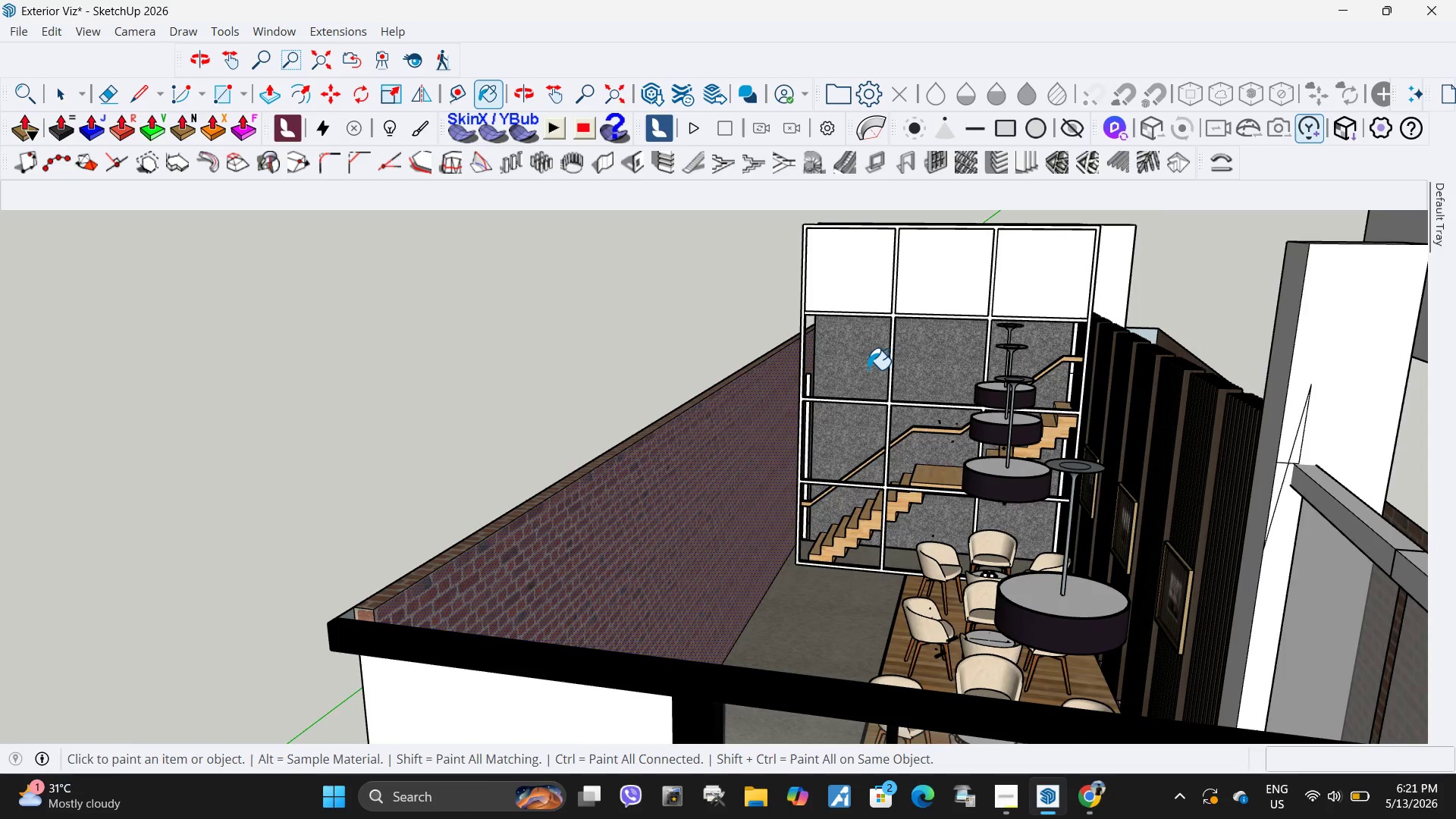 
key(Control+ControlLeft)
 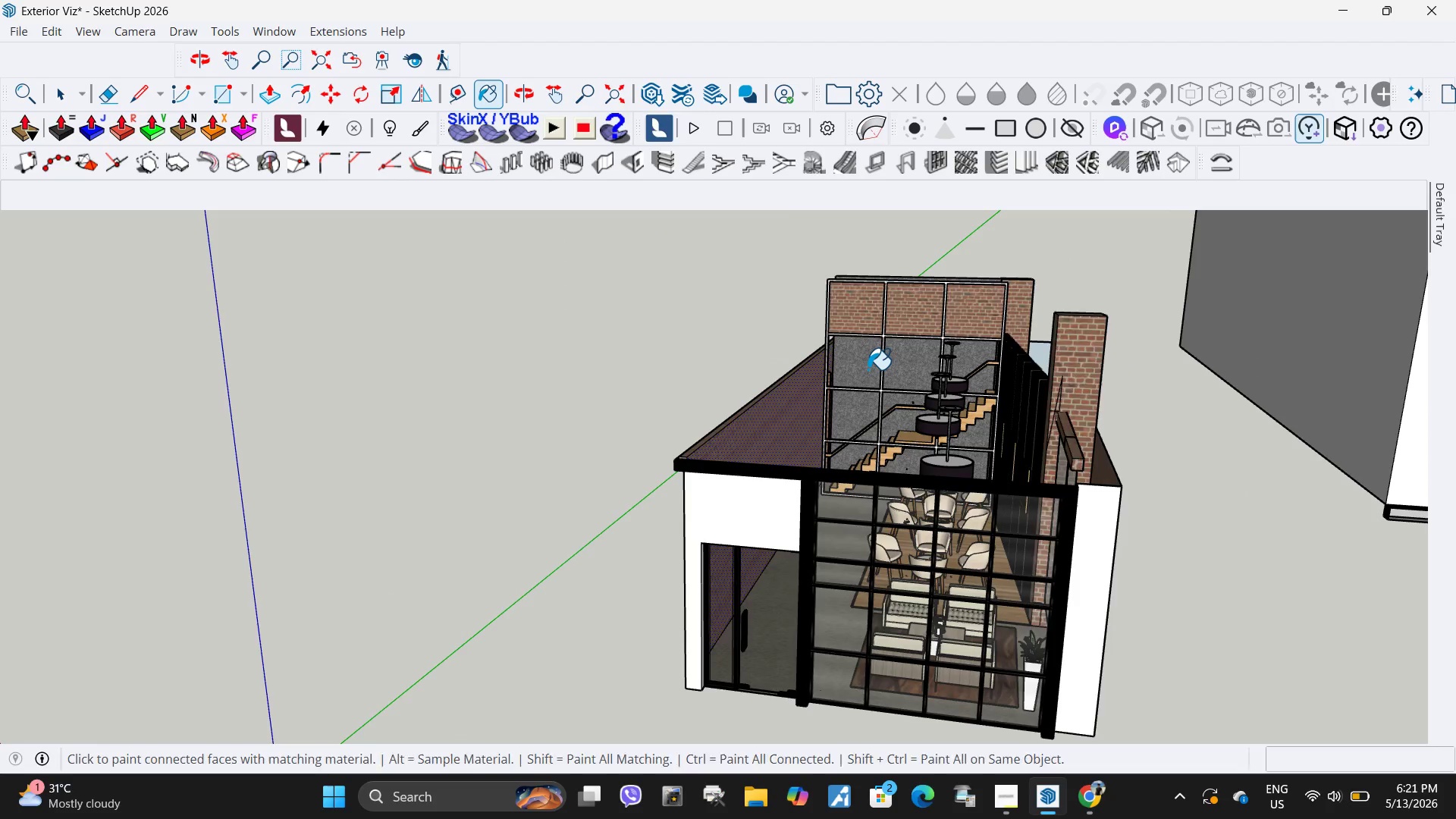 
key(Control+Z)
 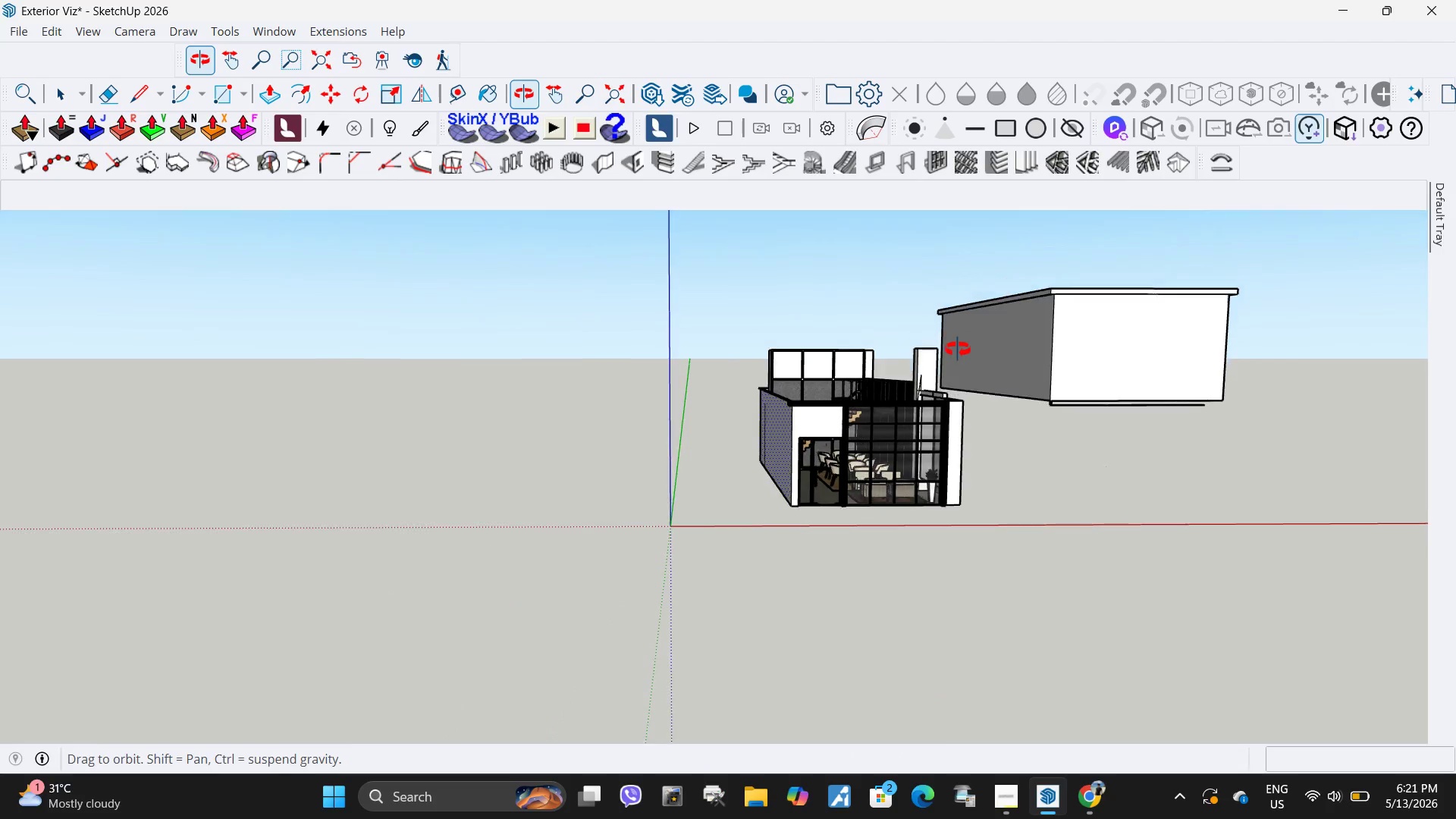 
scroll: coordinate [868, 369], scroll_direction: down, amount: 5.0
 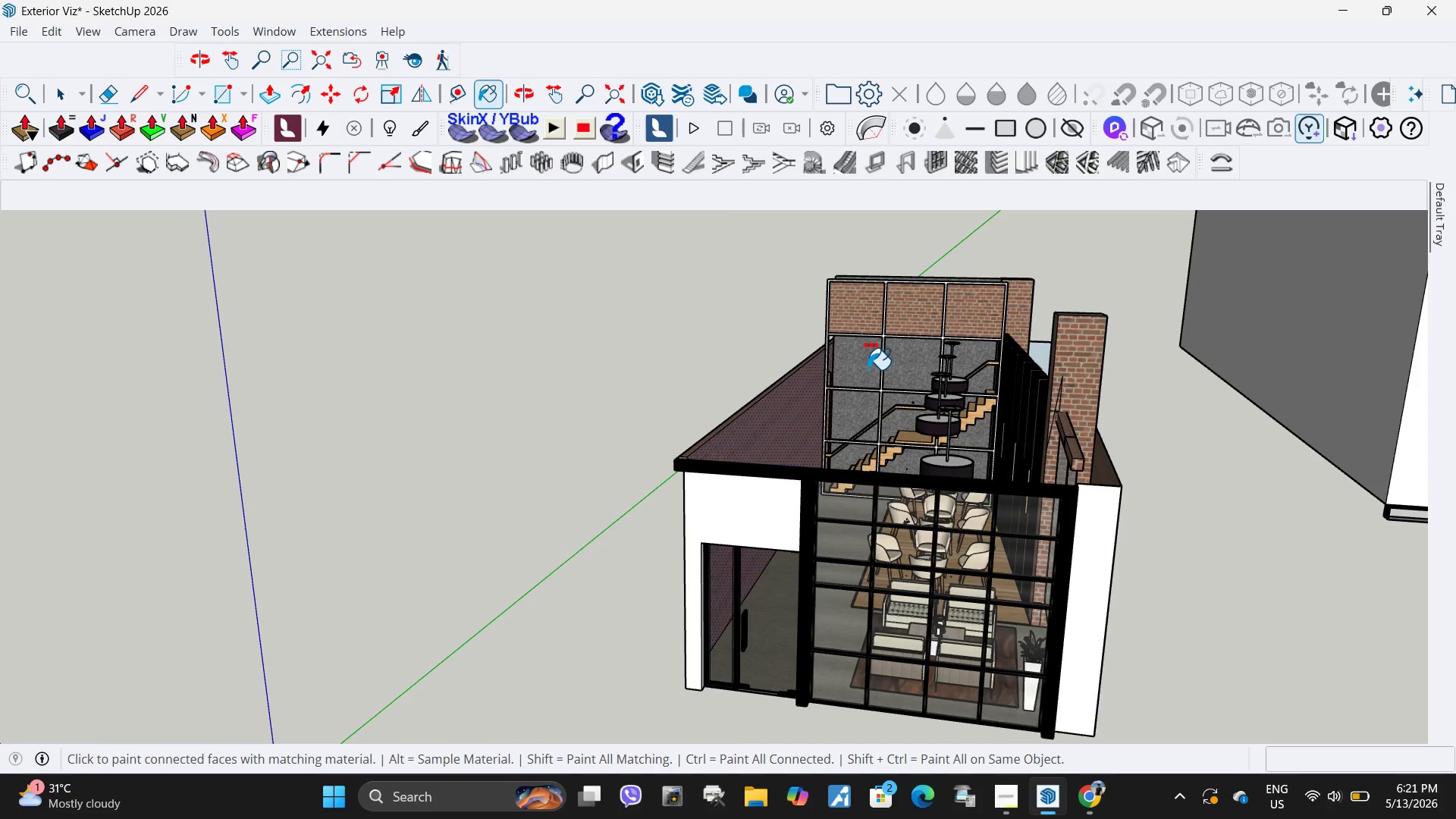 
key(Space)
 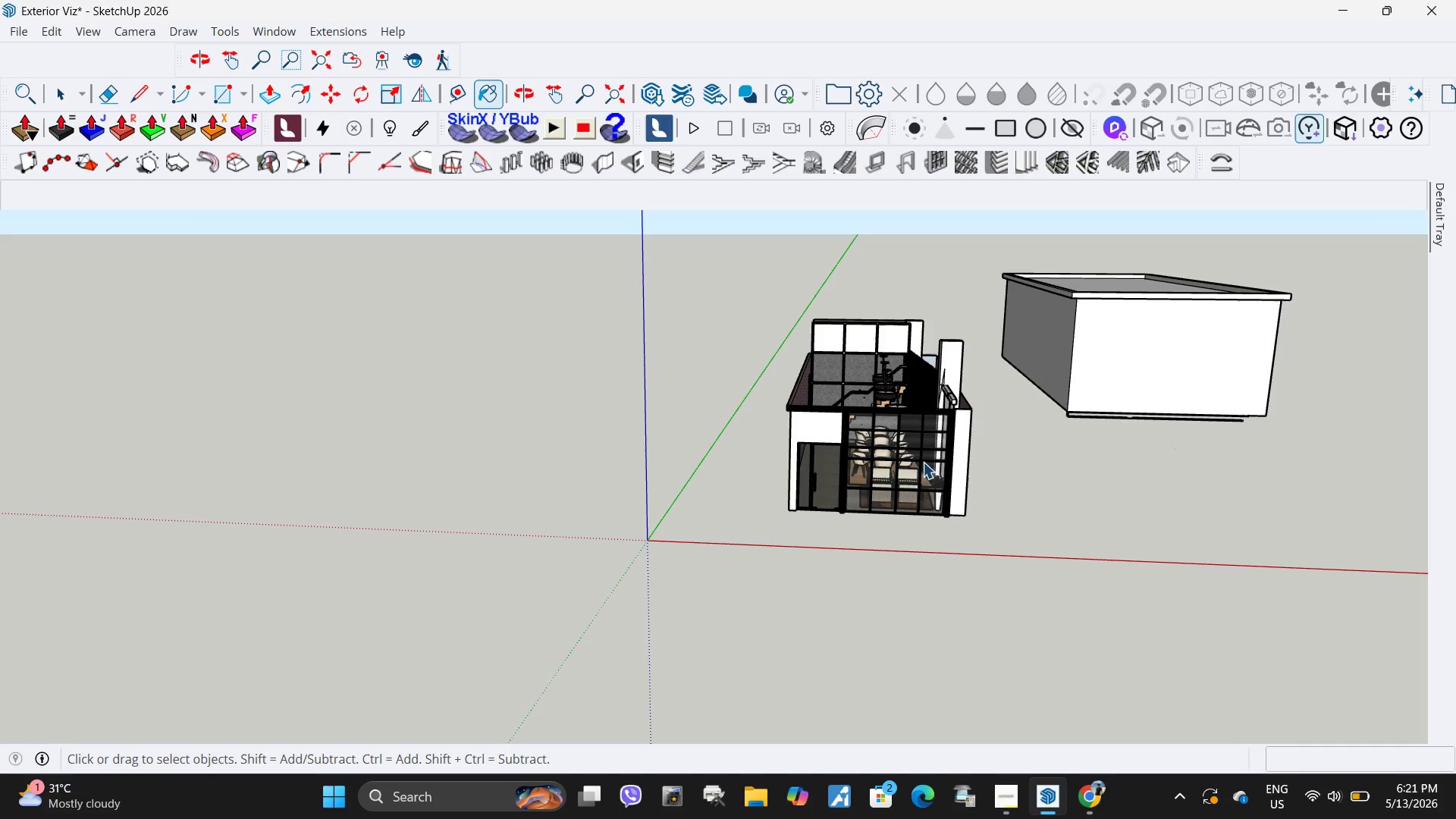 
key(Escape)
 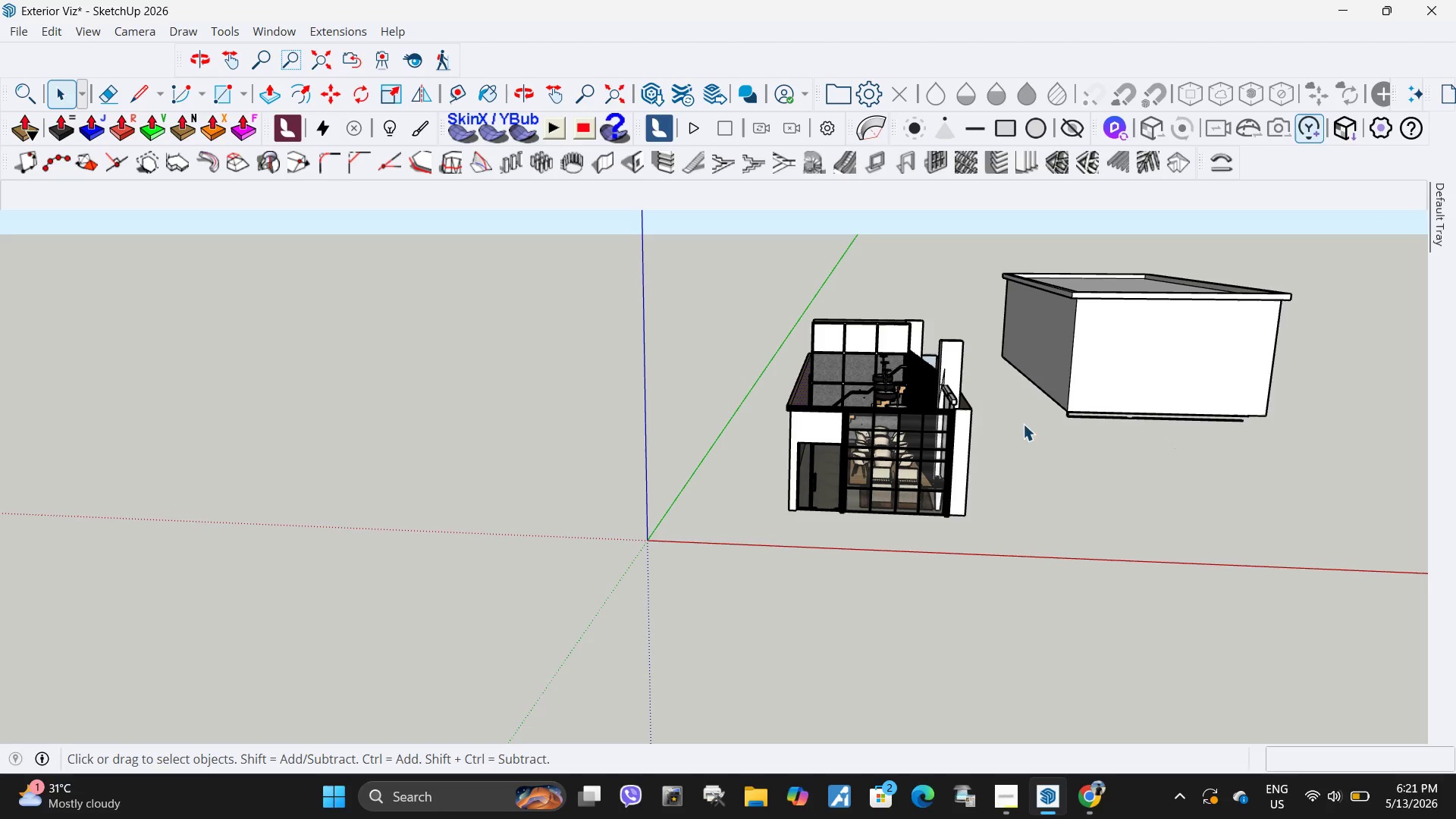 
key(Escape)
 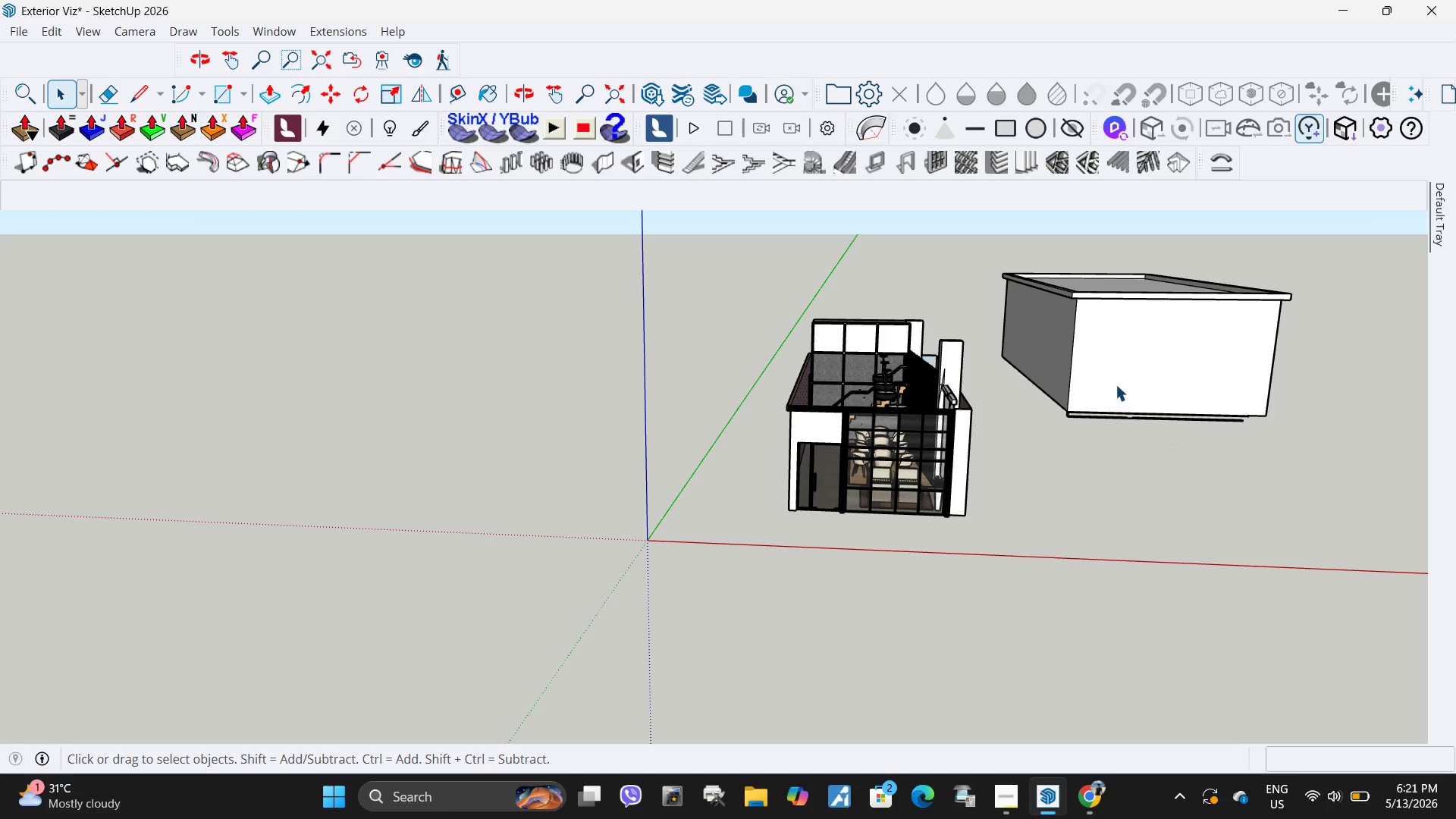 
left_click([1116, 384])
 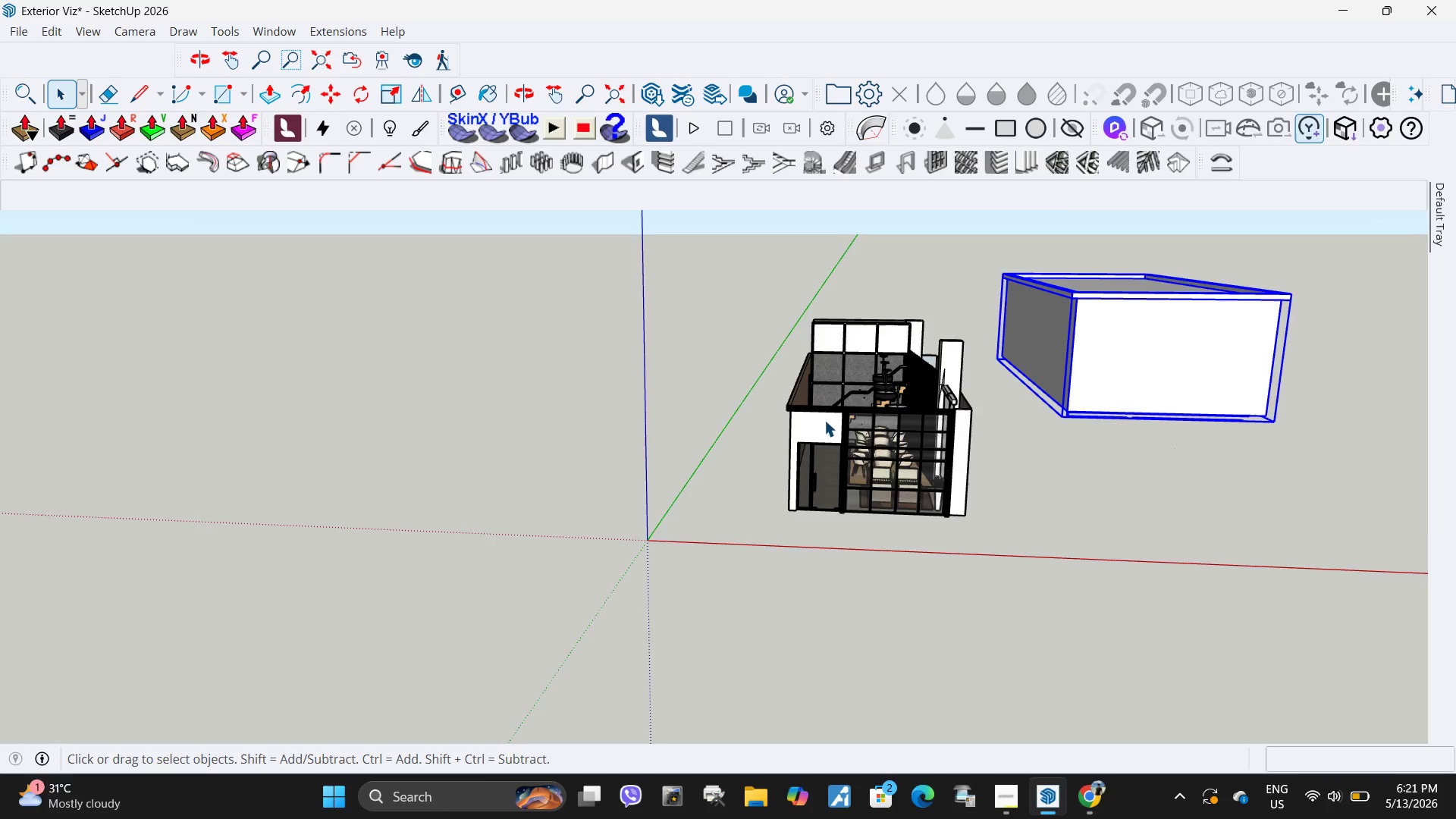 
scroll: coordinate [1058, 388], scroll_direction: up, amount: 11.0
 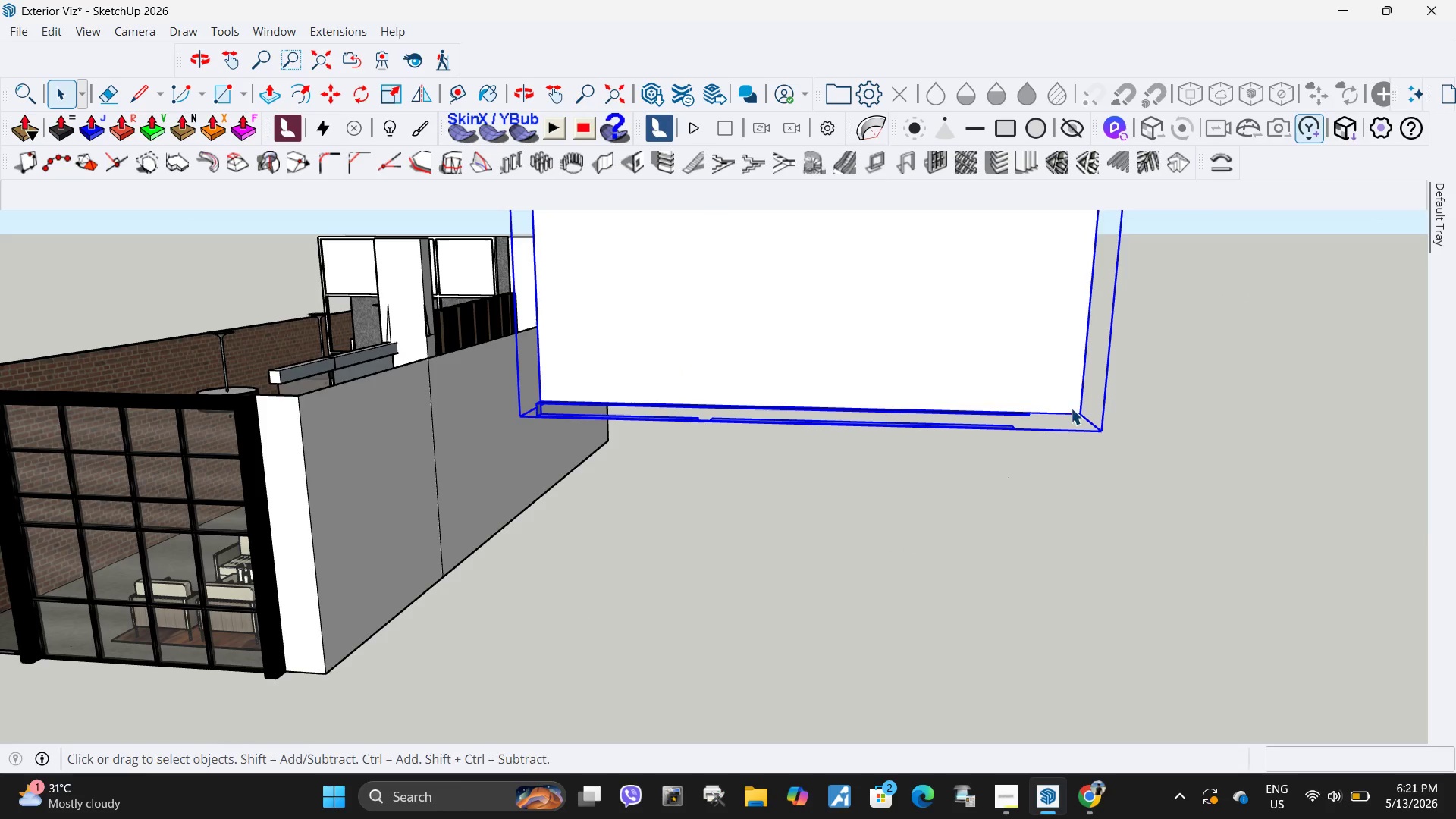 
key(M)
 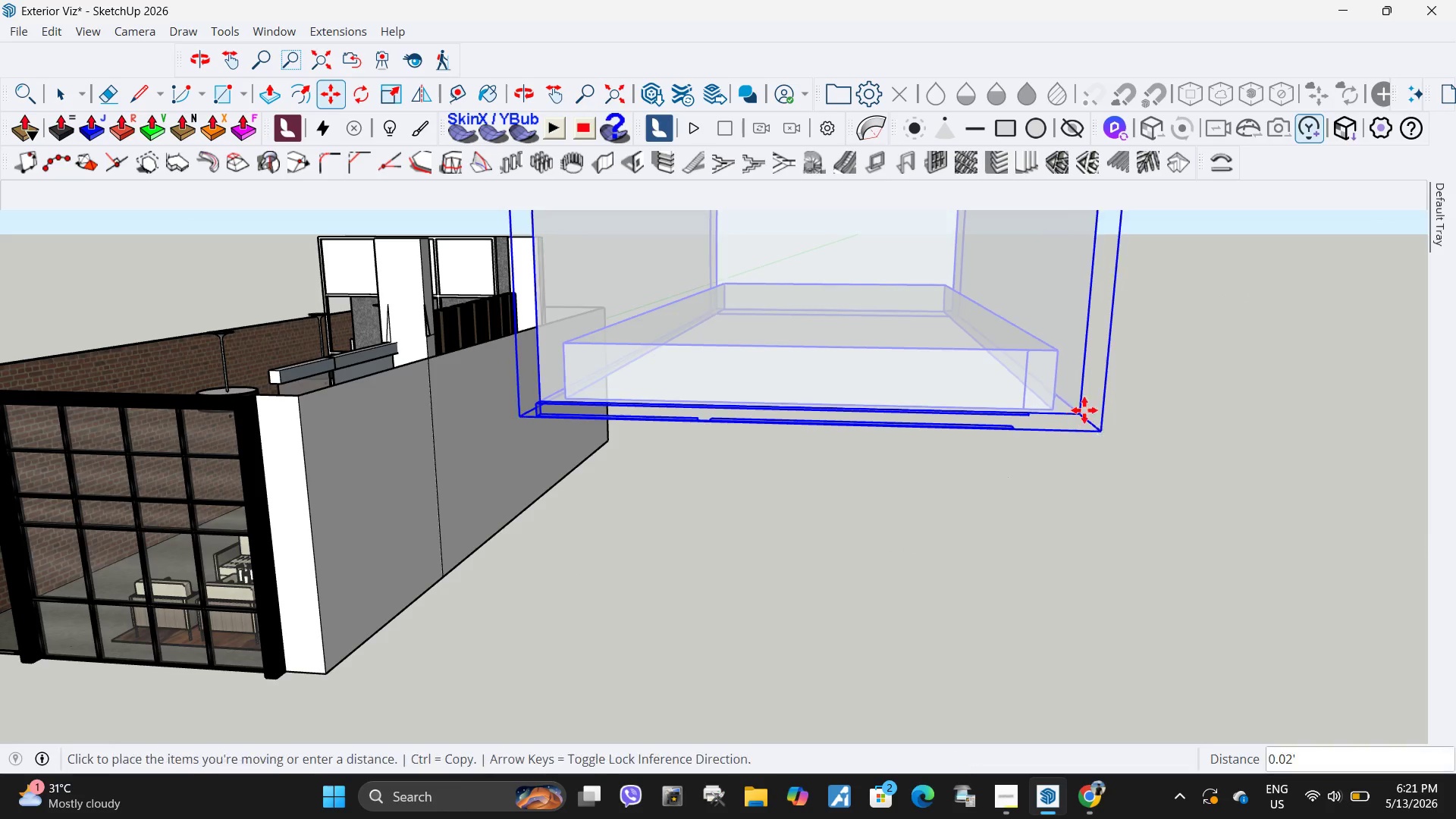 
scroll: coordinate [1149, 382], scroll_direction: down, amount: 5.0
 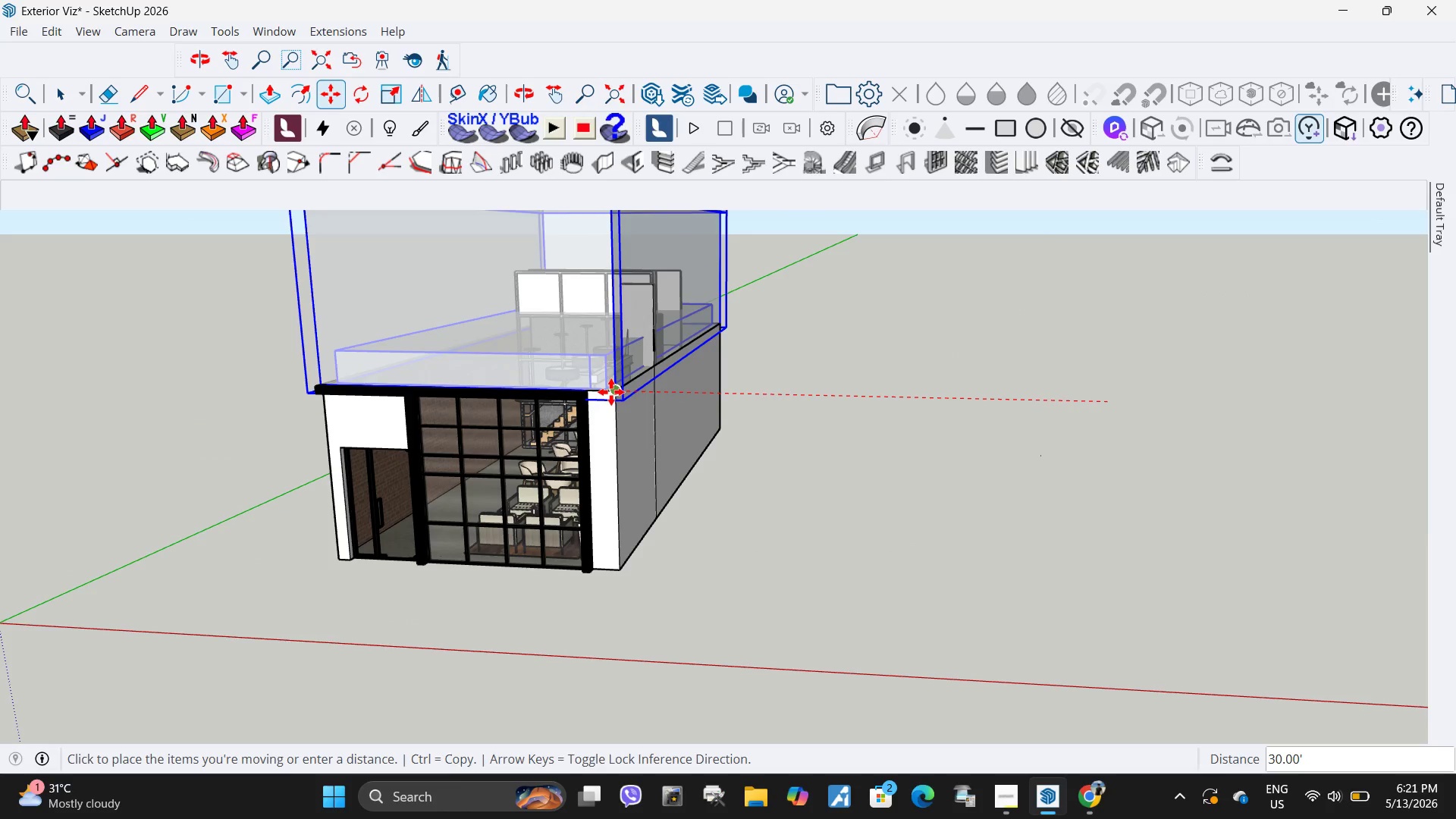 
left_click([611, 392])
 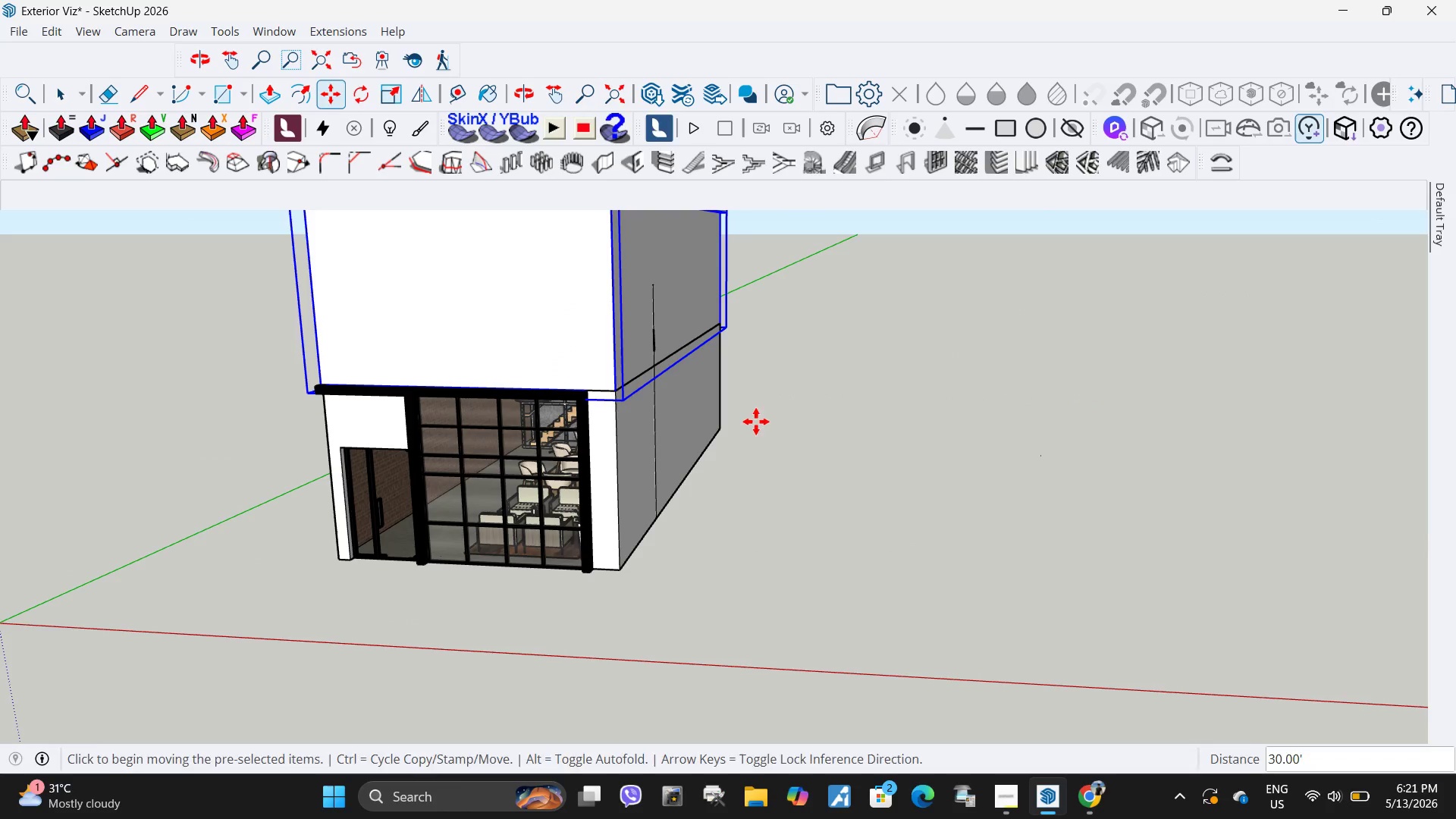 
key(Space)
 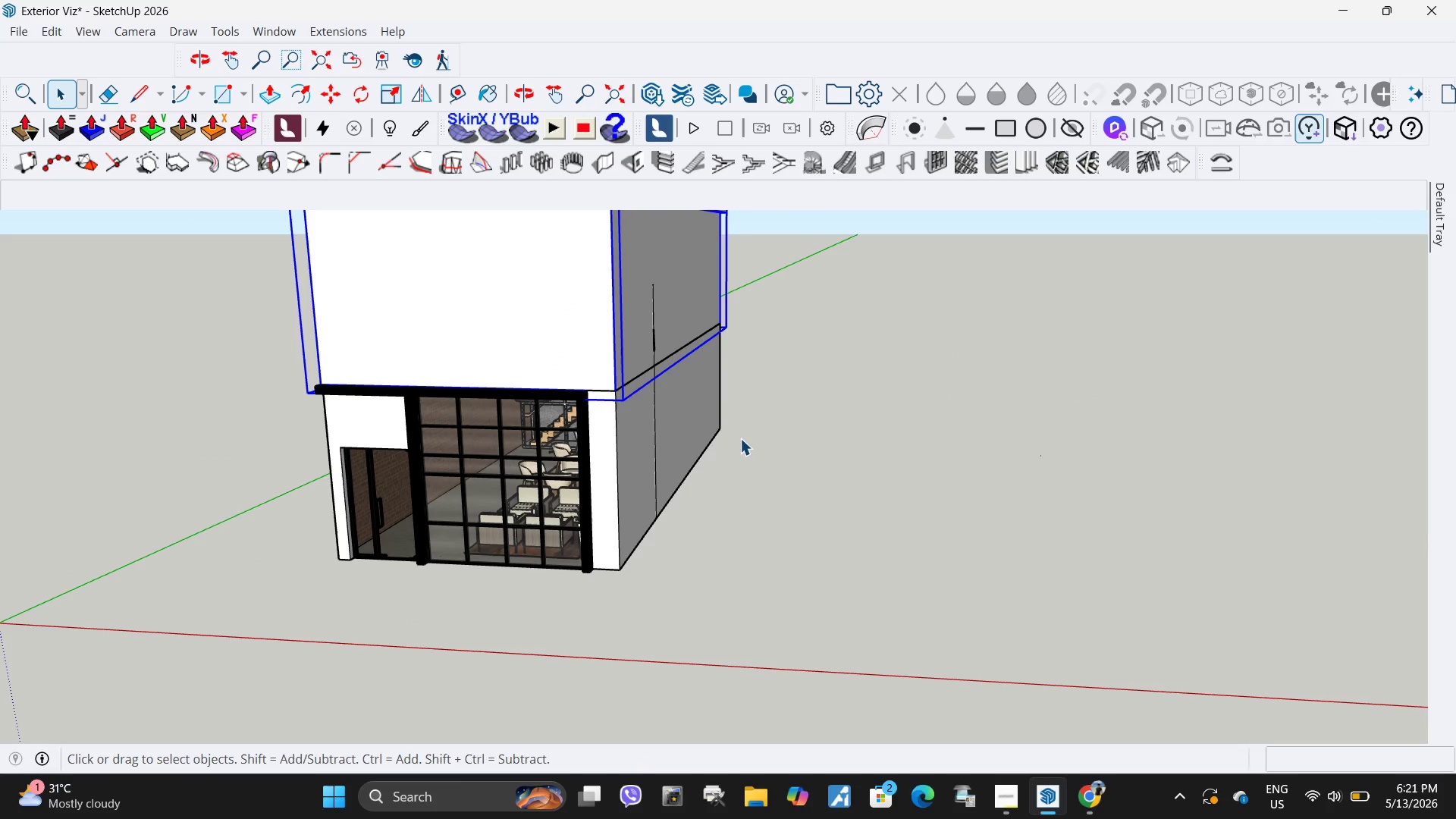 
key(Escape)
 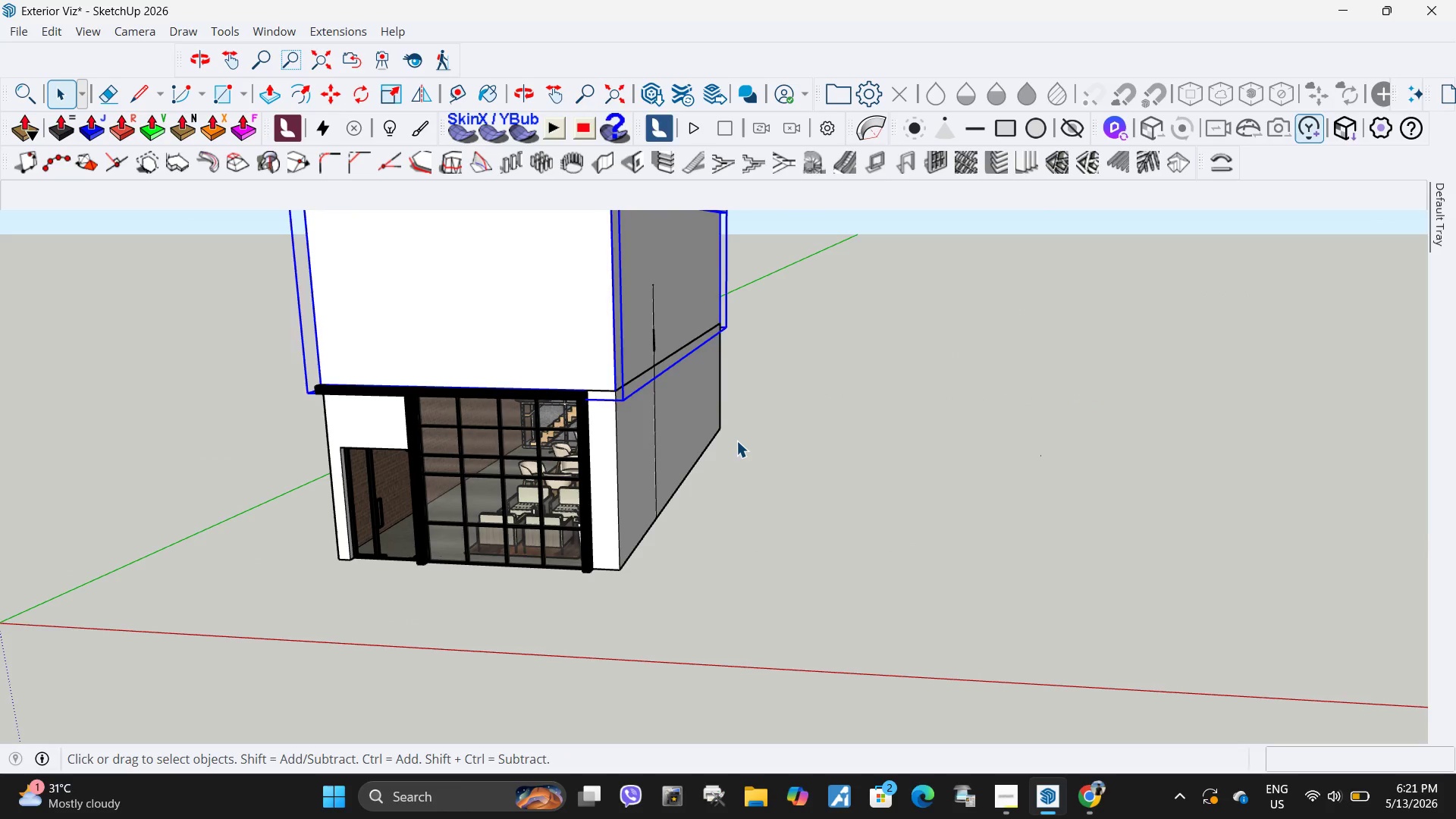 
left_click([736, 441])
 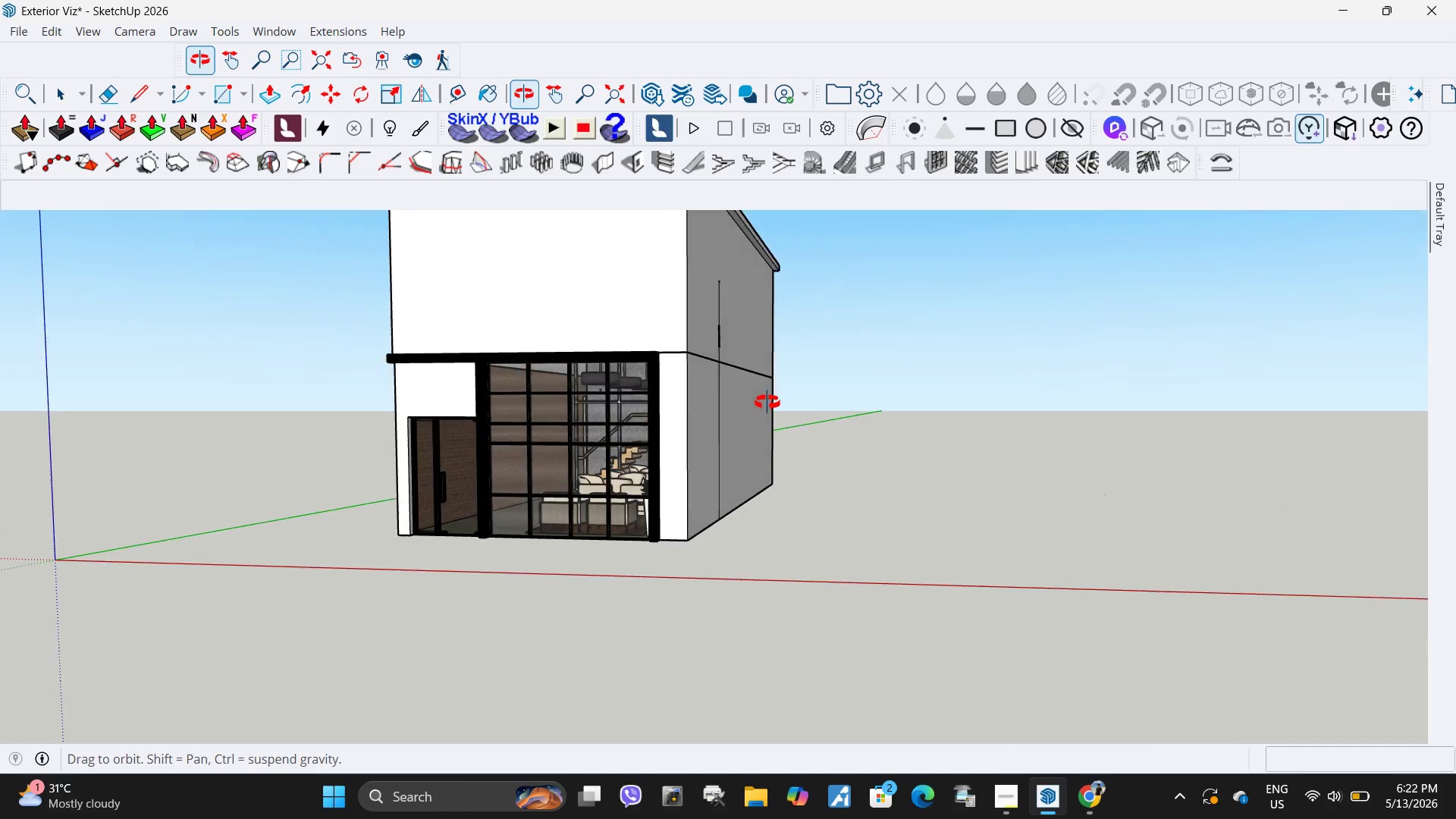 
key(H)
 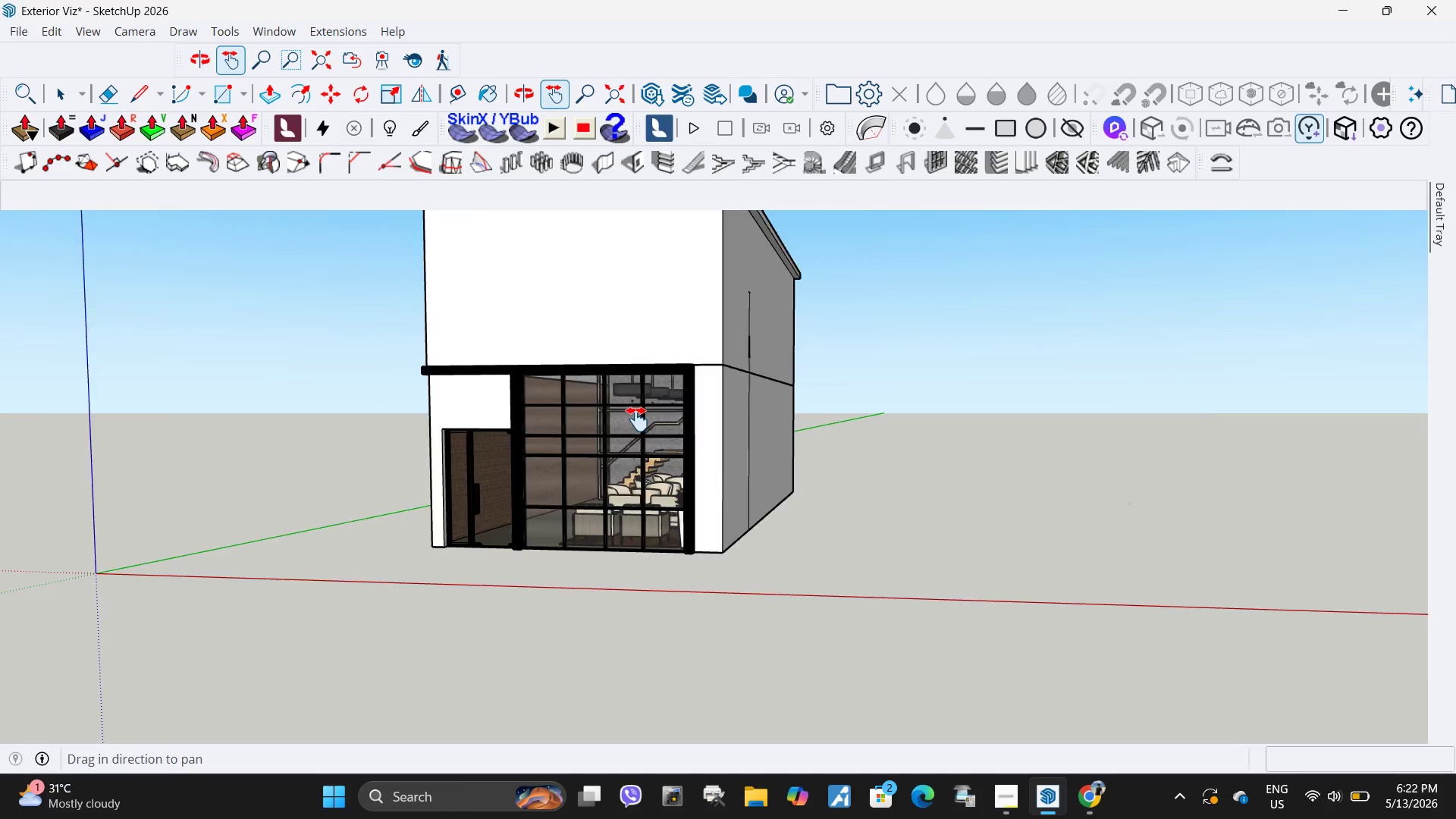 
left_click_drag(start_coordinate=[588, 402], to_coordinate=[792, 460])
 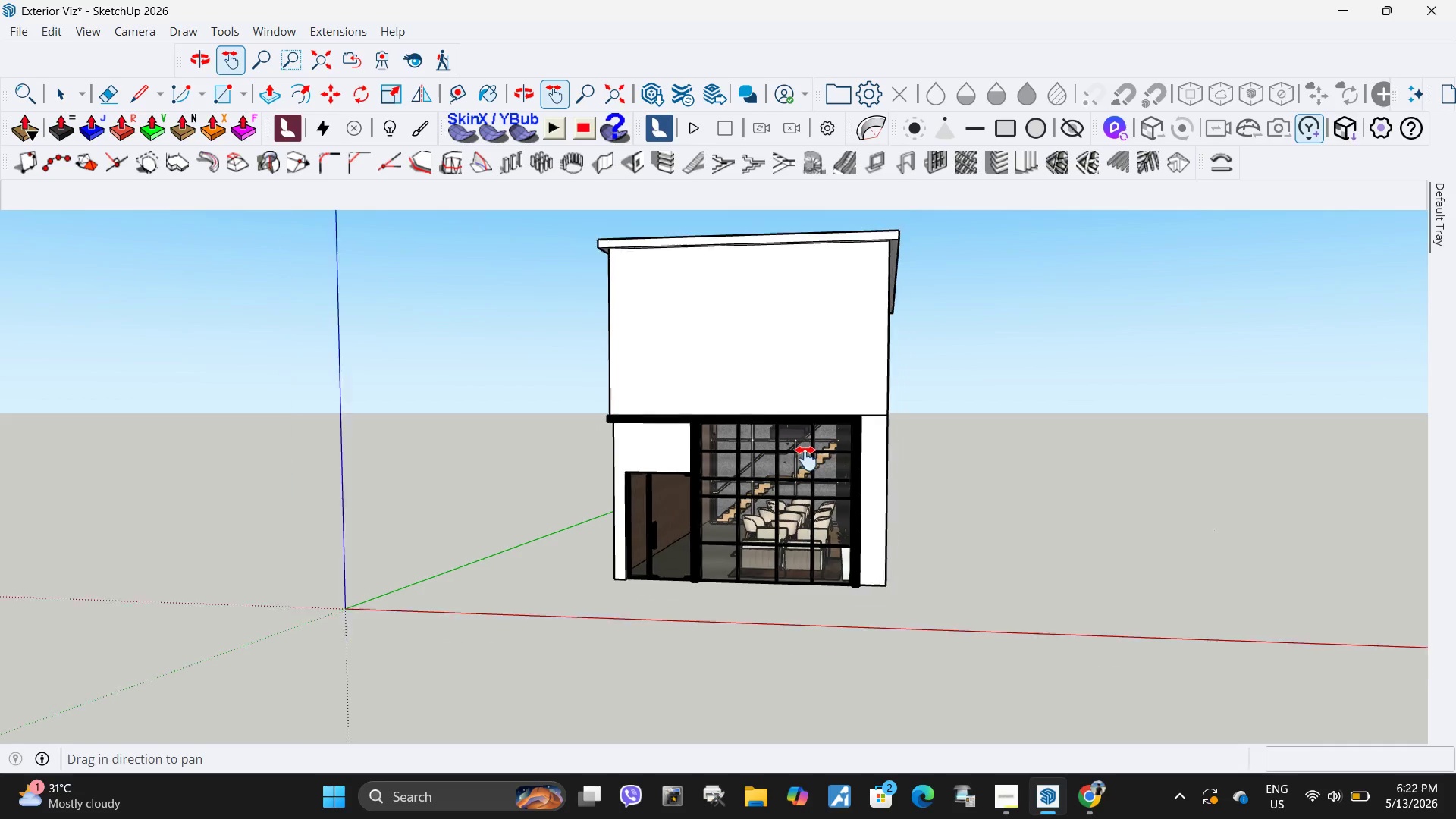 
scroll: coordinate [806, 459], scroll_direction: down, amount: 2.0
 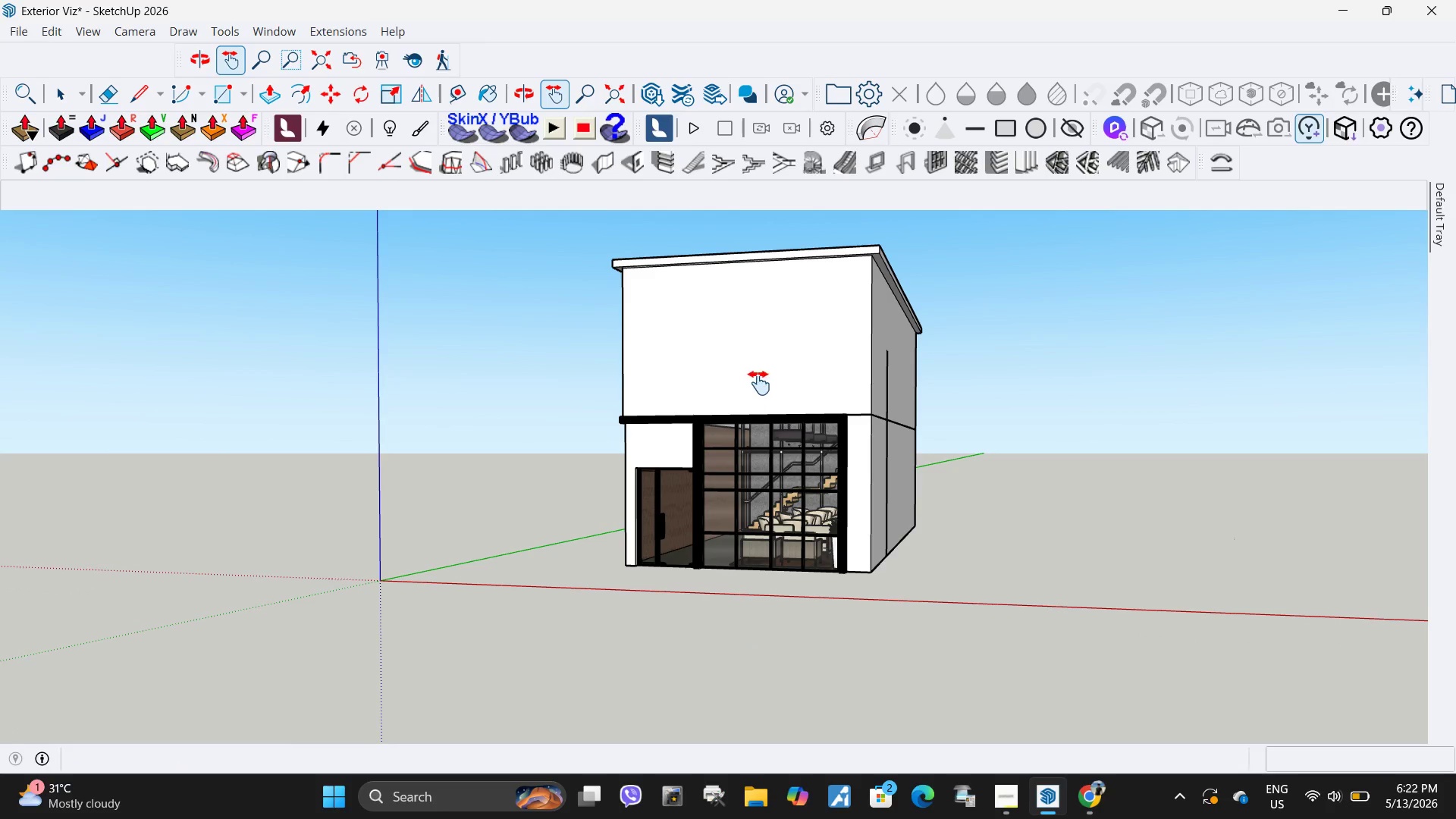 
key(Space)
 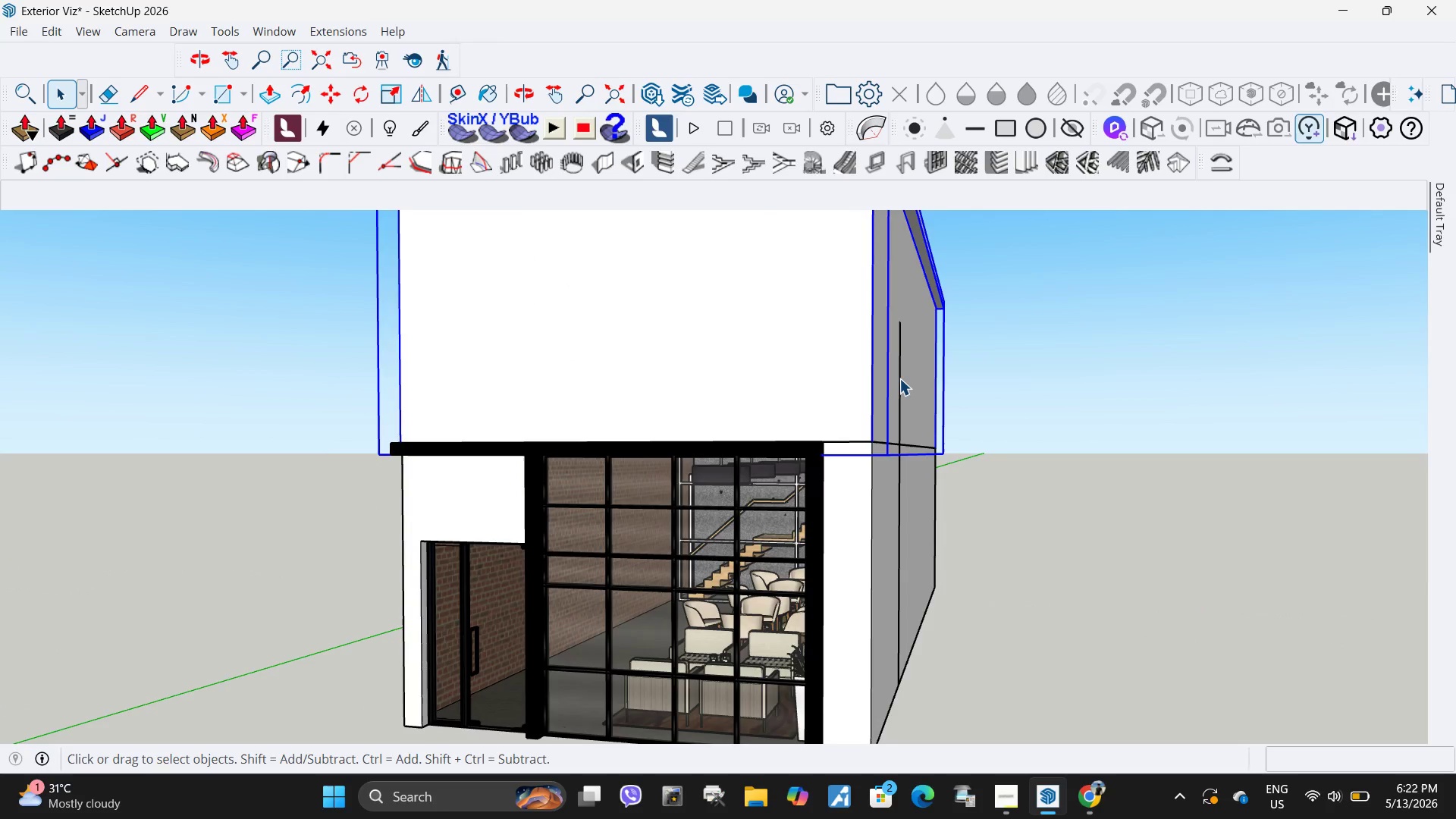 
scroll: coordinate [909, 379], scroll_direction: up, amount: 6.0
 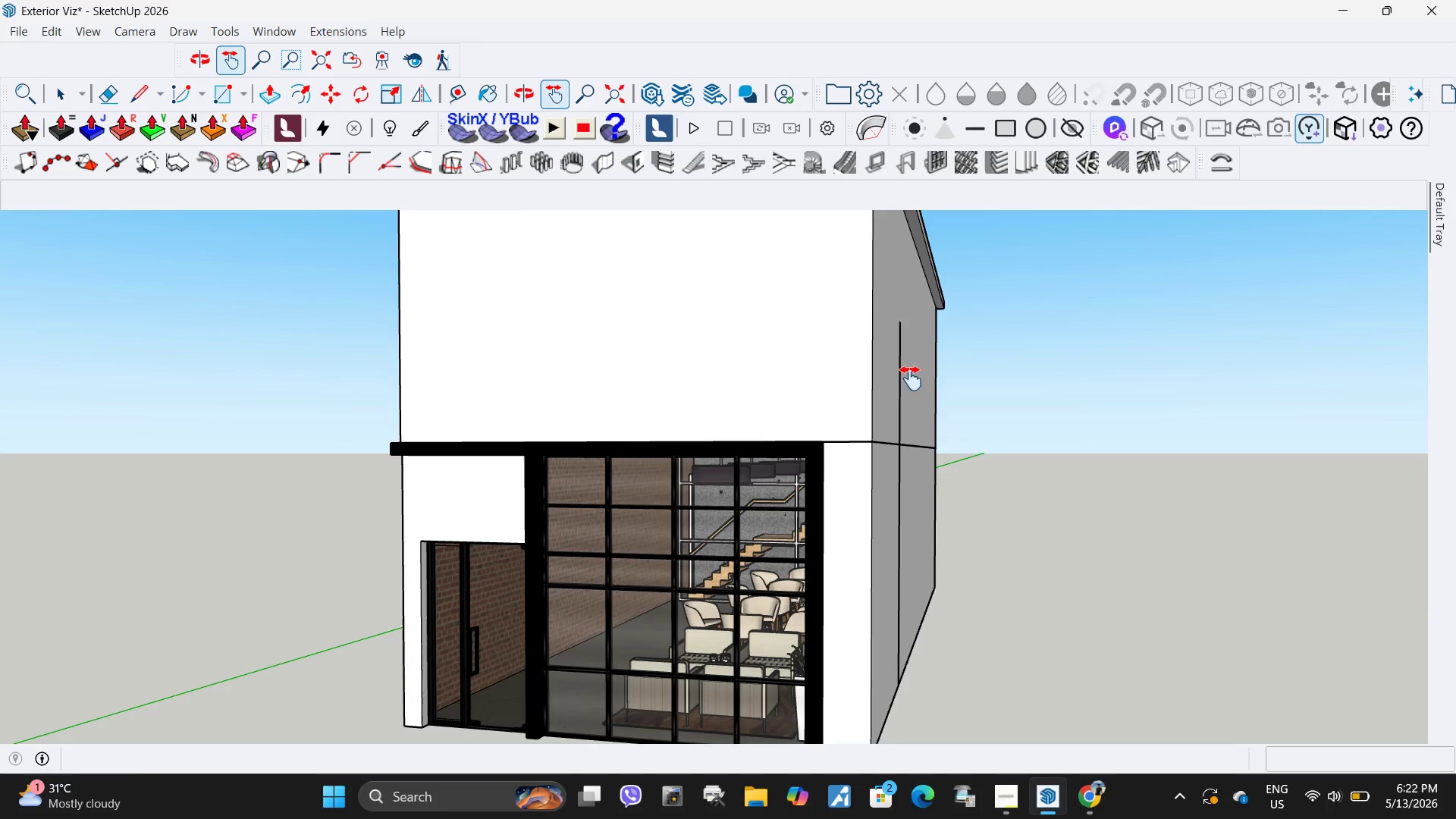 
double_click([899, 378])
 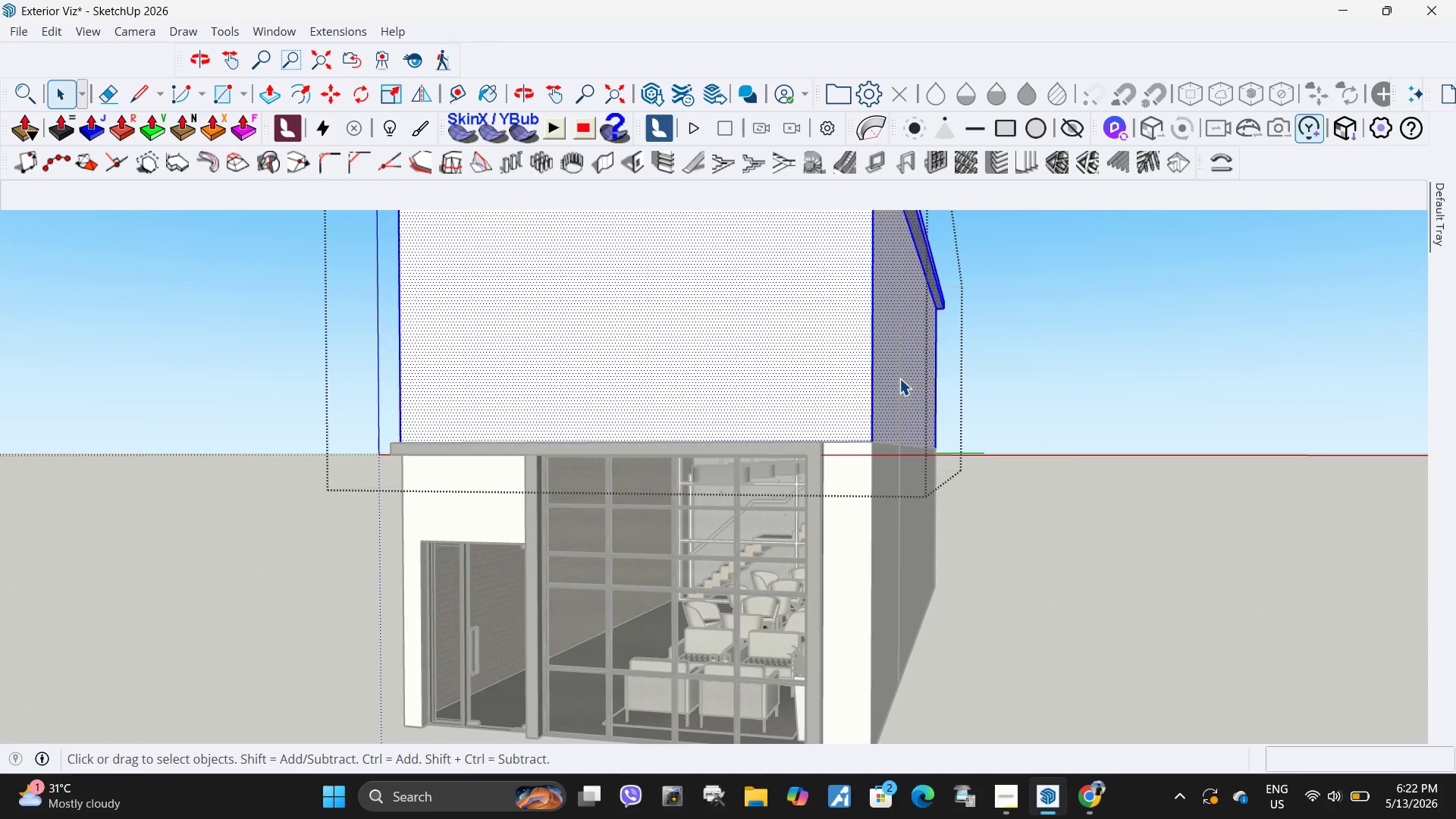 
triple_click([899, 378])
 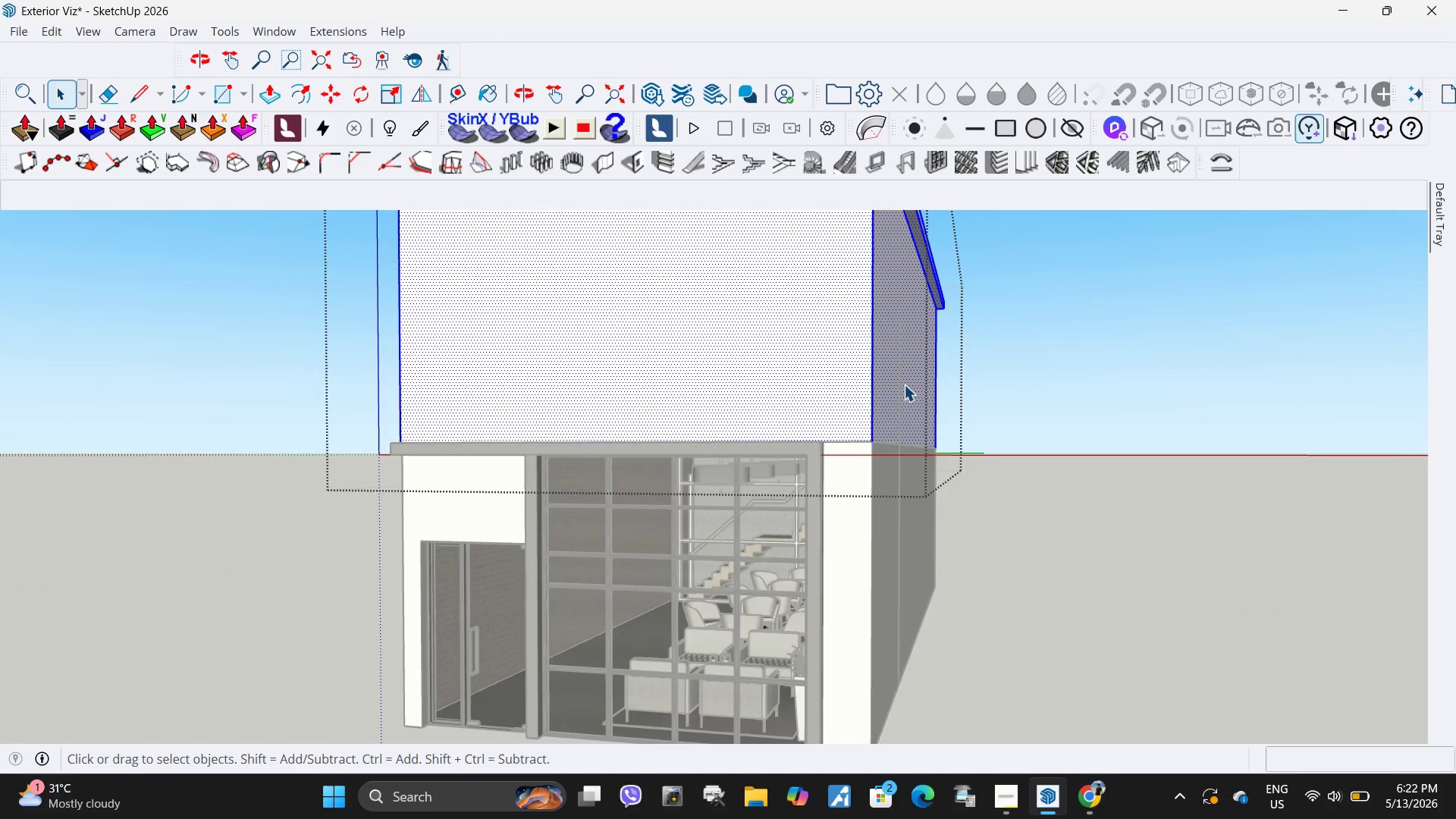 
key(Escape)
 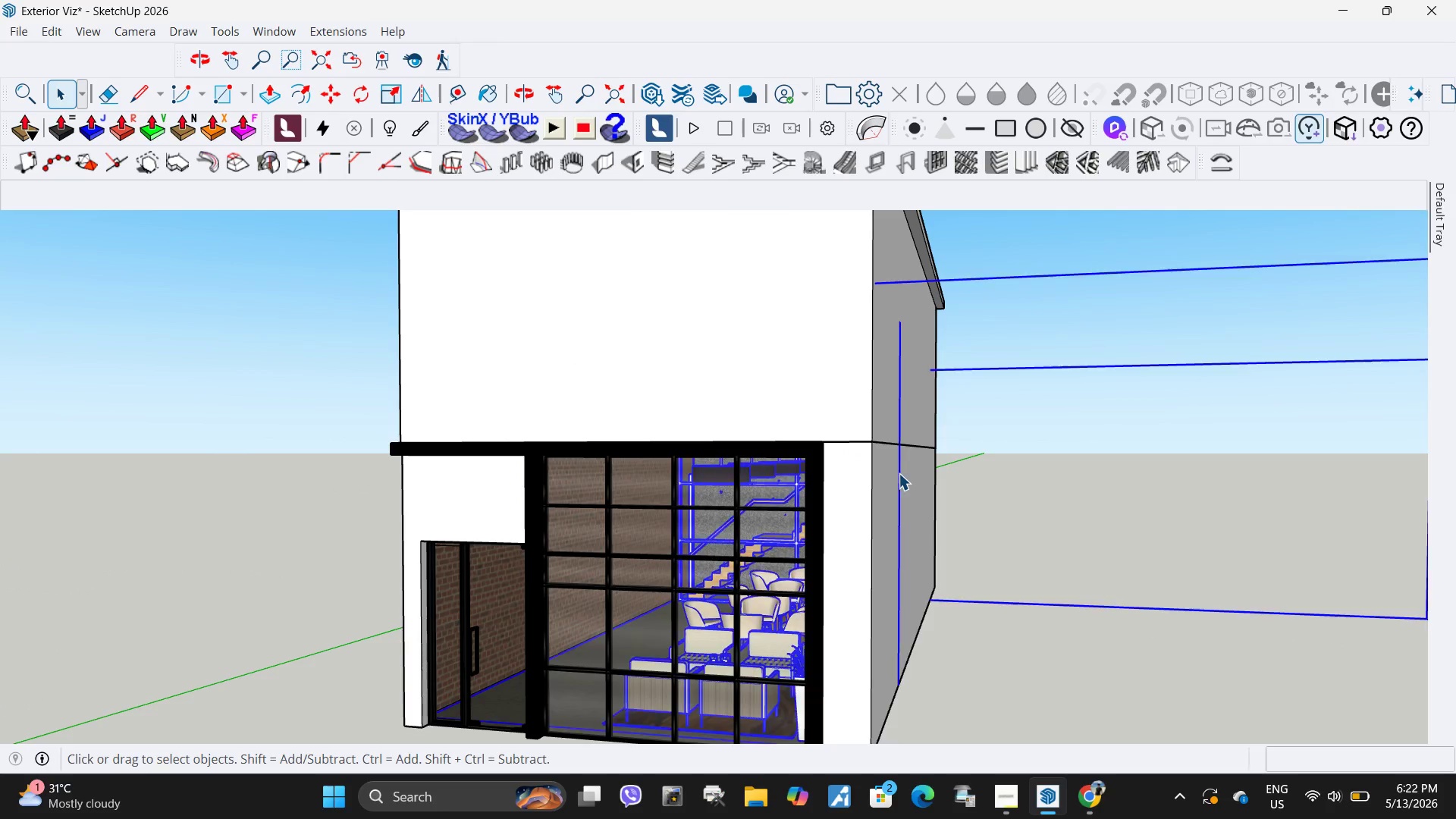 
double_click([899, 473])
 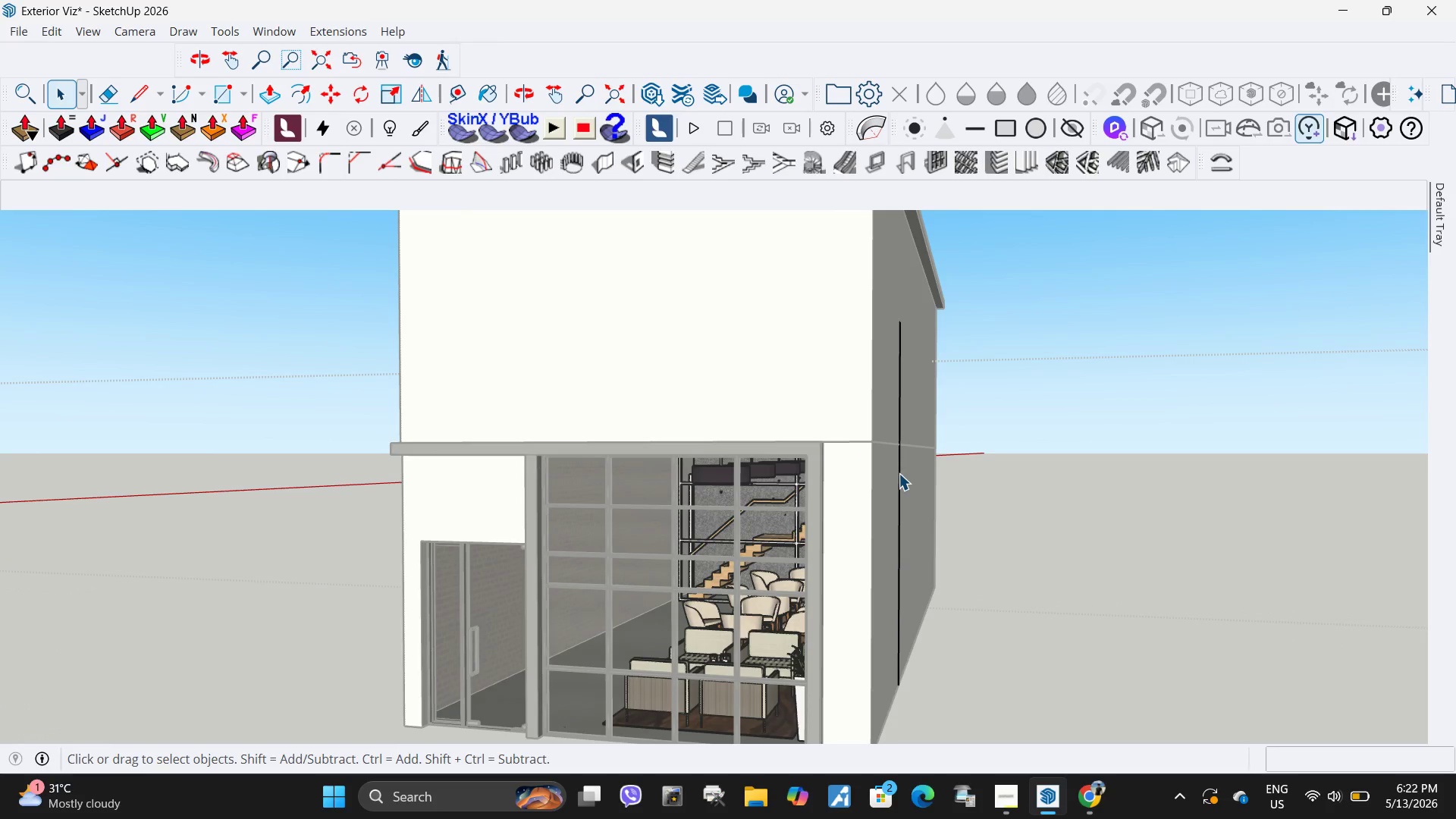 
triple_click([899, 473])
 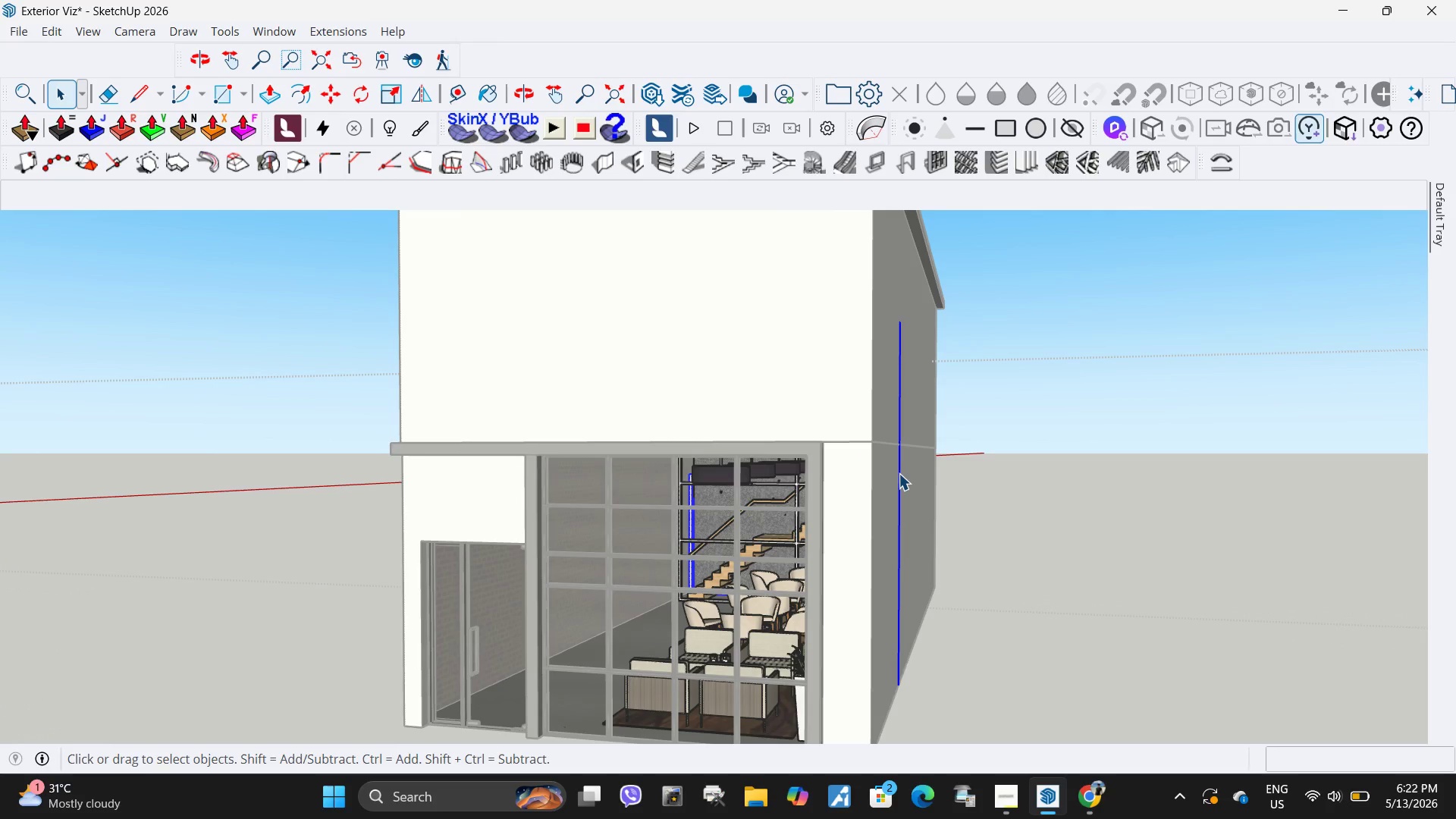 
double_click([899, 473])
 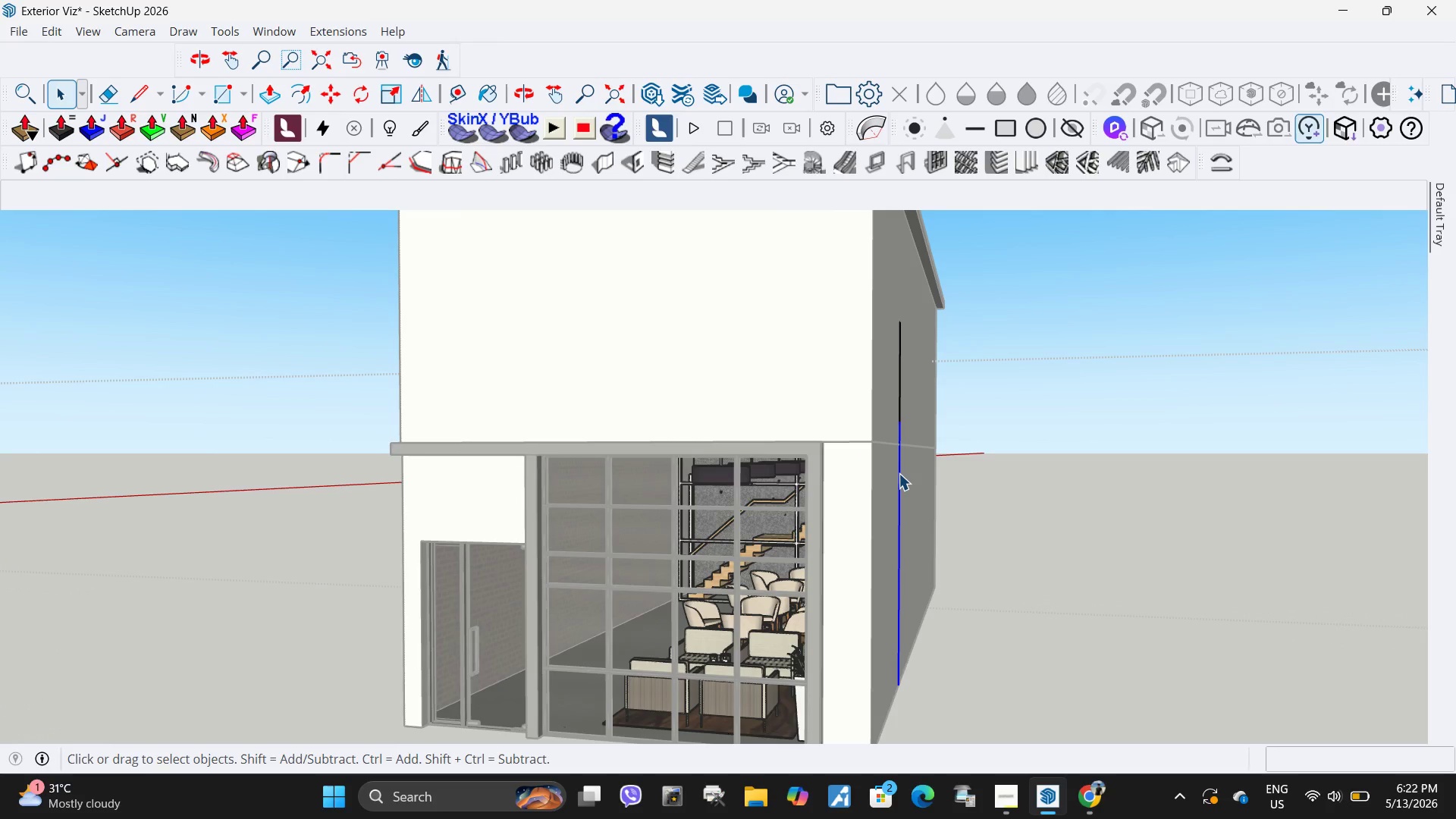 
key(Delete)
 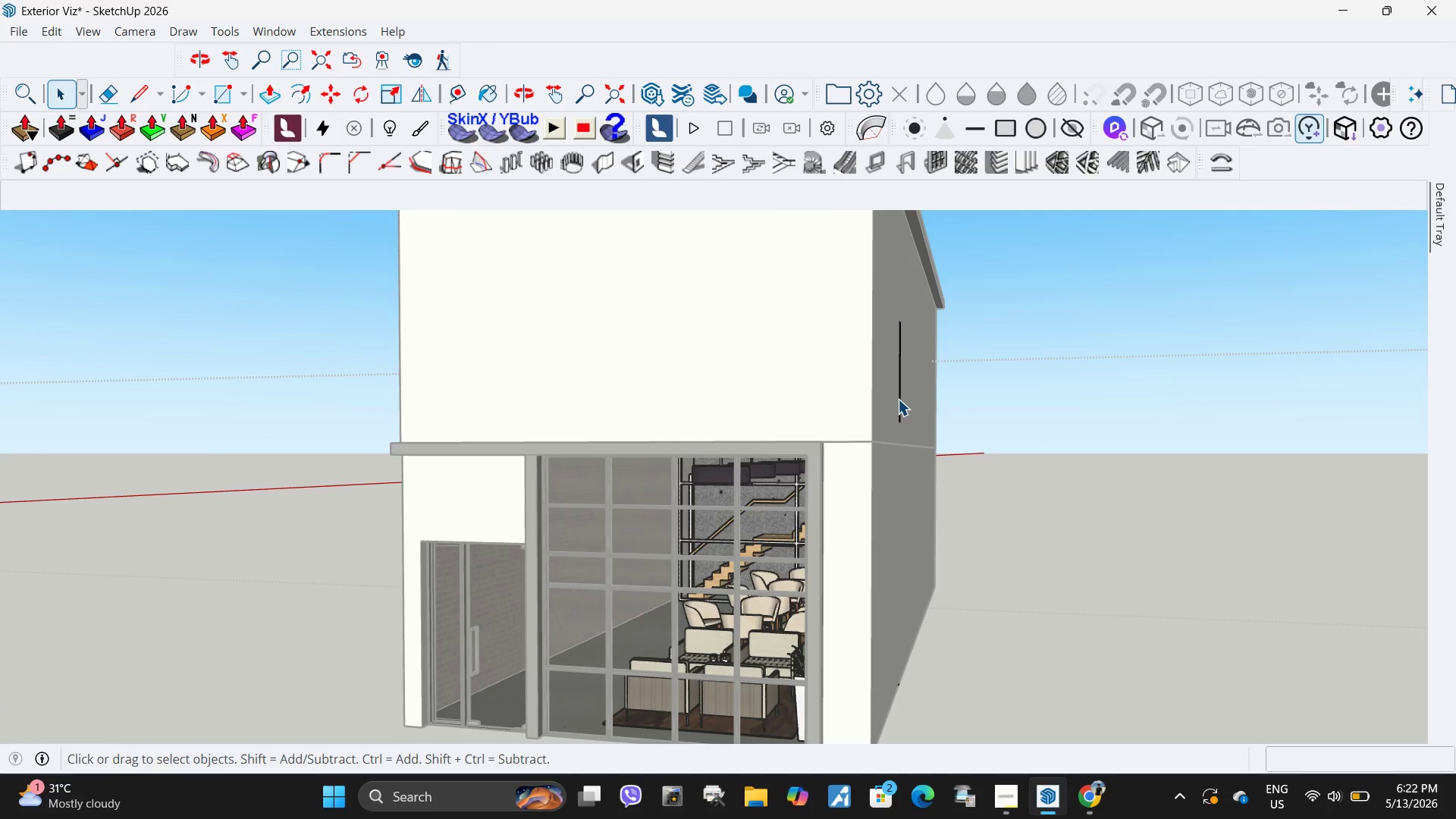 
left_click([898, 399])
 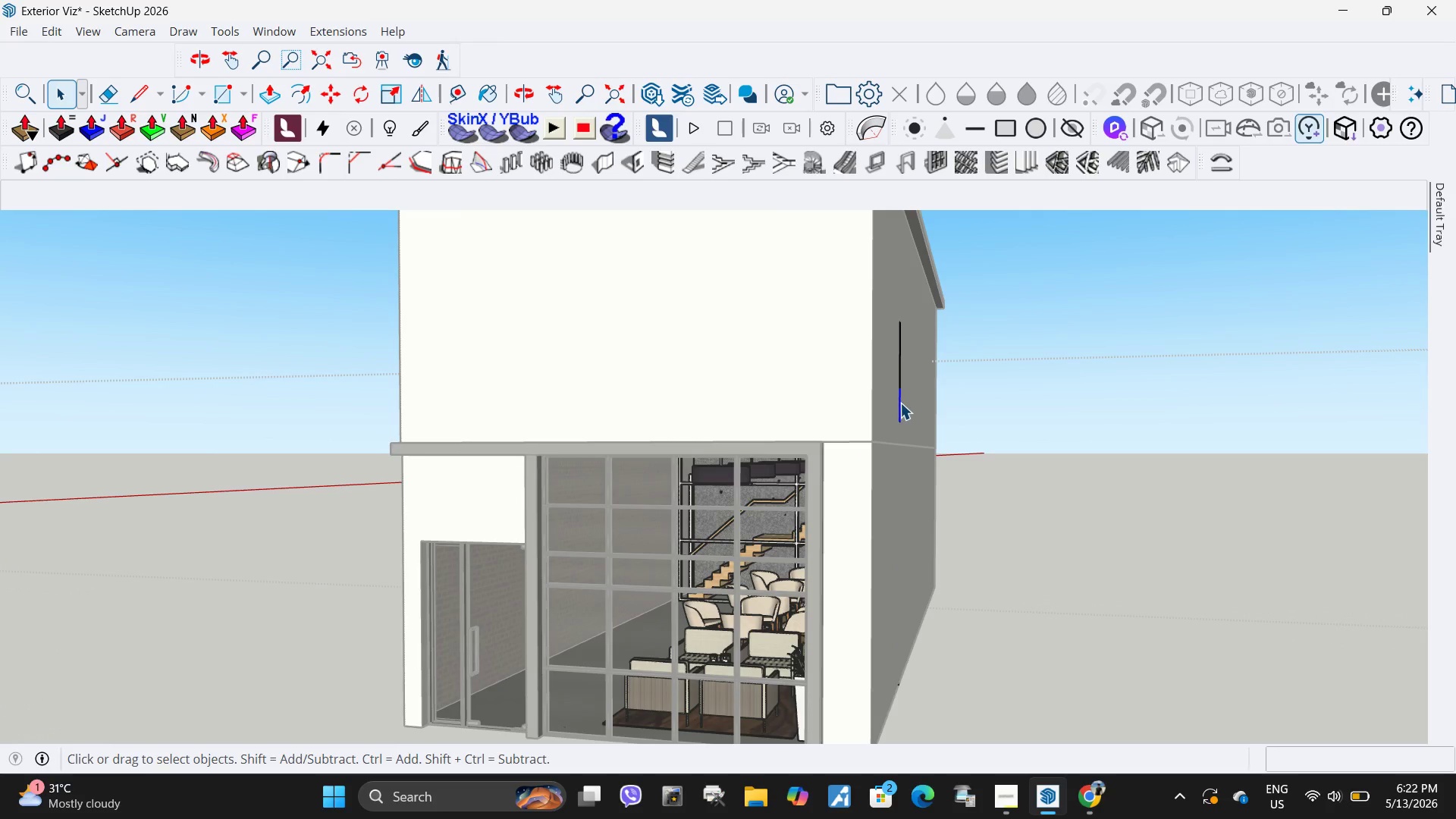 
key(Delete)
 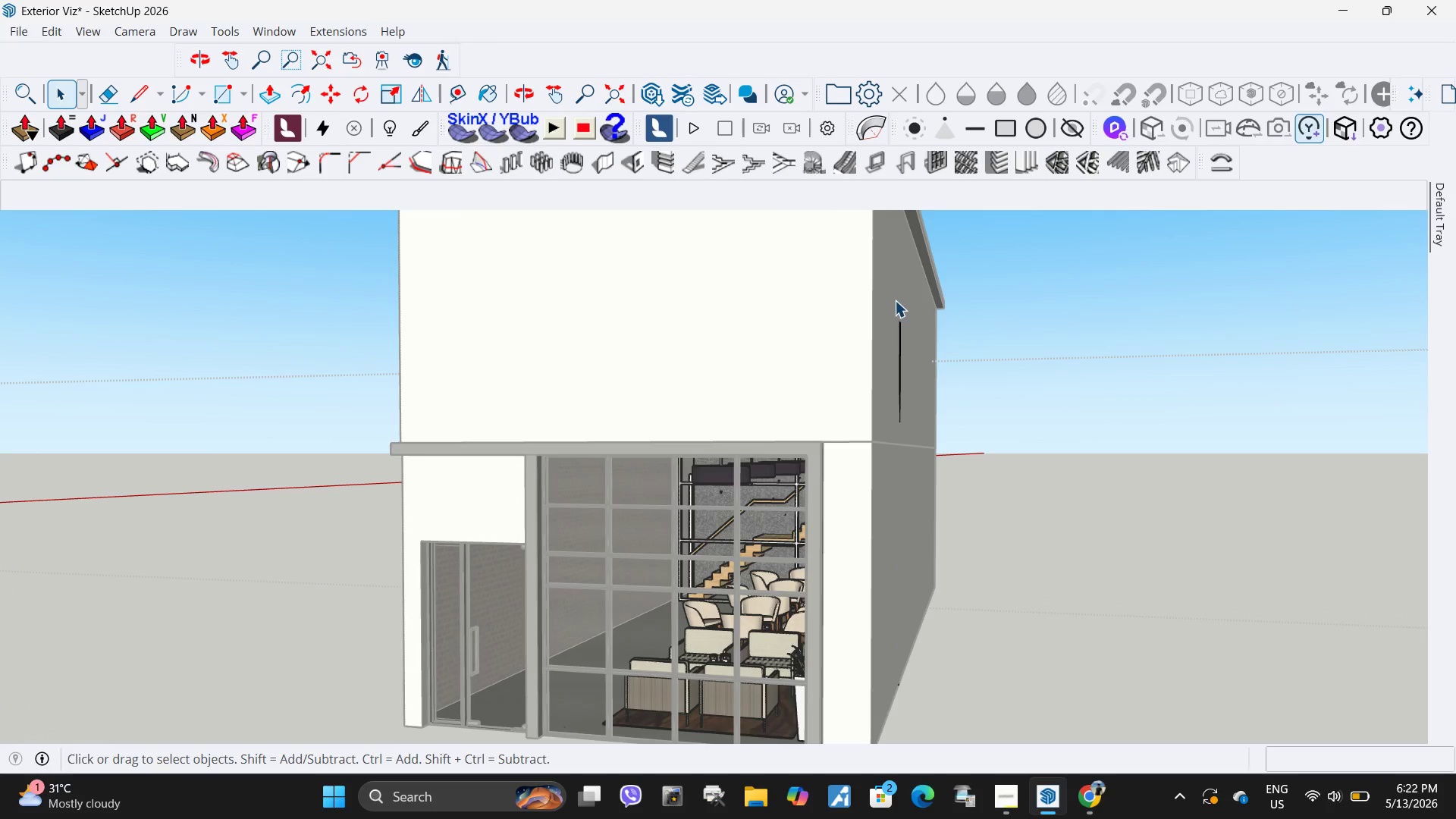 
left_click_drag(start_coordinate=[894, 299], to_coordinate=[921, 428])
 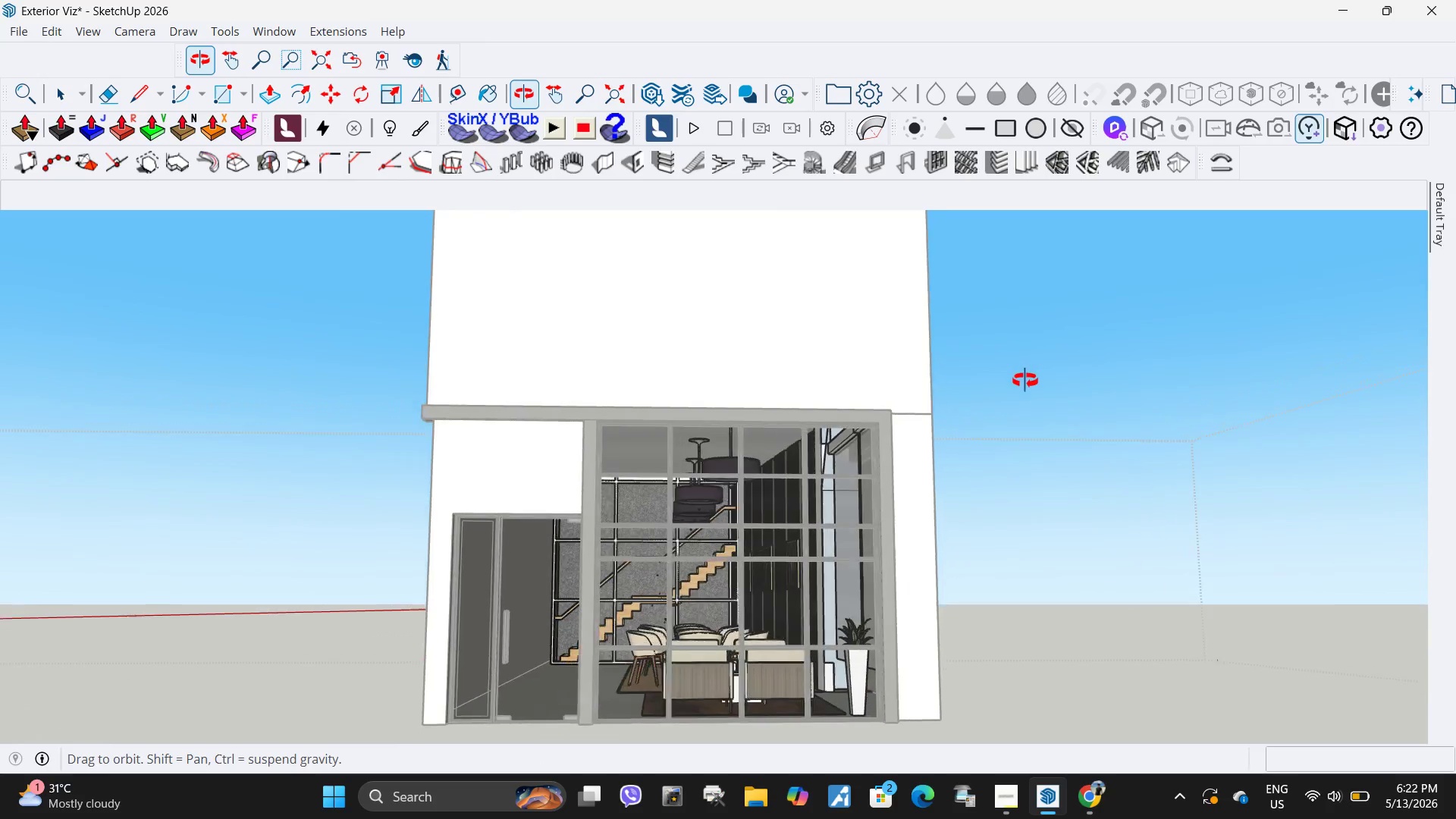 
key(Delete)
 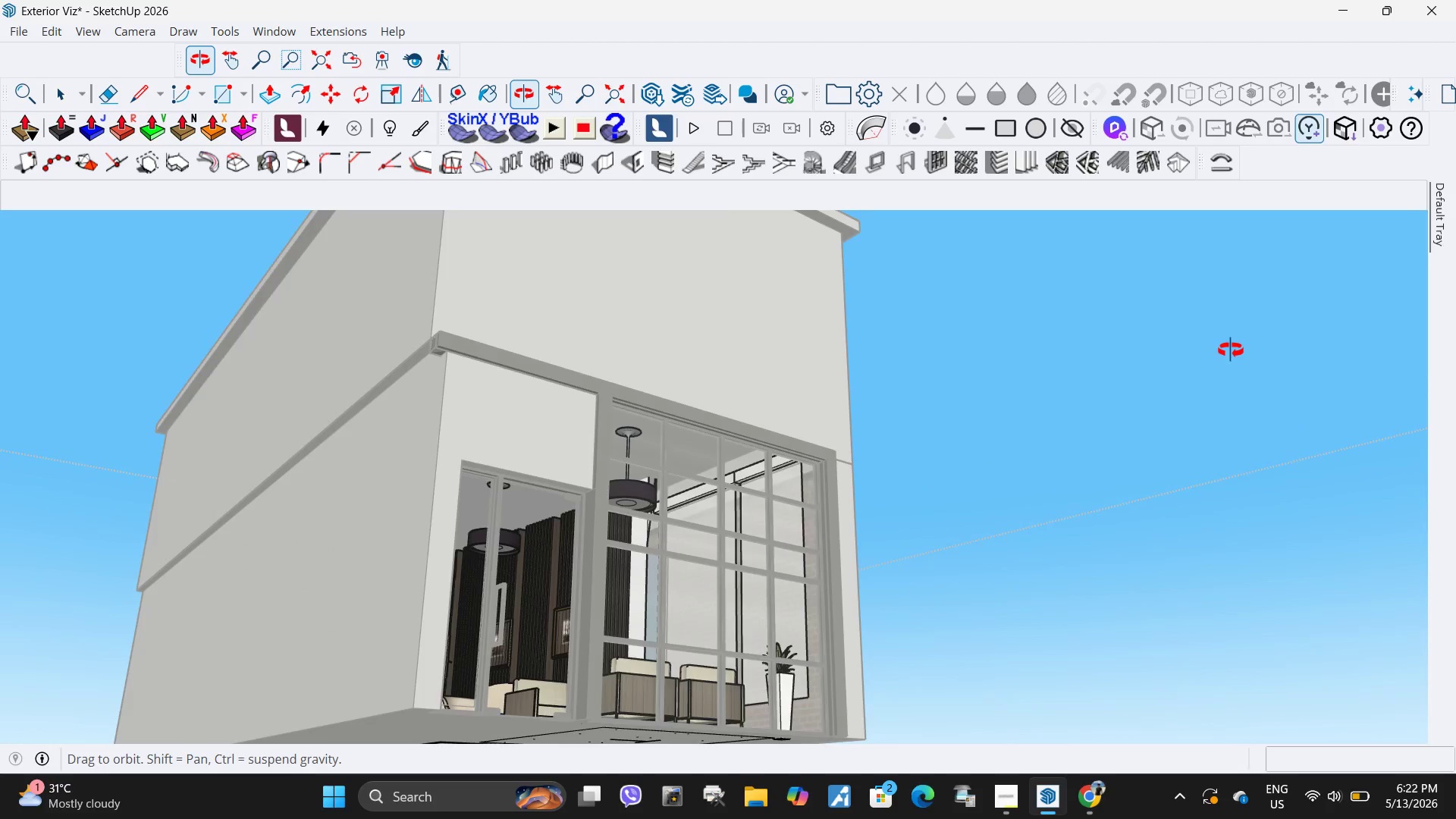 
scroll: coordinate [767, 435], scroll_direction: up, amount: 29.0
 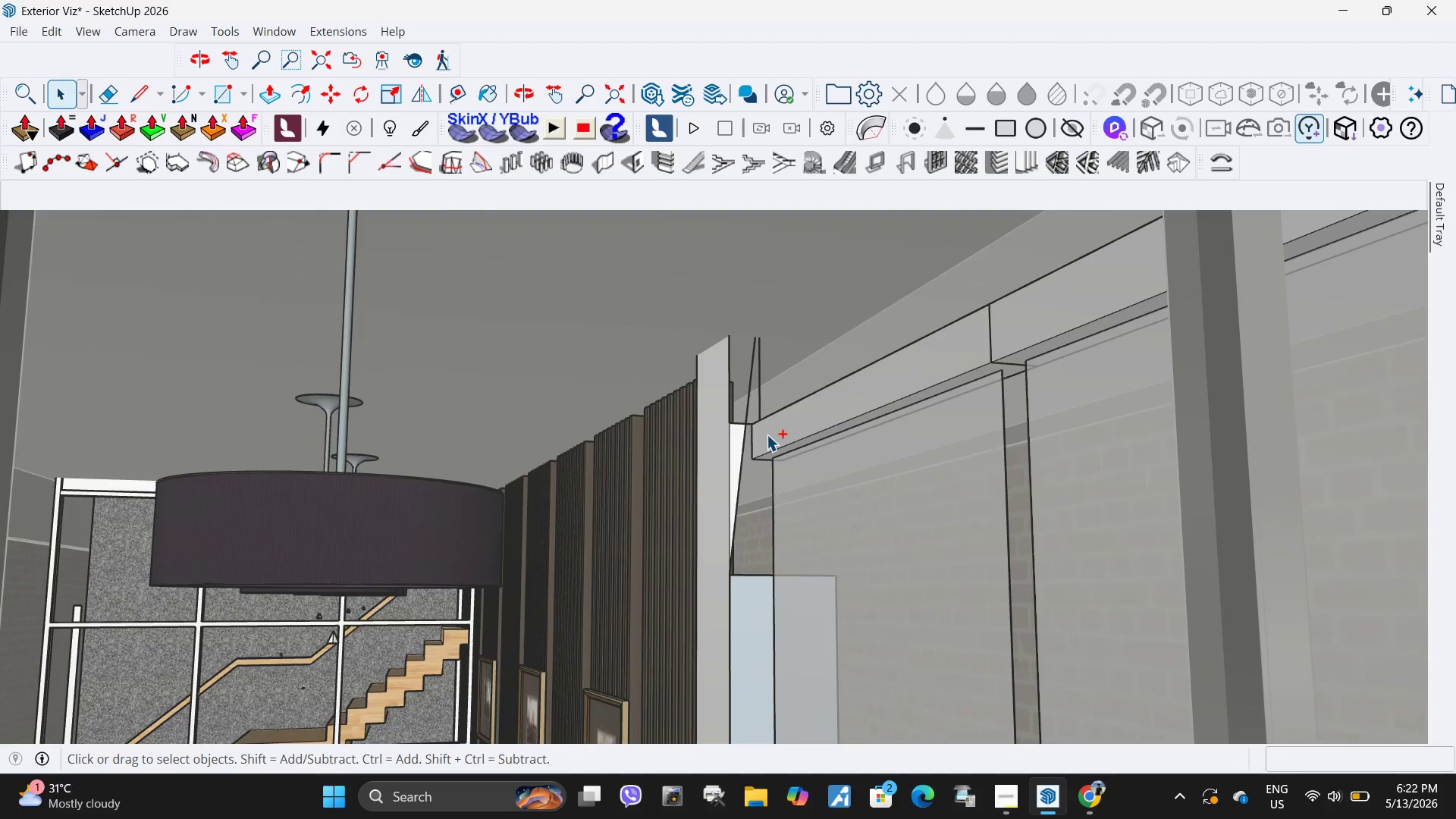 
key(Control+Z)
 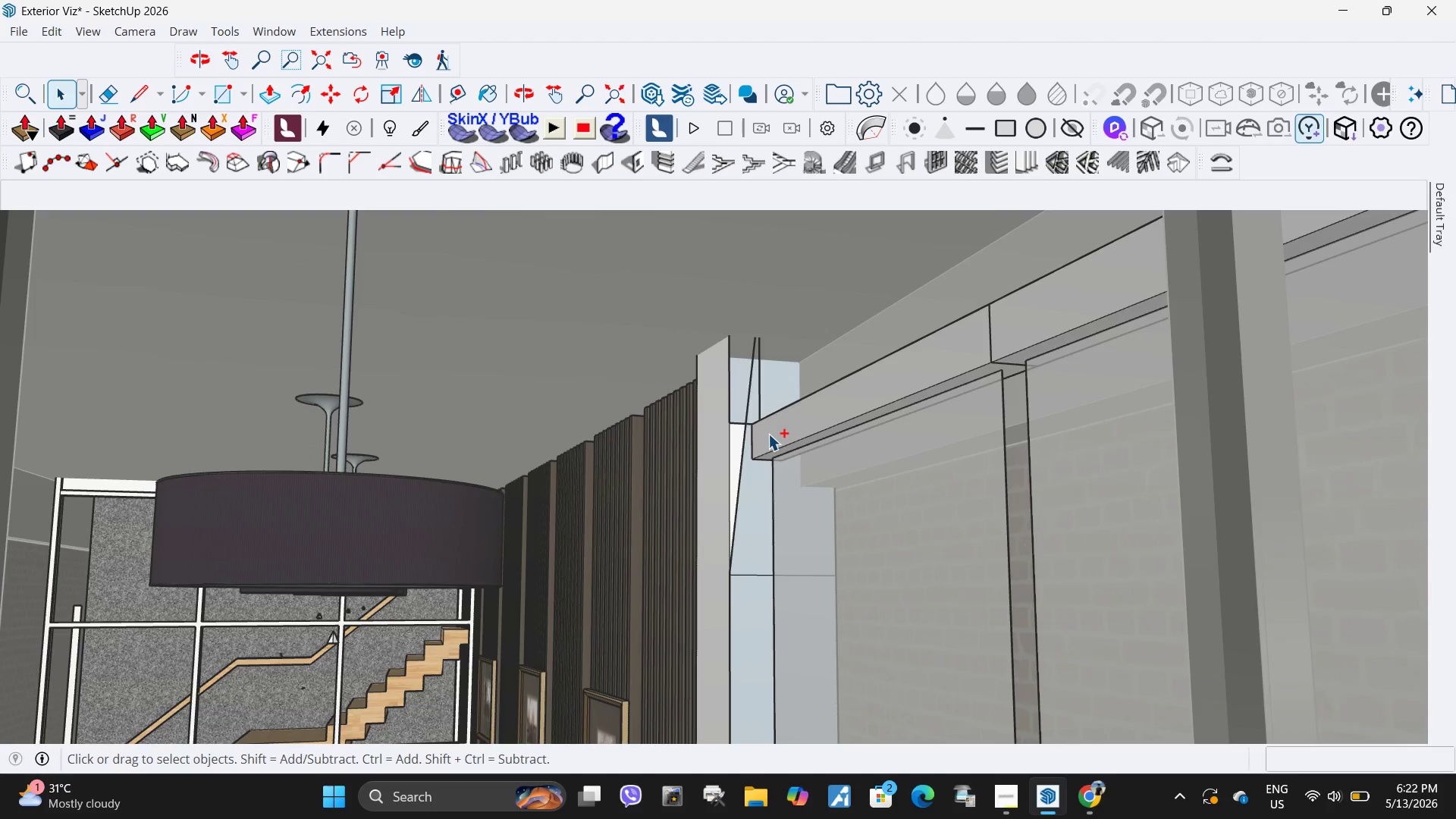 
key(Control+Z)
 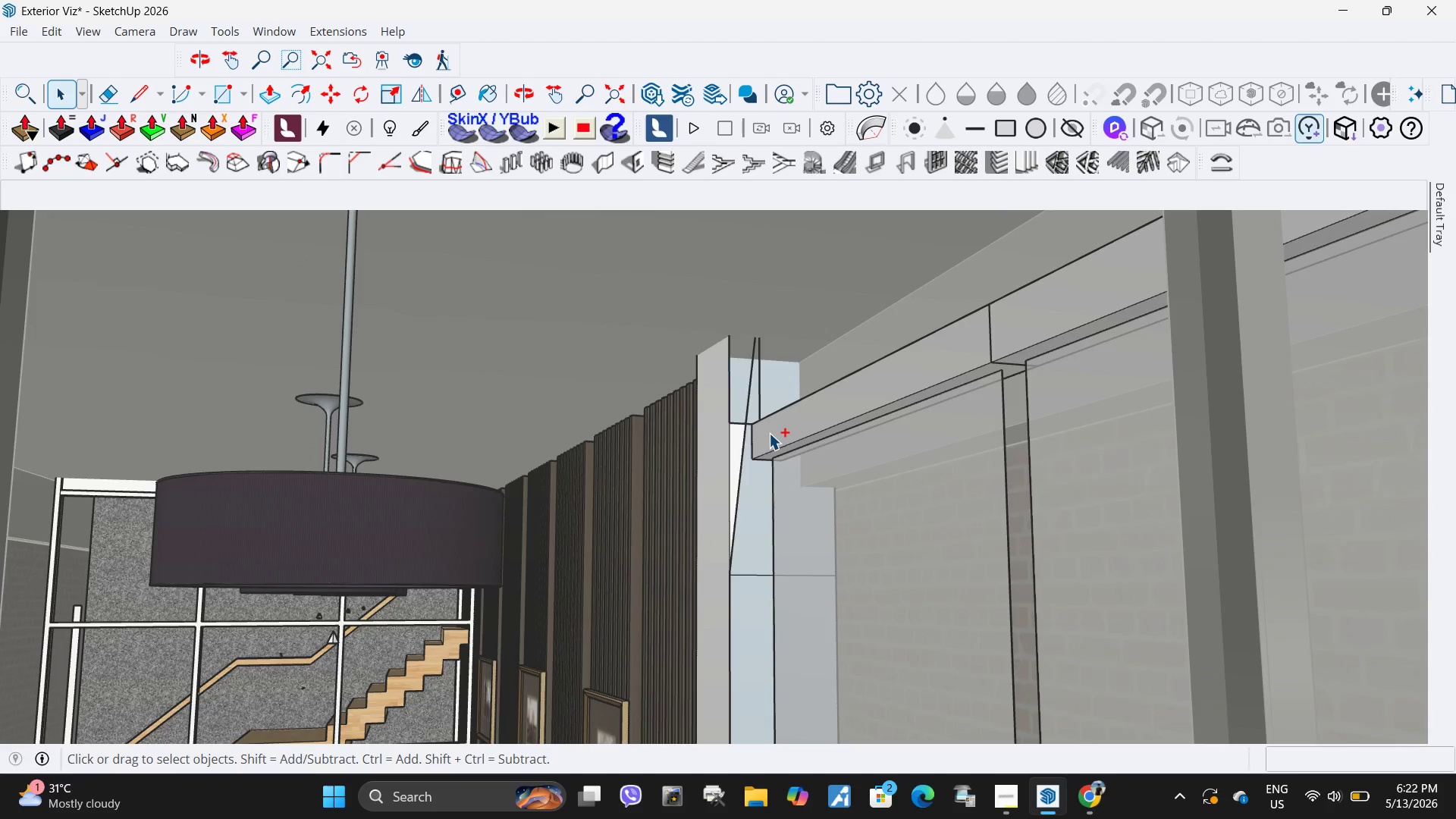 
key(Control+Z)
 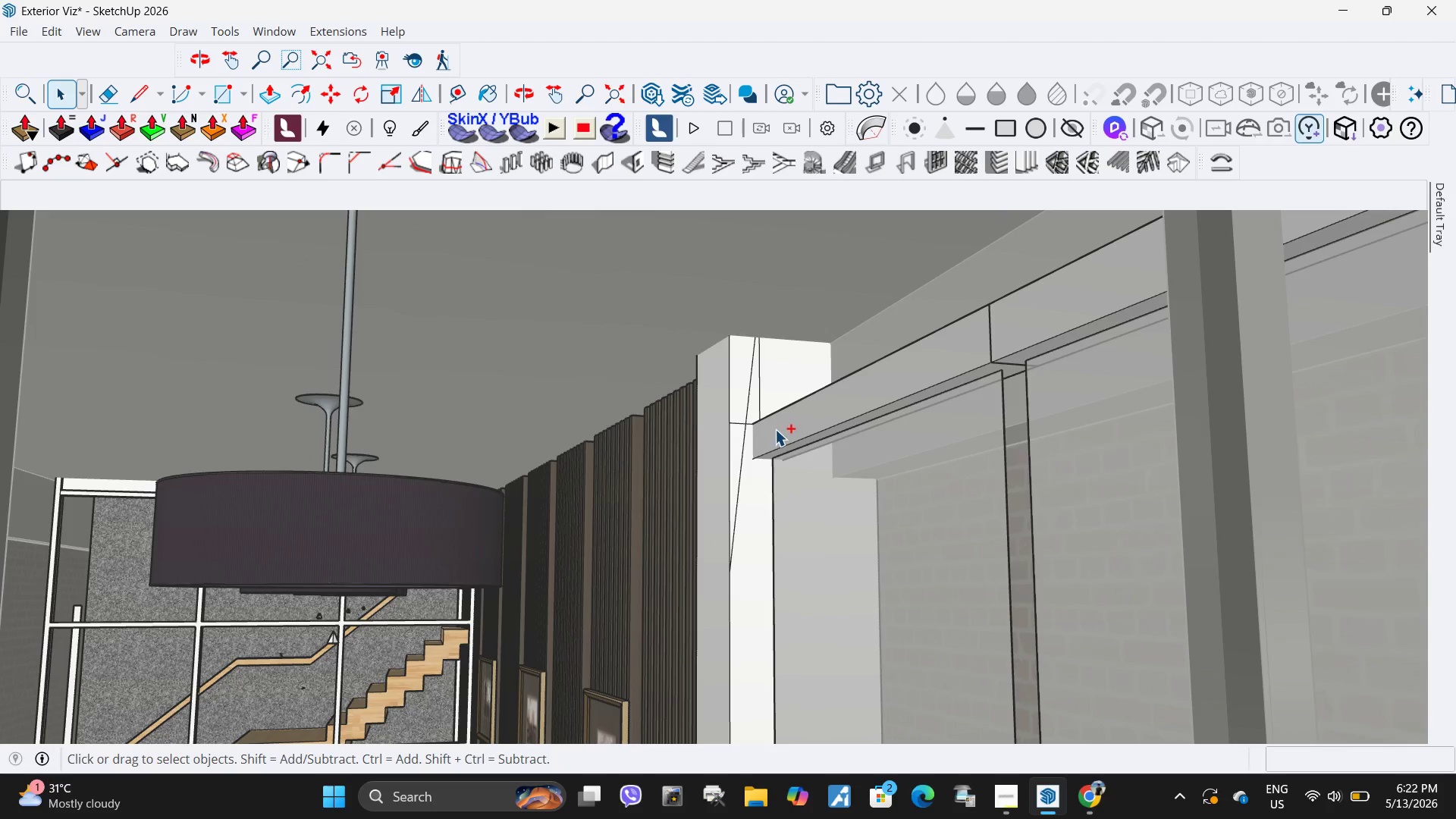 
key(Space)
 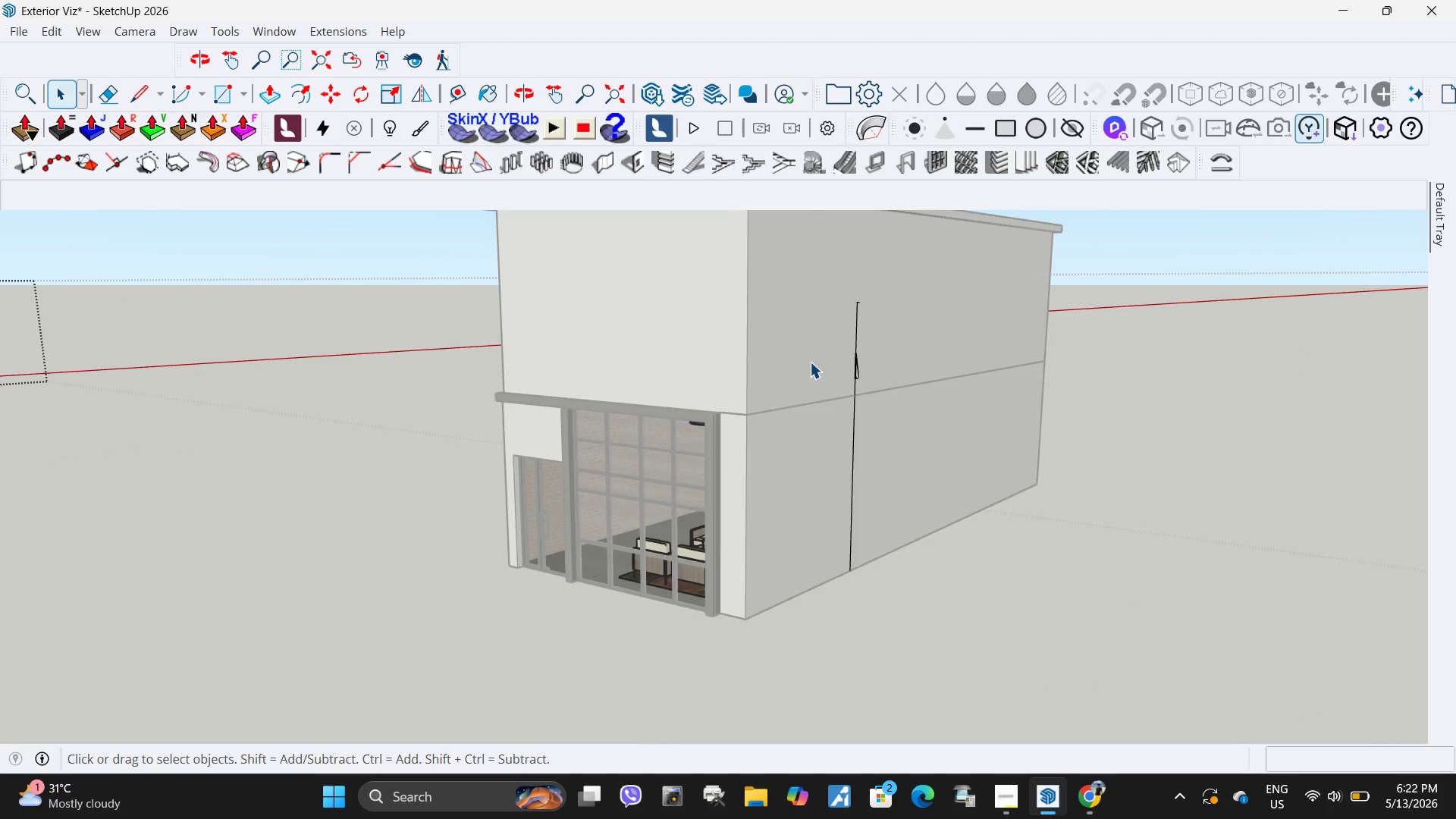 
key(Escape)
 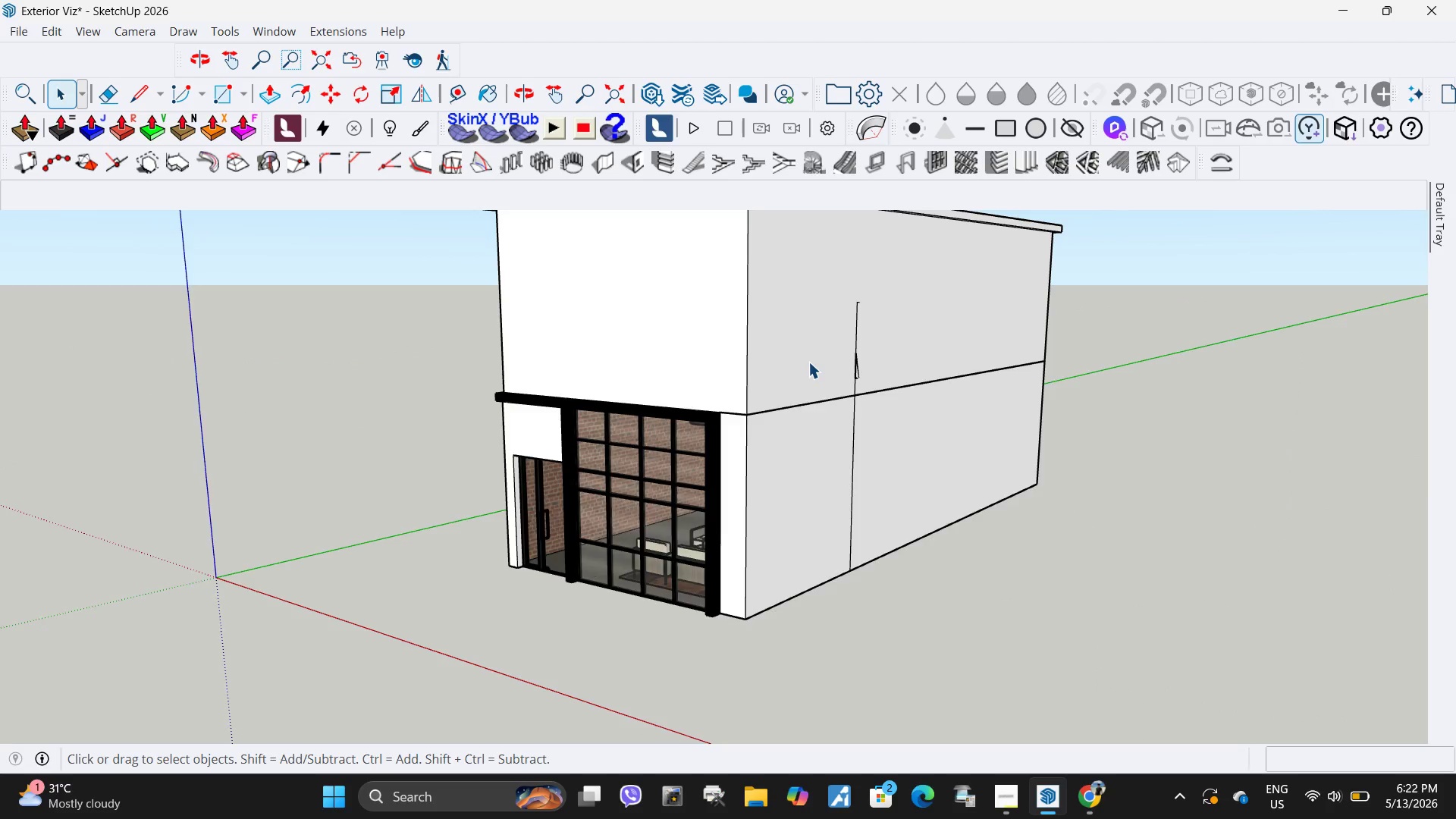 
scroll: coordinate [734, 408], scroll_direction: down, amount: 40.0
 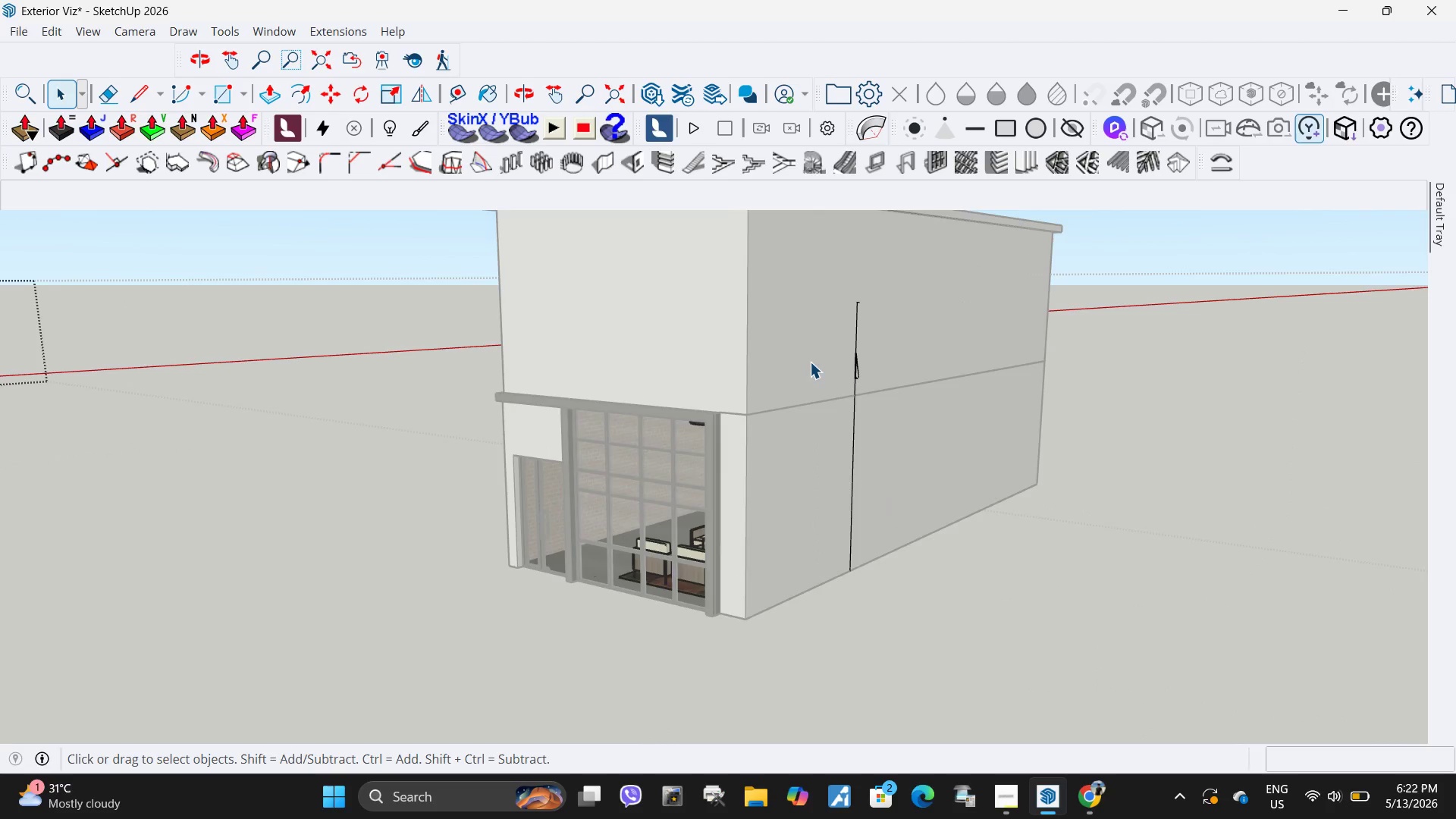 
double_click([808, 362])
 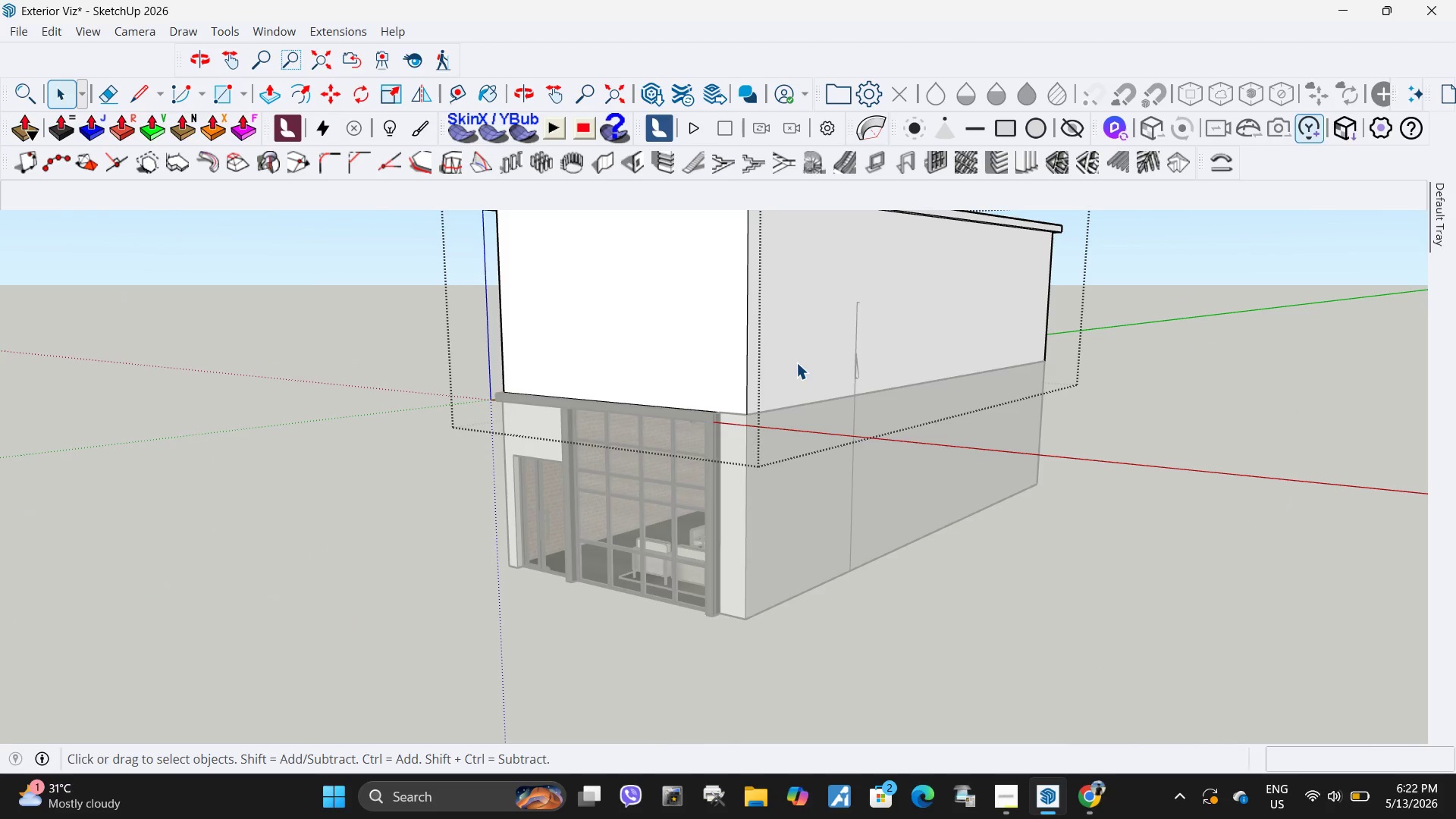 
triple_click([796, 362])
 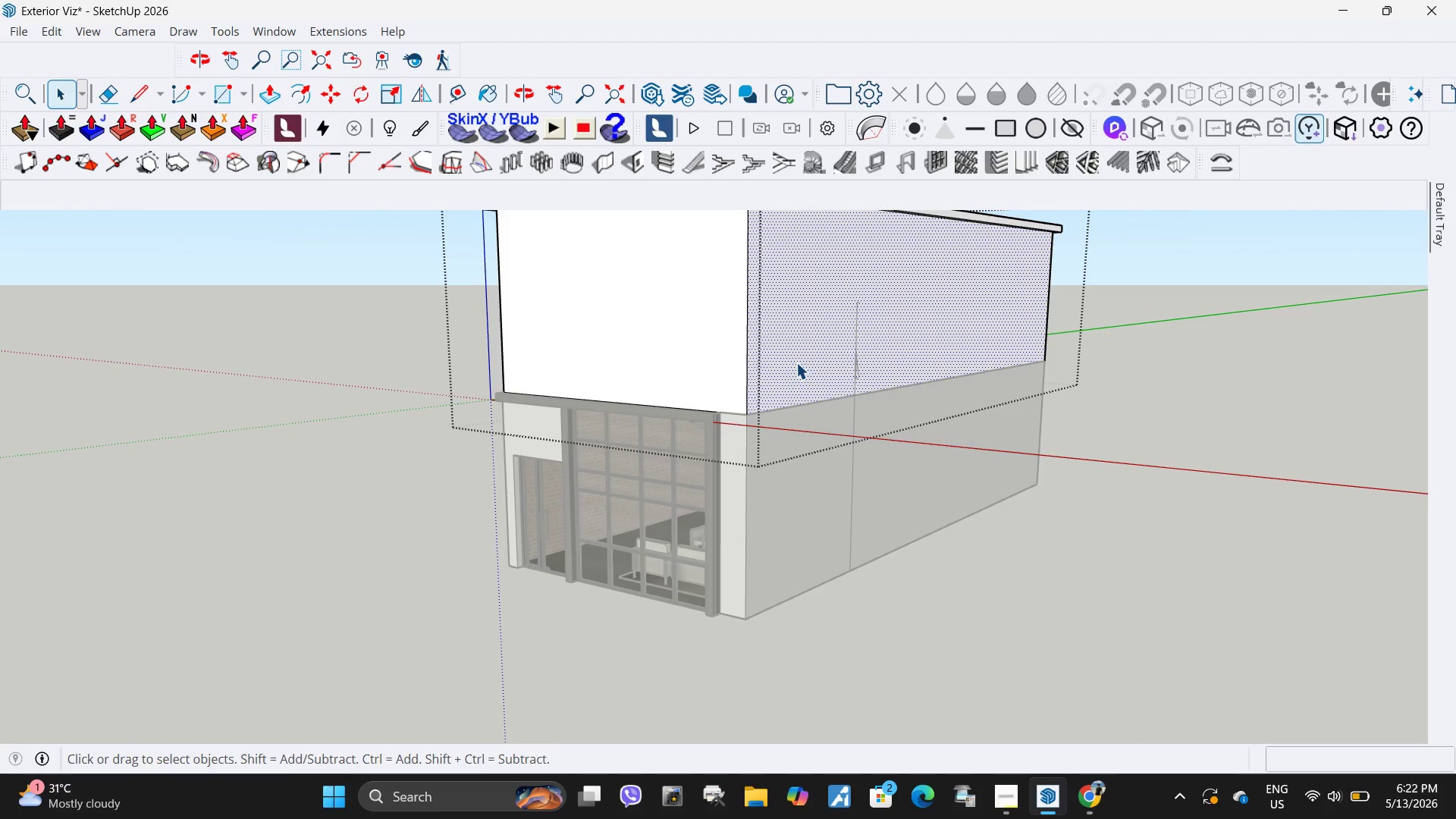 
key(P)
 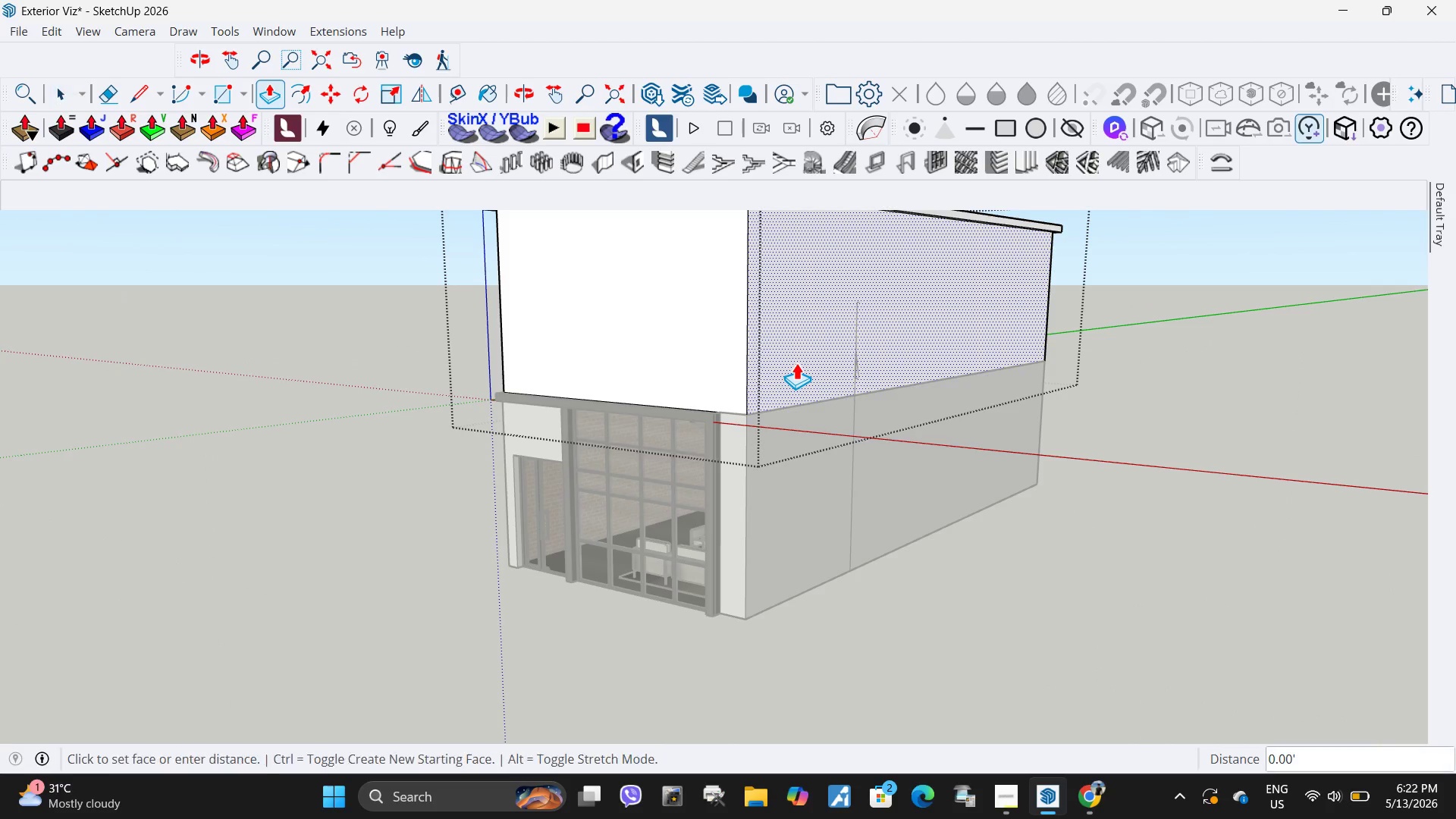 
left_click([796, 362])
 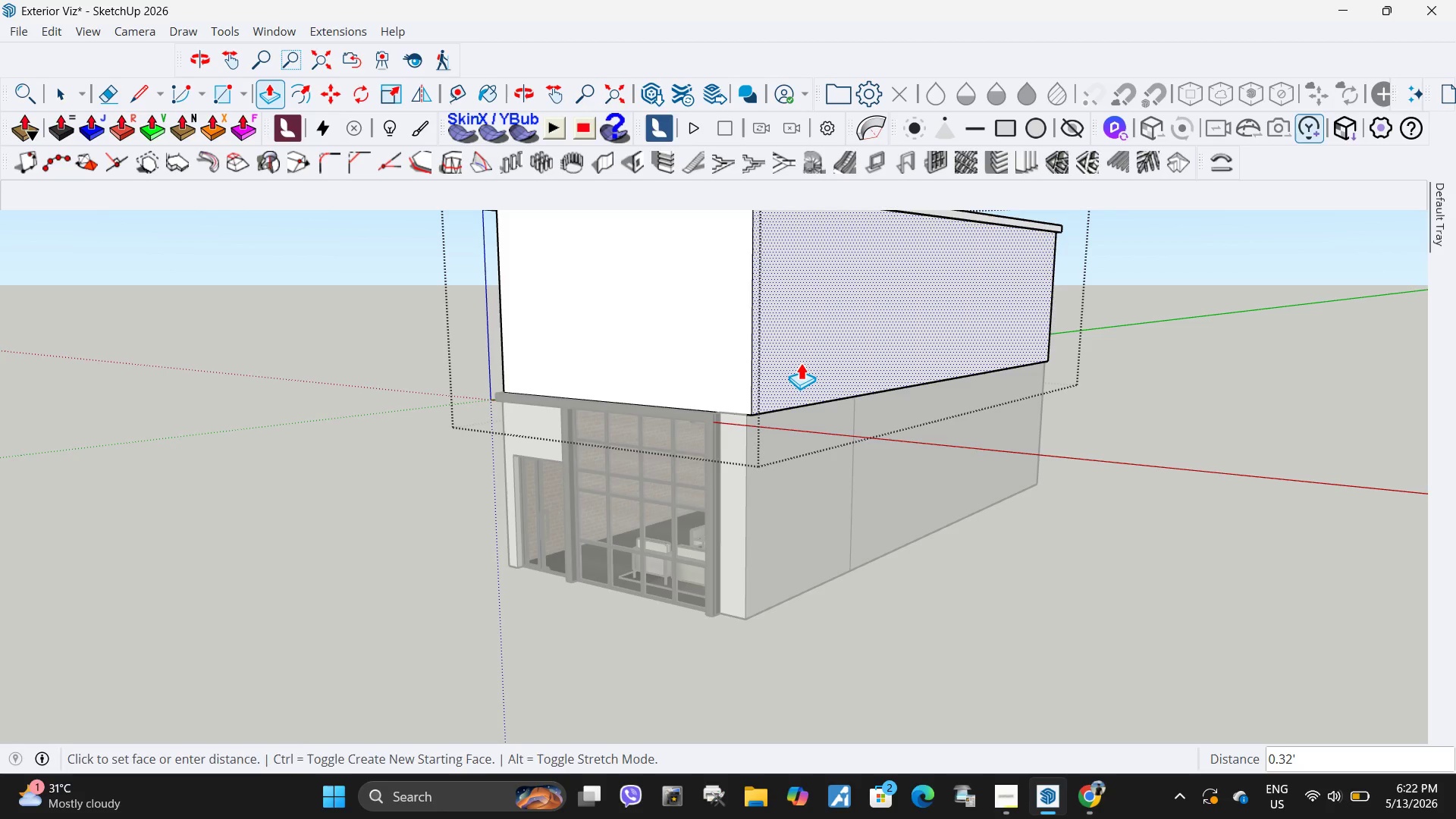 
left_click([801, 362])
 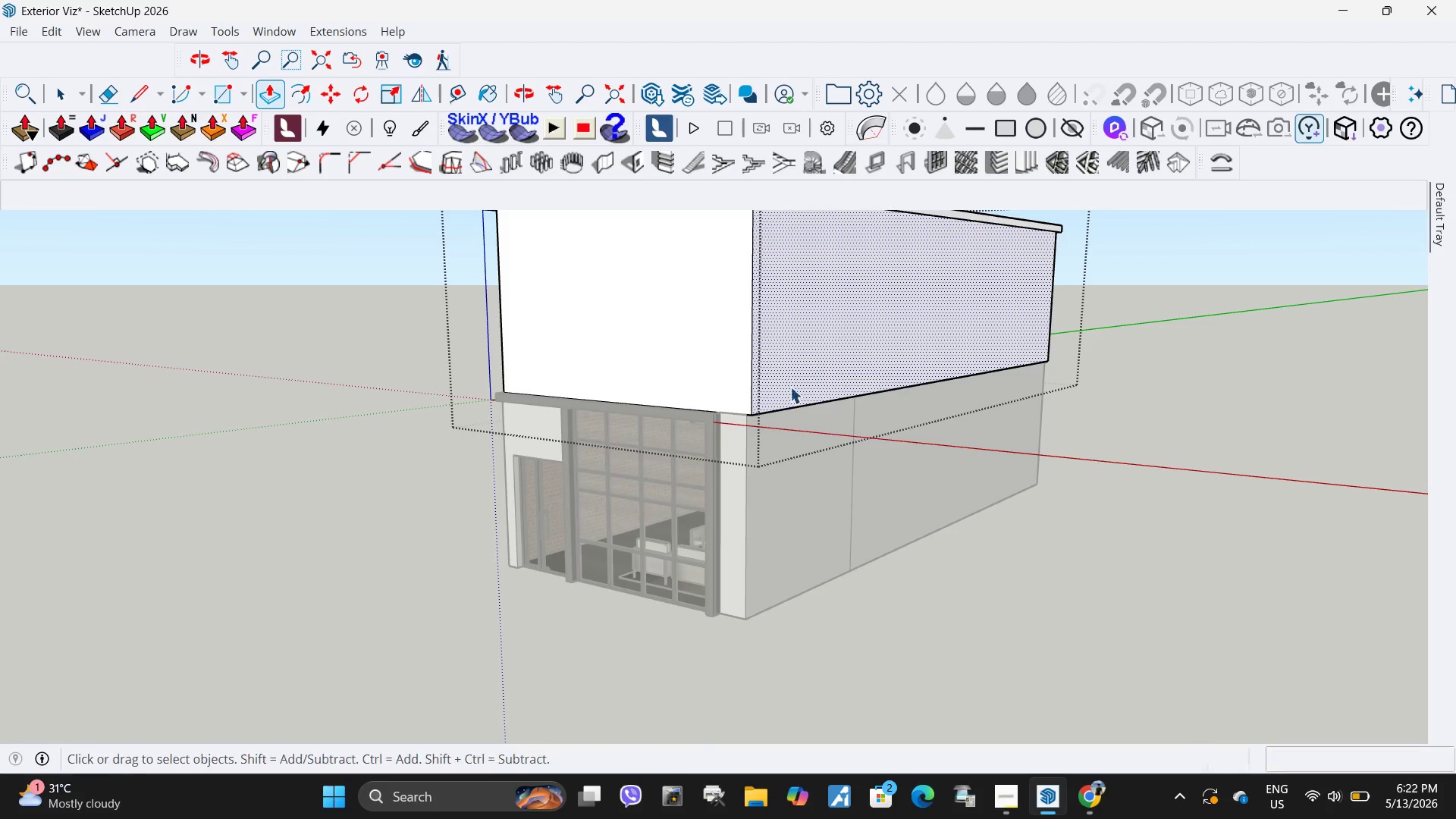 
key(Space)
 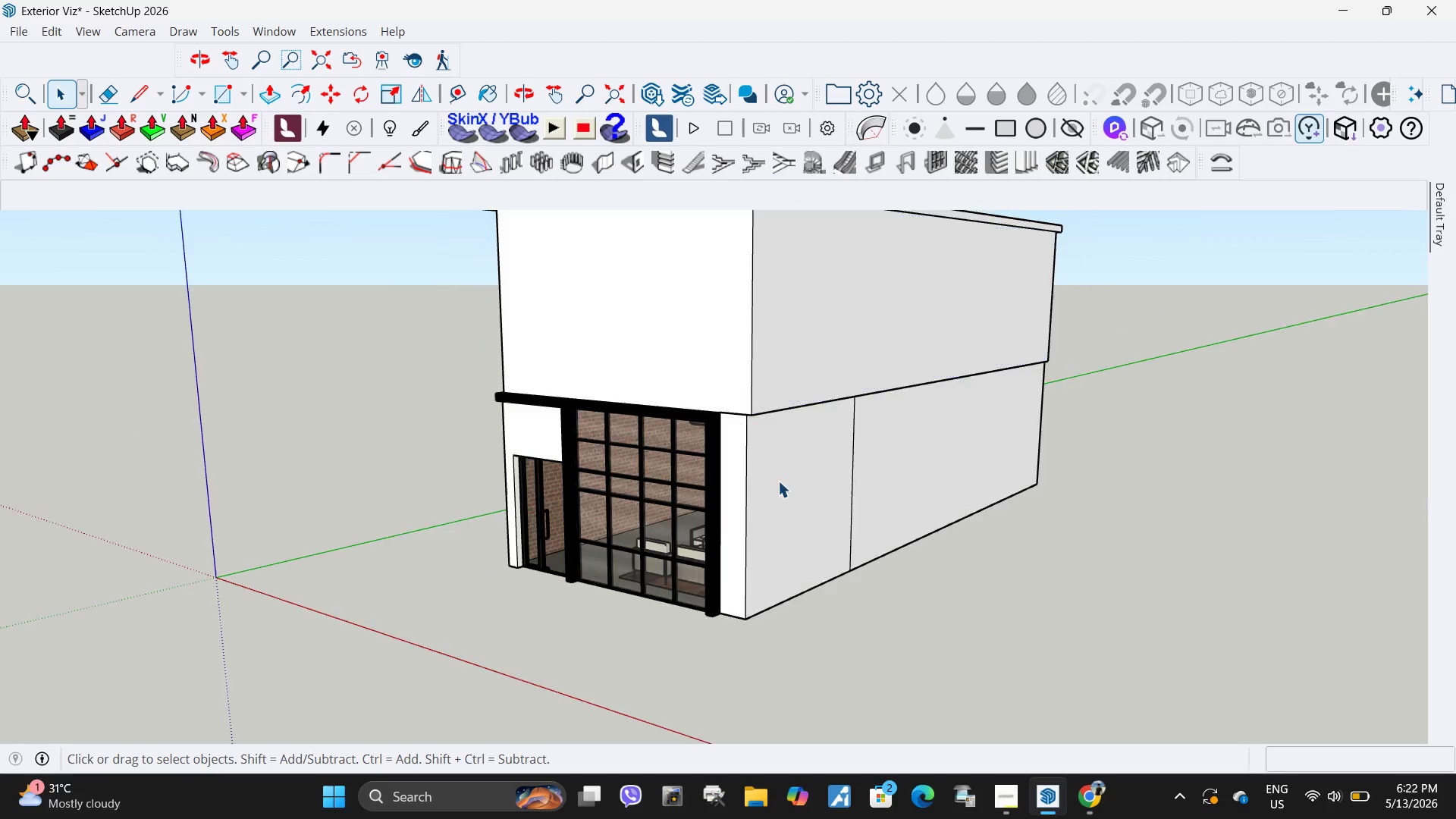 
key(Escape)
 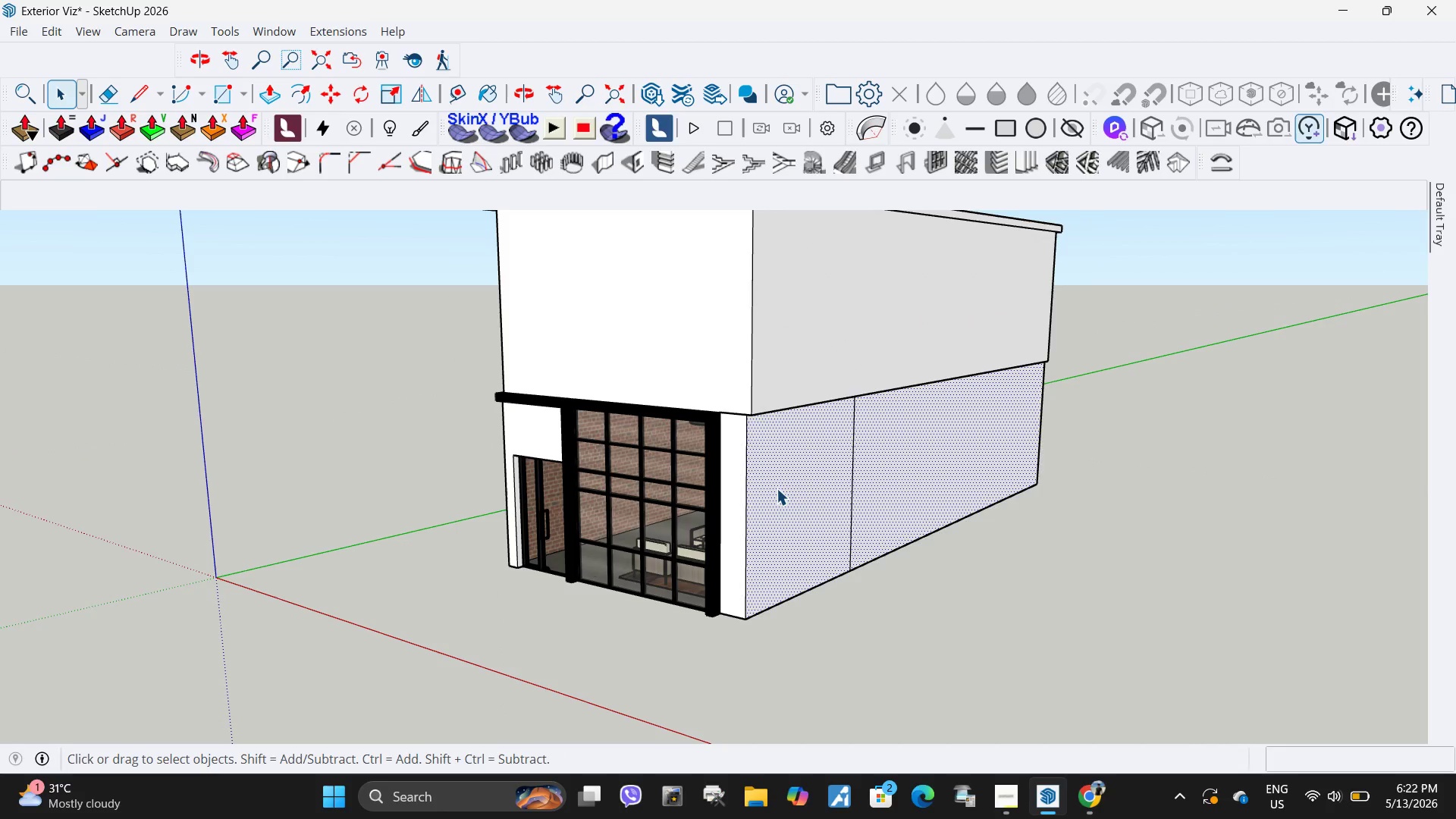 
double_click([777, 488])
 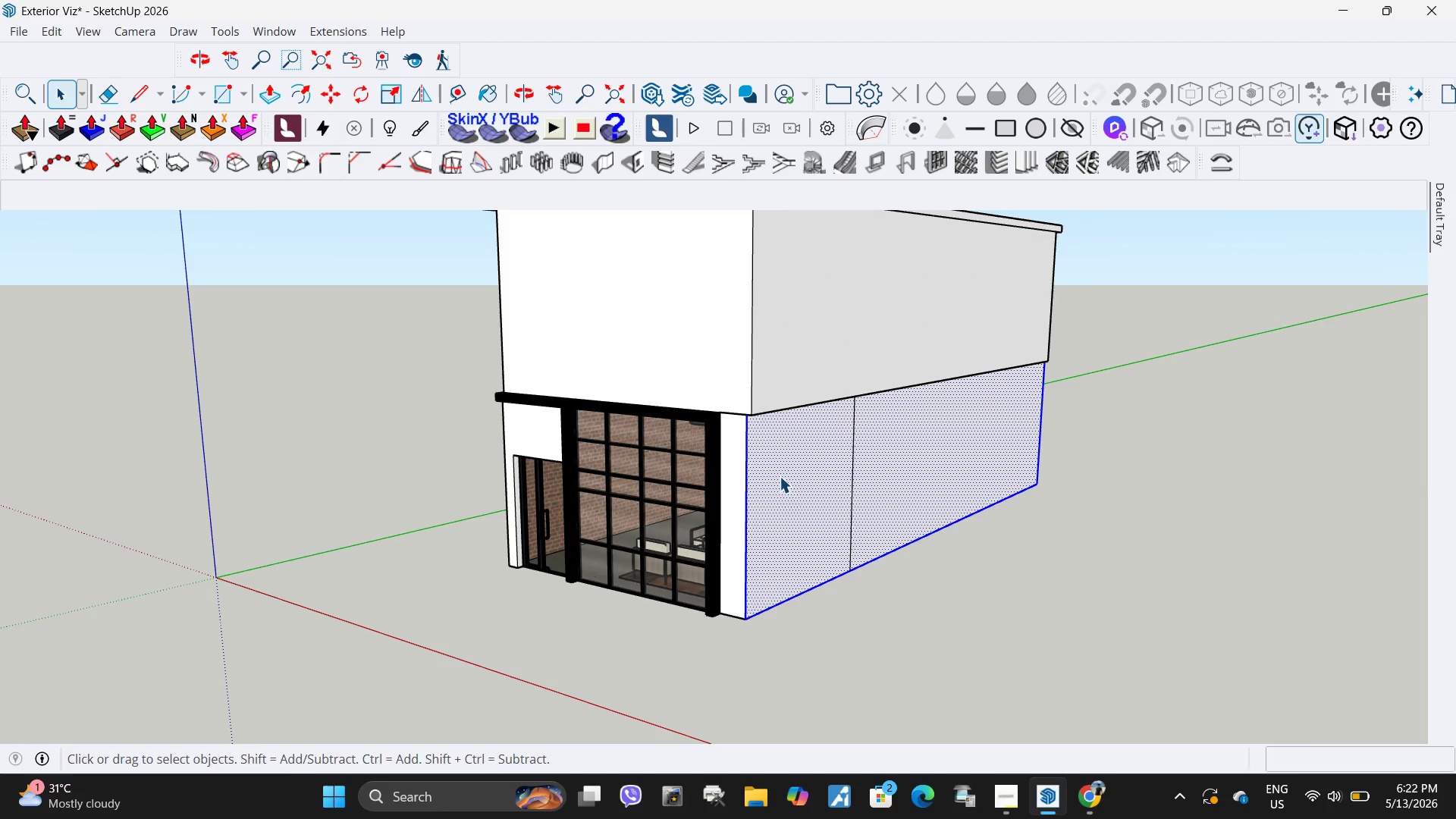 
key(P)
 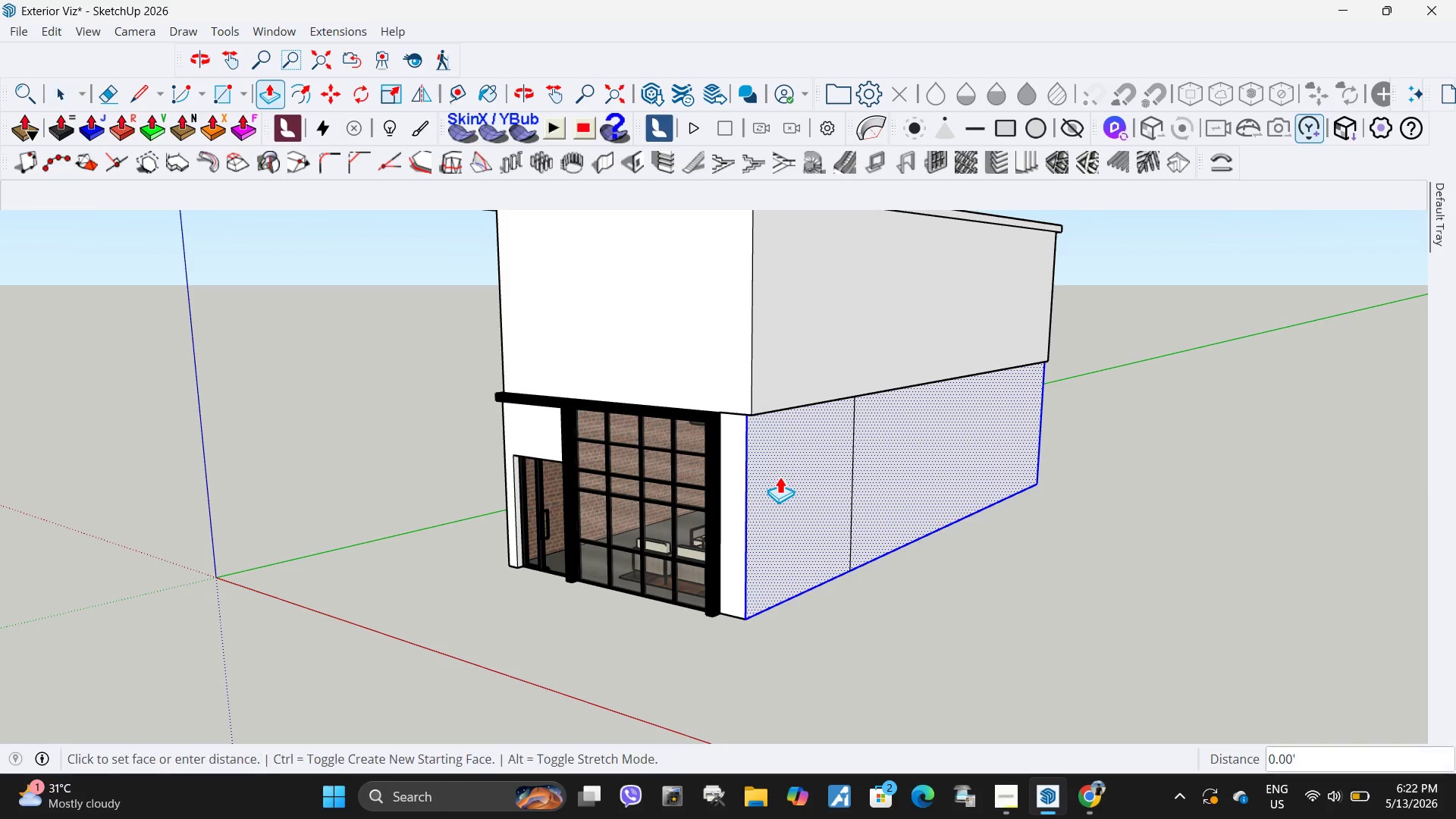 
left_click([780, 476])
 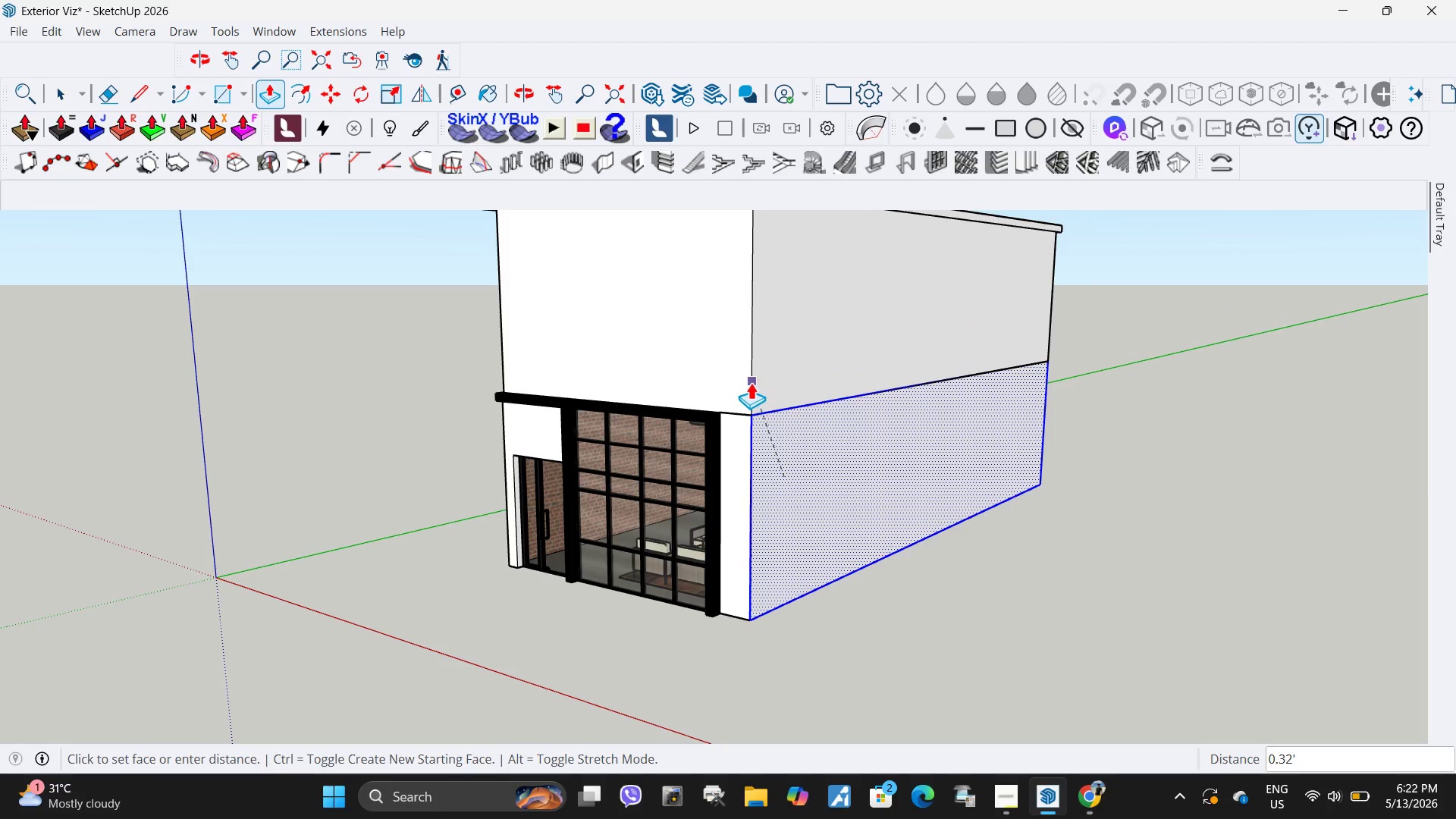 
left_click([751, 382])
 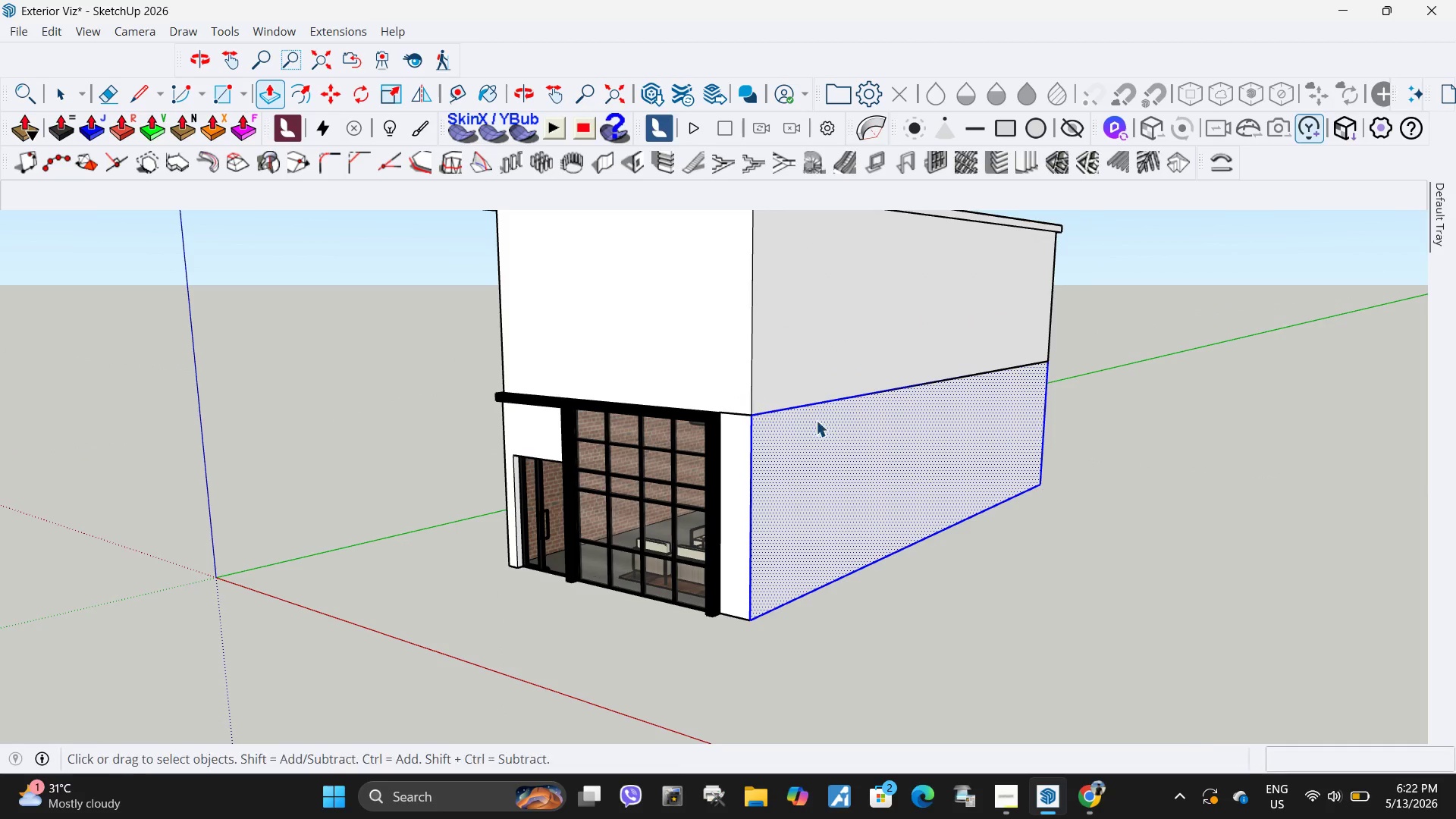 
key(Space)
 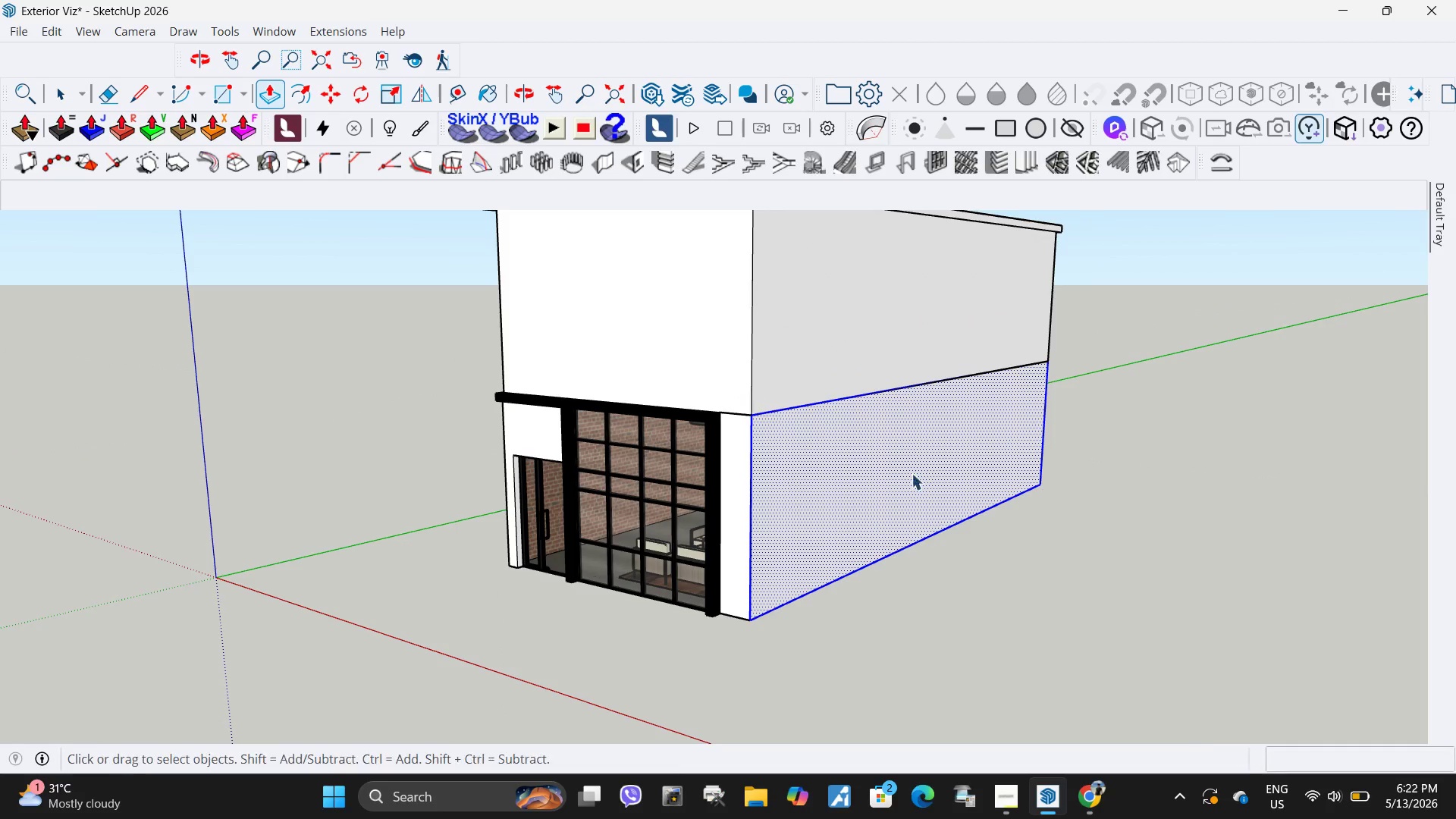 
key(Escape)
 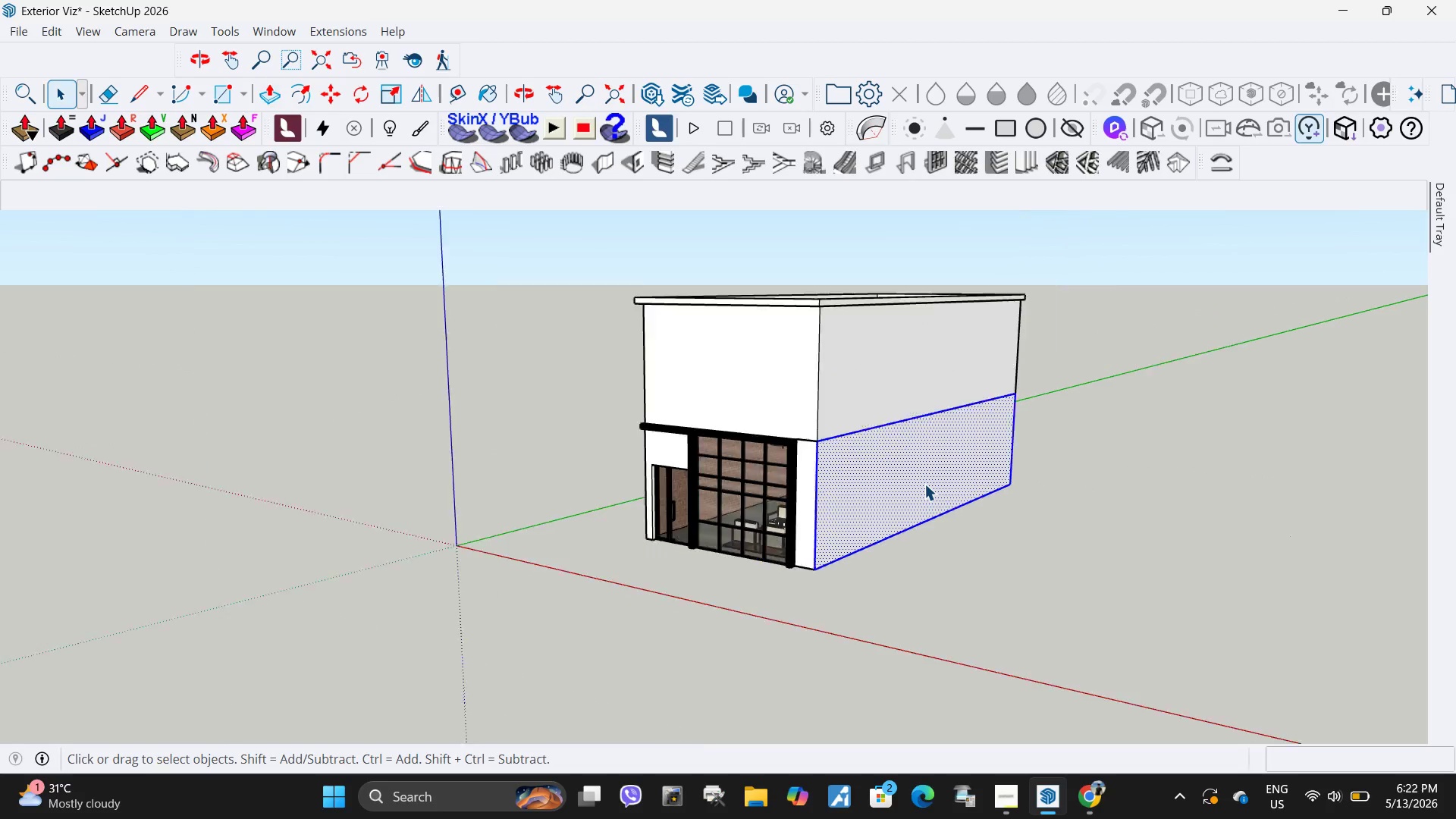 
key(Escape)
 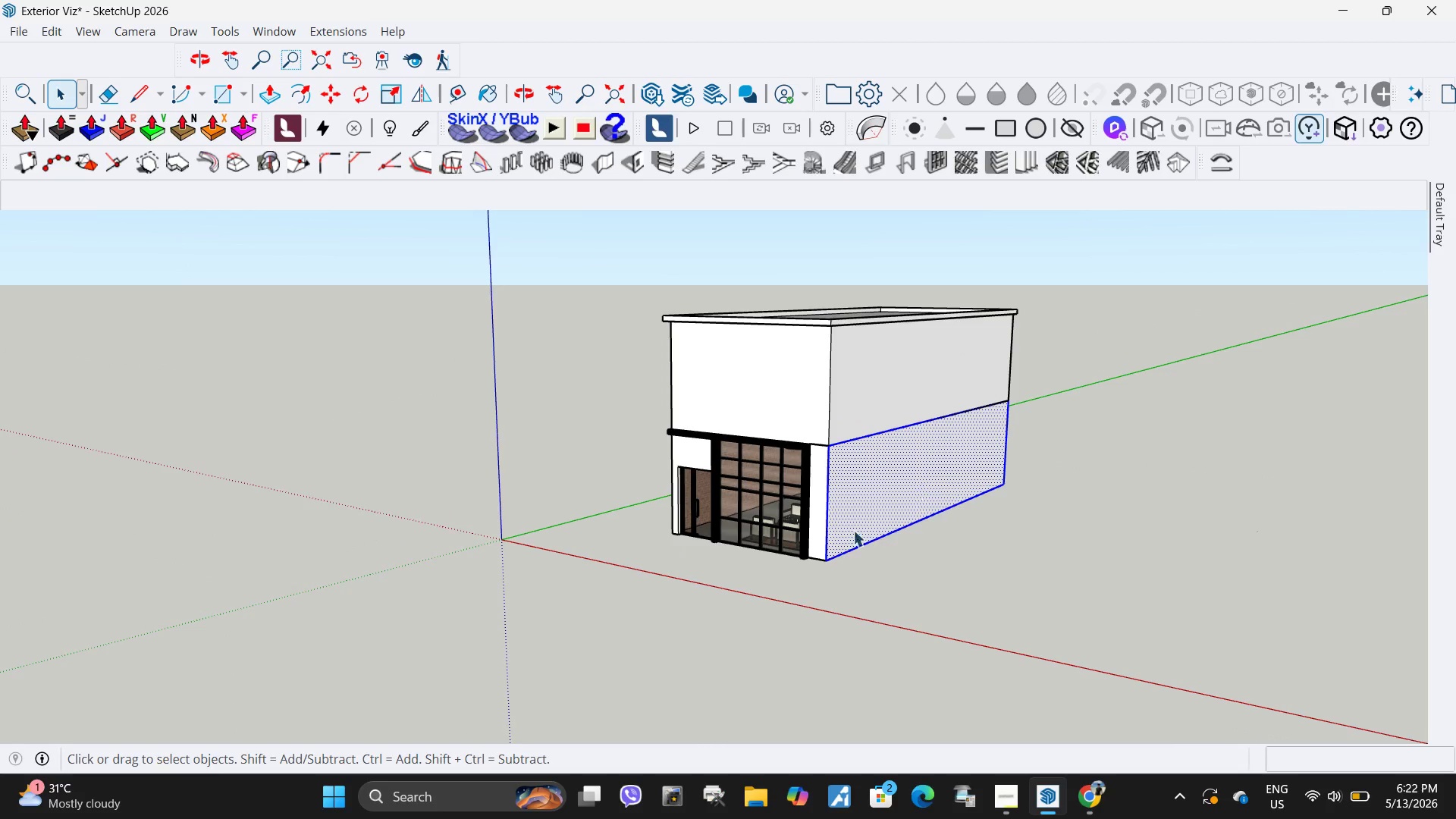 
key(Escape)
 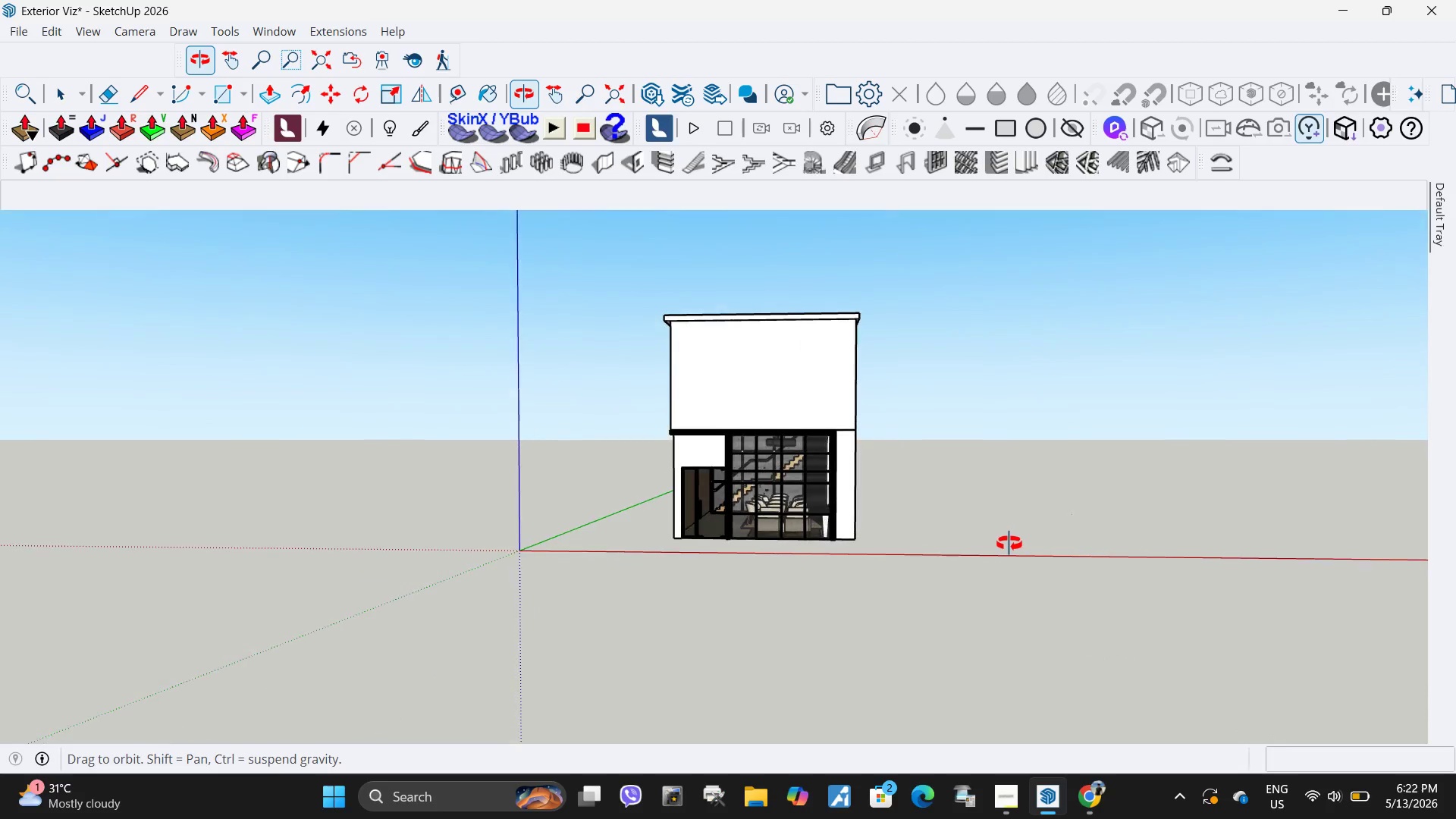 
scroll: coordinate [924, 484], scroll_direction: down, amount: 5.0
 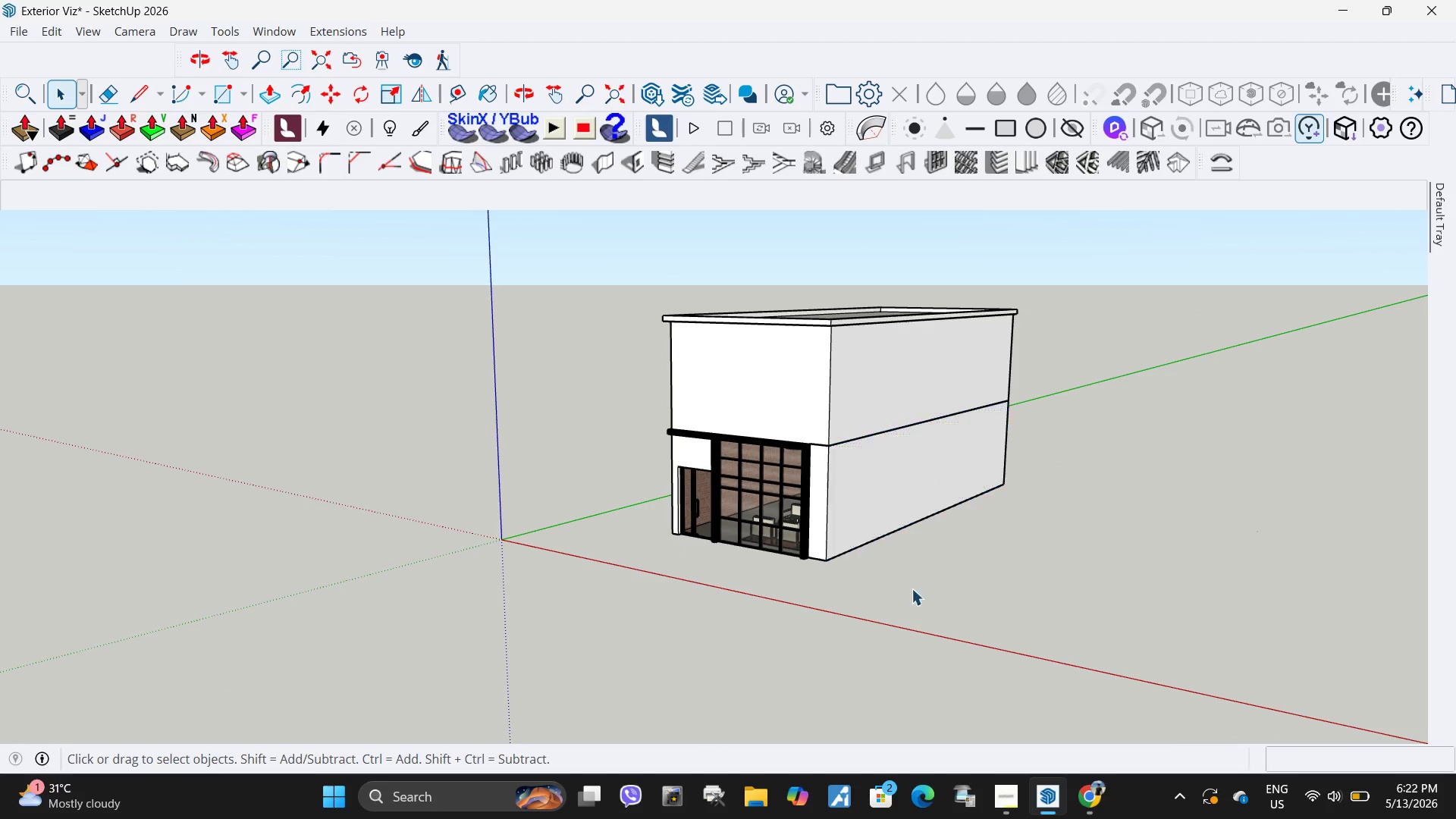 
scroll: coordinate [879, 526], scroll_direction: up, amount: 3.0
 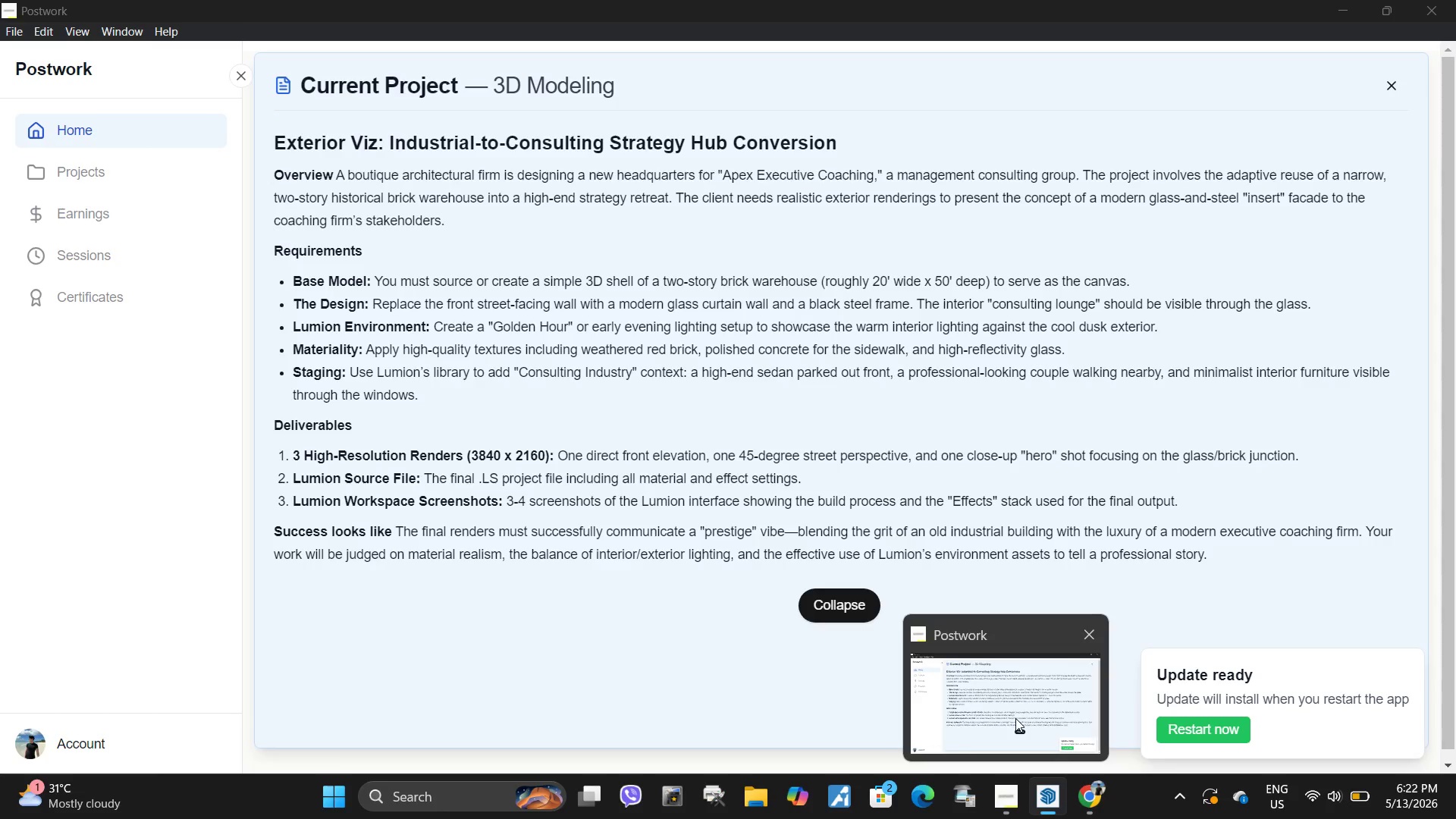 
wait(19.01)
 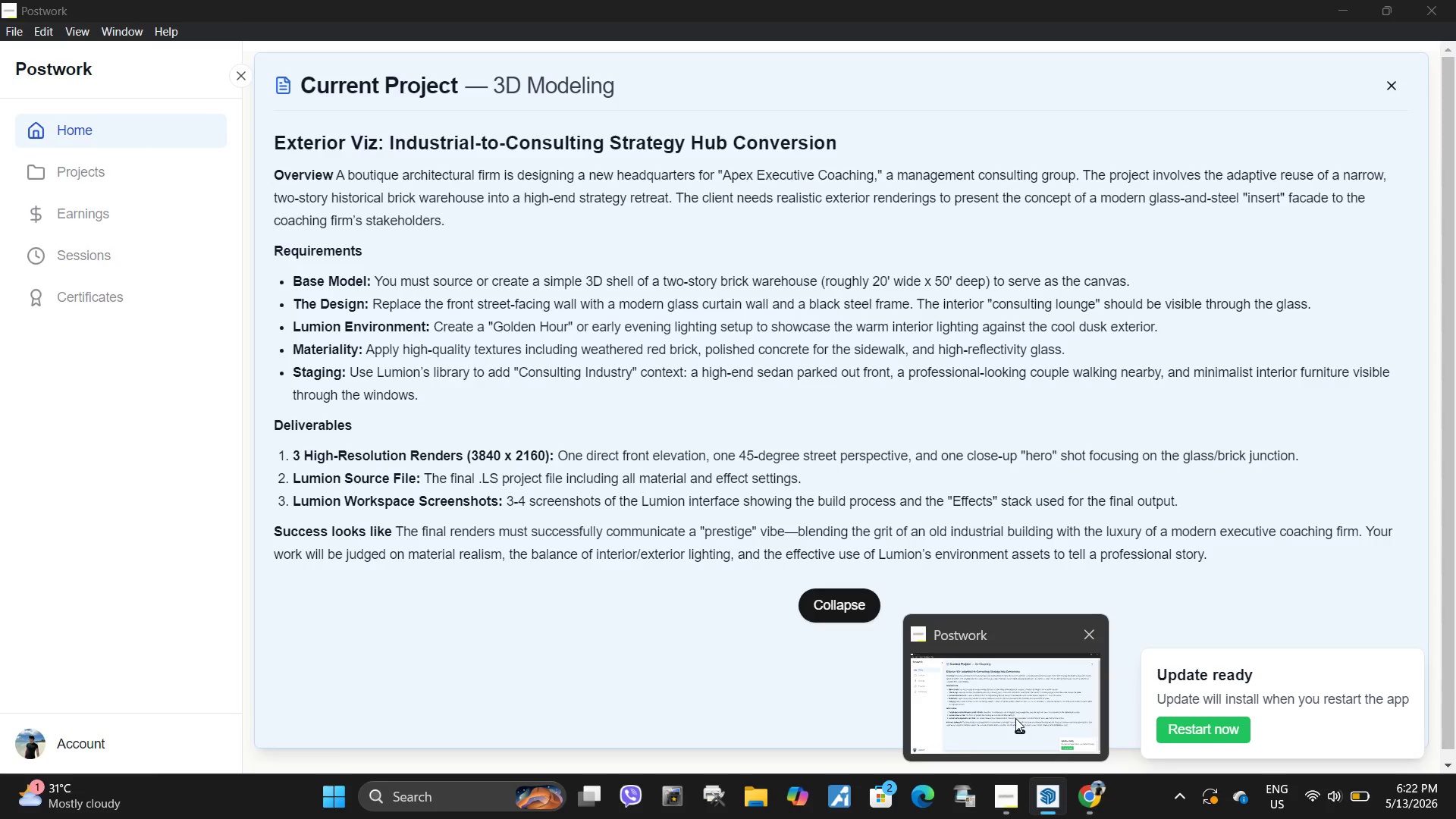 
scroll: coordinate [745, 428], scroll_direction: up, amount: 3.0
 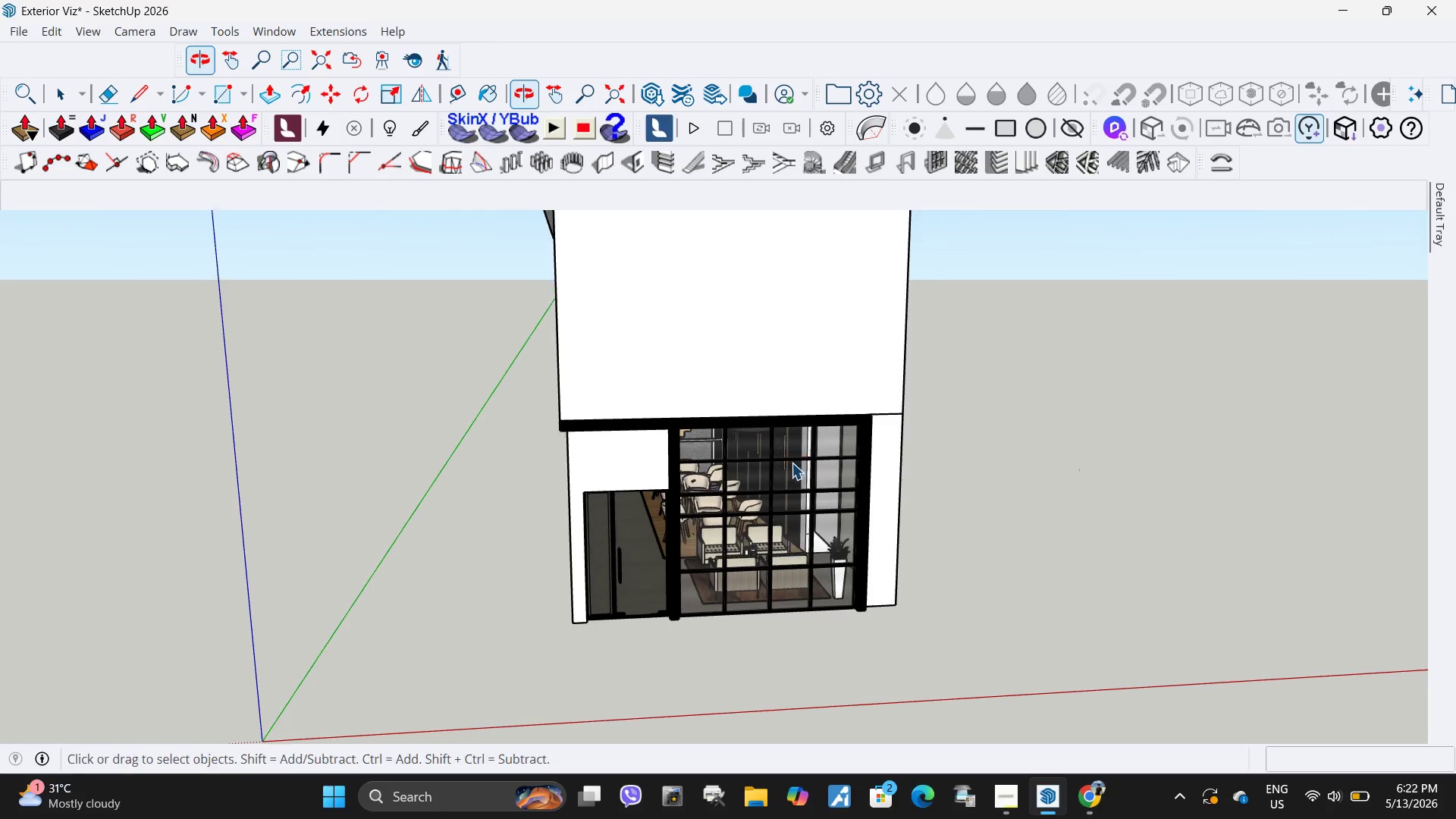 
scroll: coordinate [770, 372], scroll_direction: down, amount: 4.0
 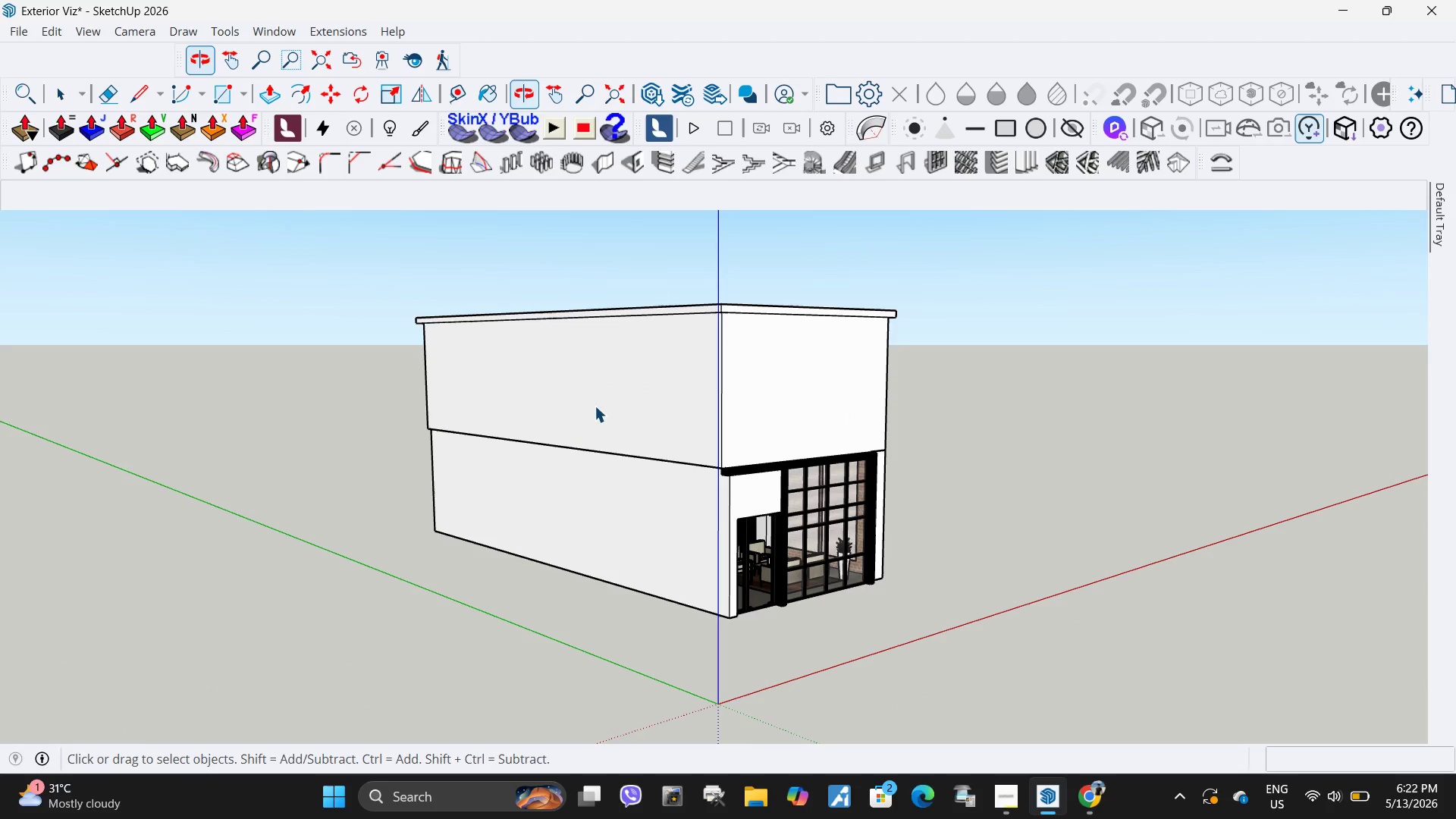 
double_click([595, 406])
 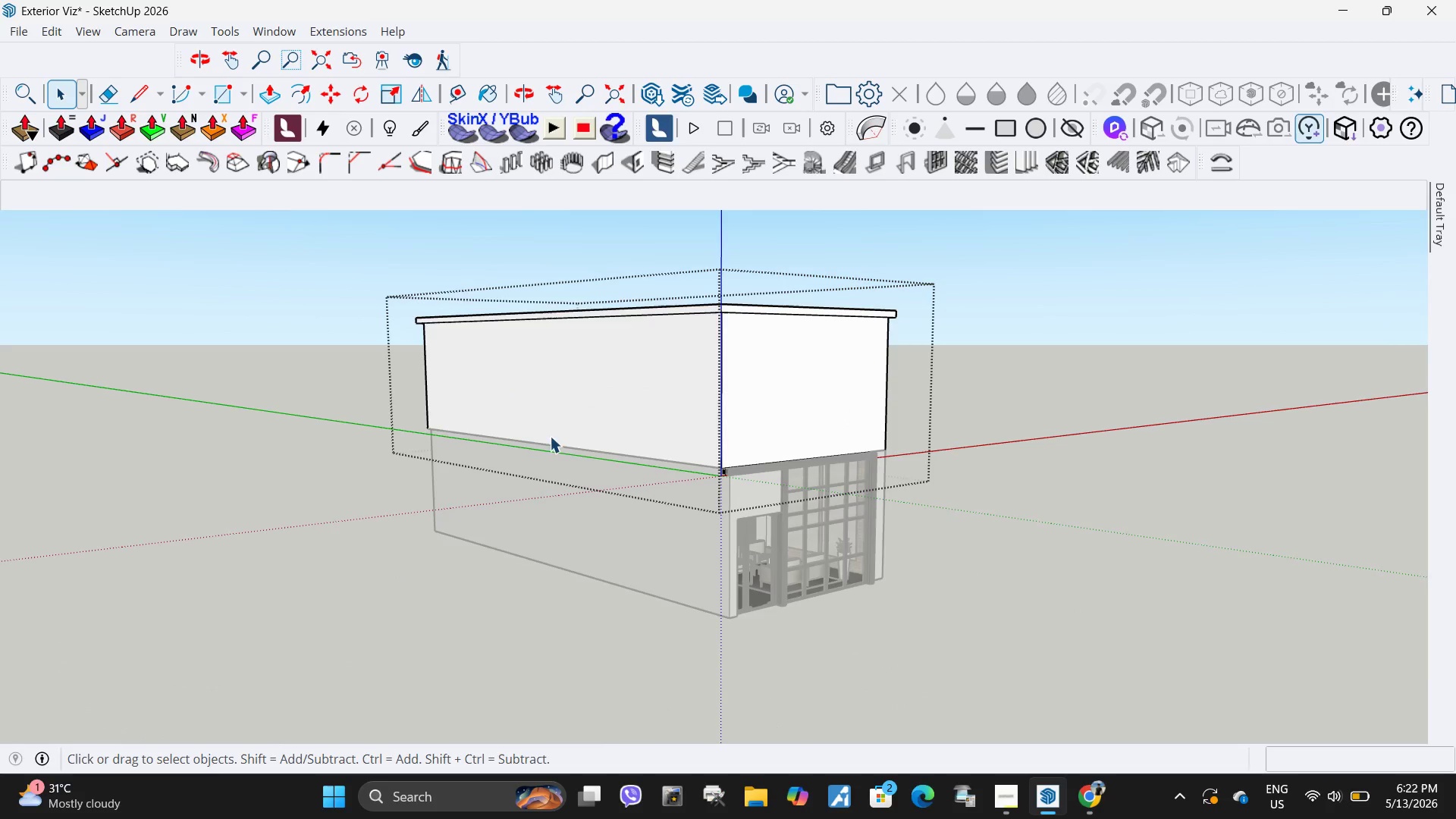 
key(Escape)
 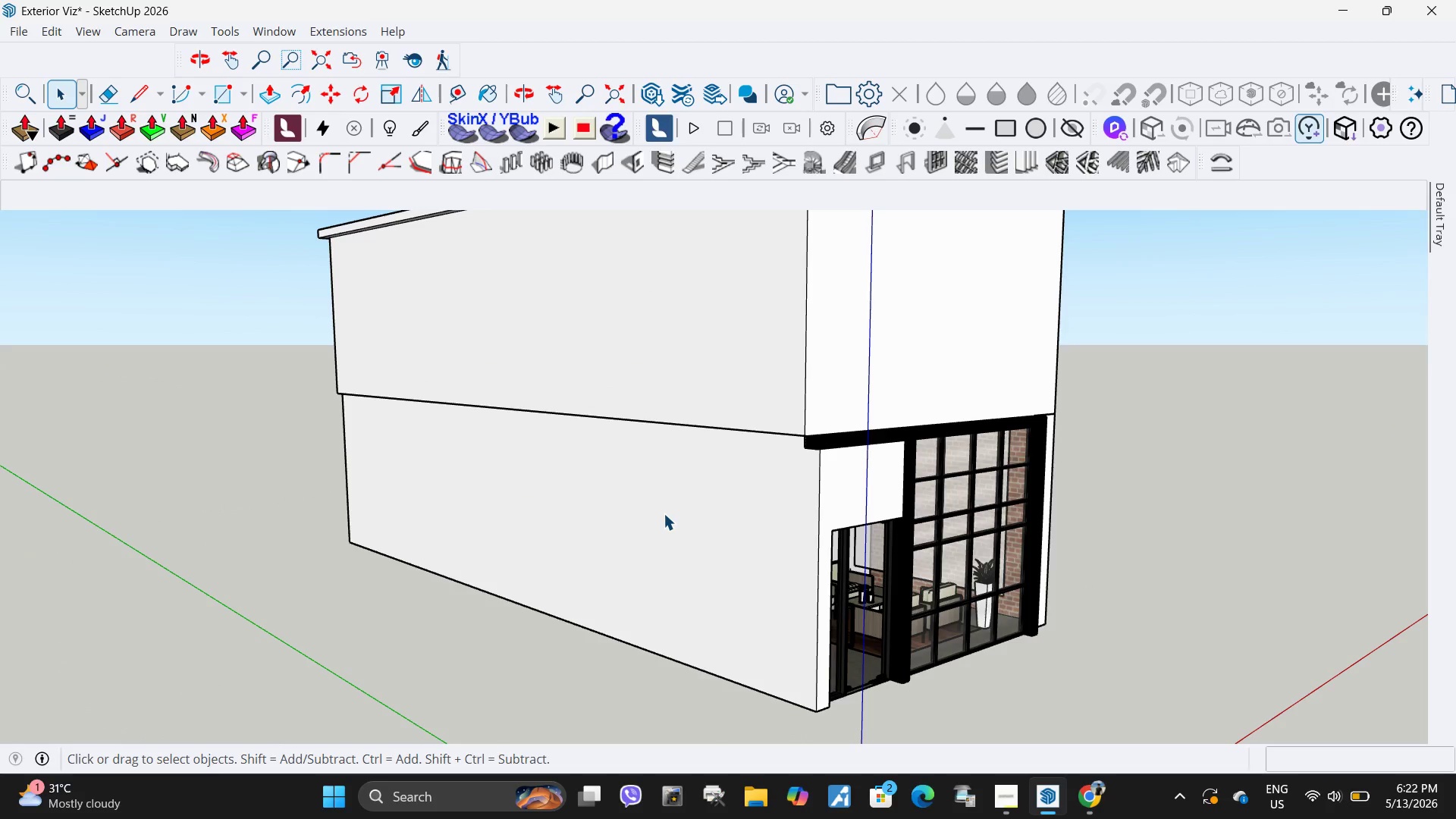 
scroll: coordinate [627, 506], scroll_direction: up, amount: 5.0
 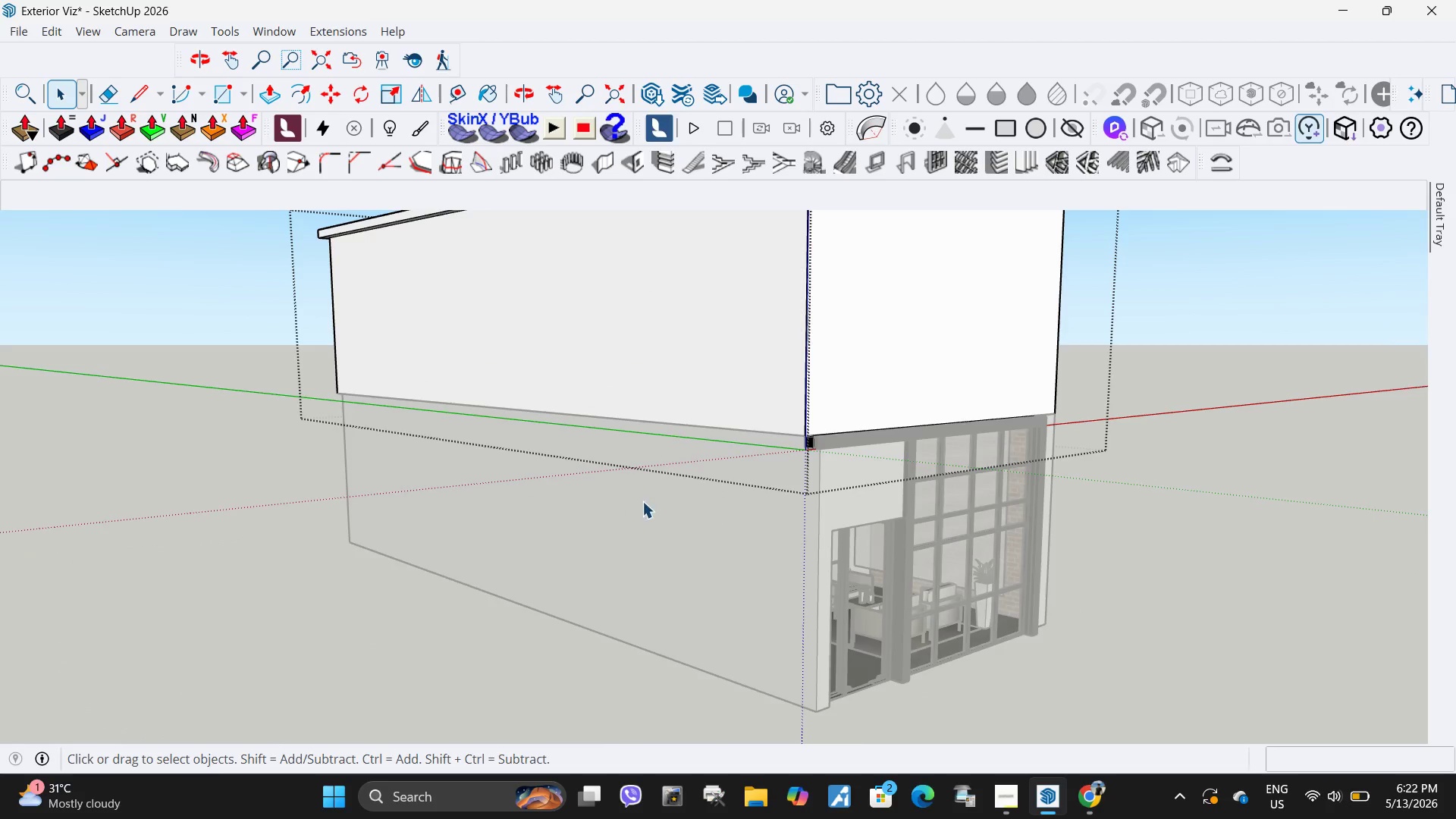 
double_click([664, 513])
 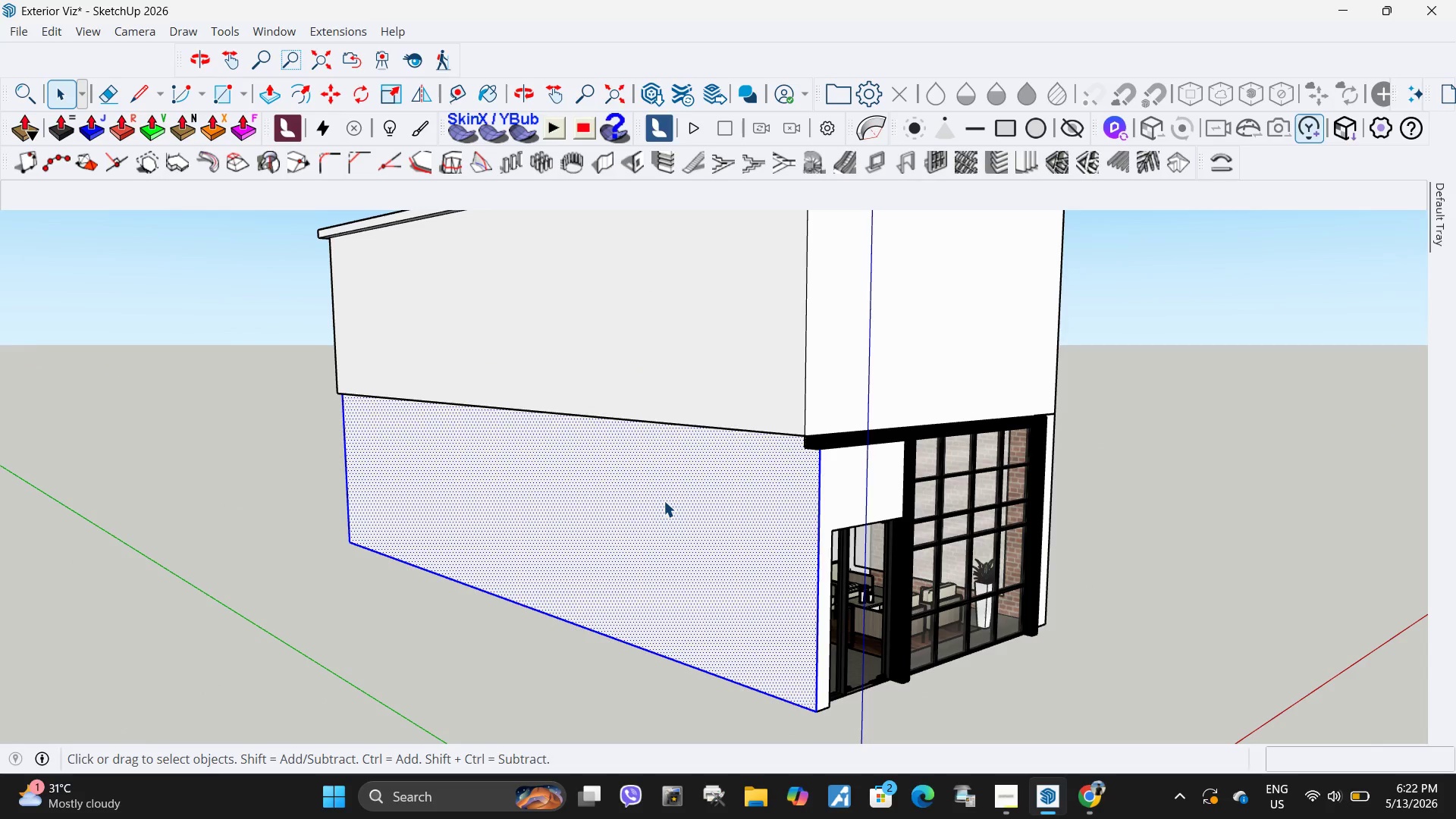 
triple_click([664, 500])
 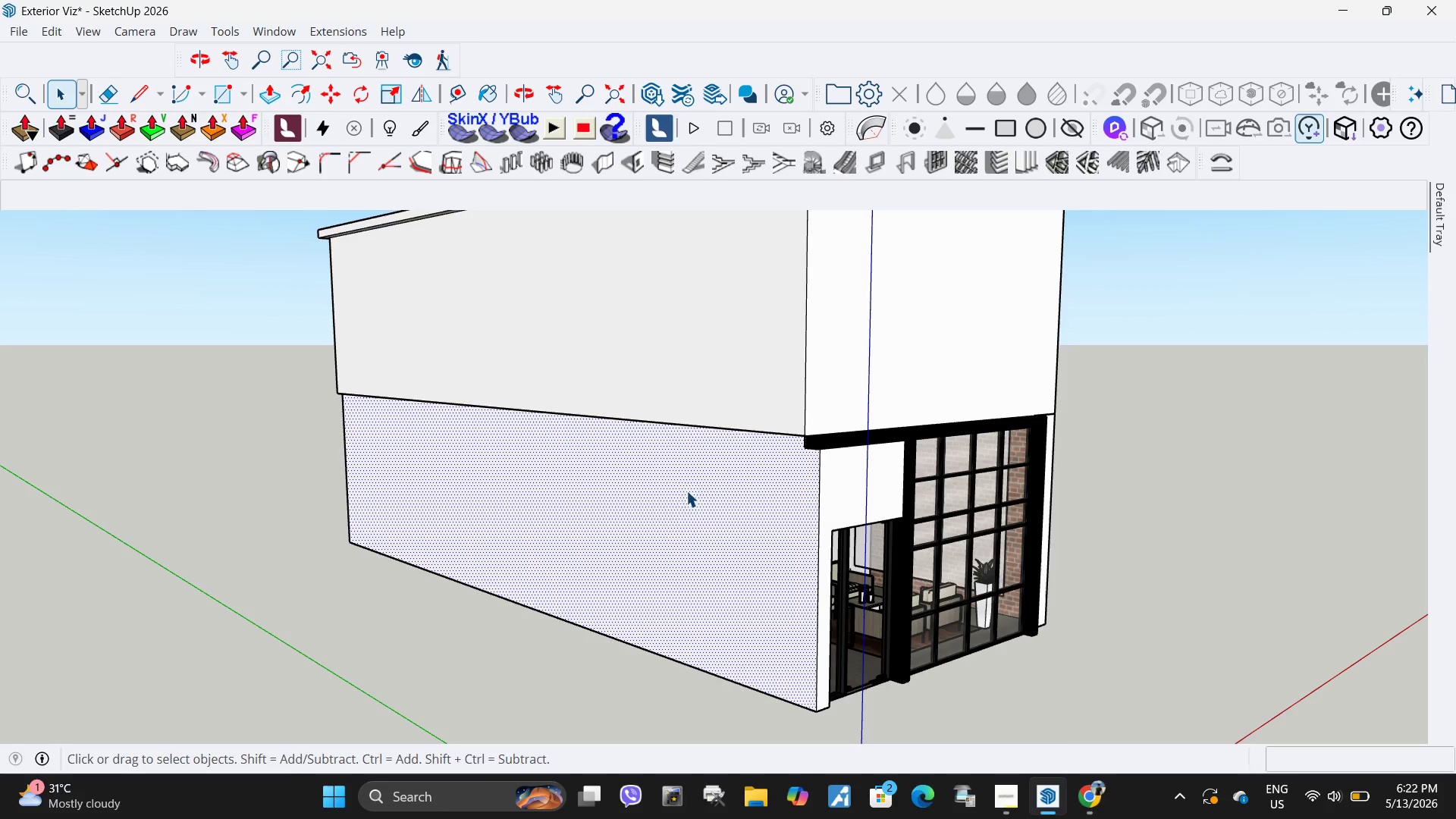 
key(P)
 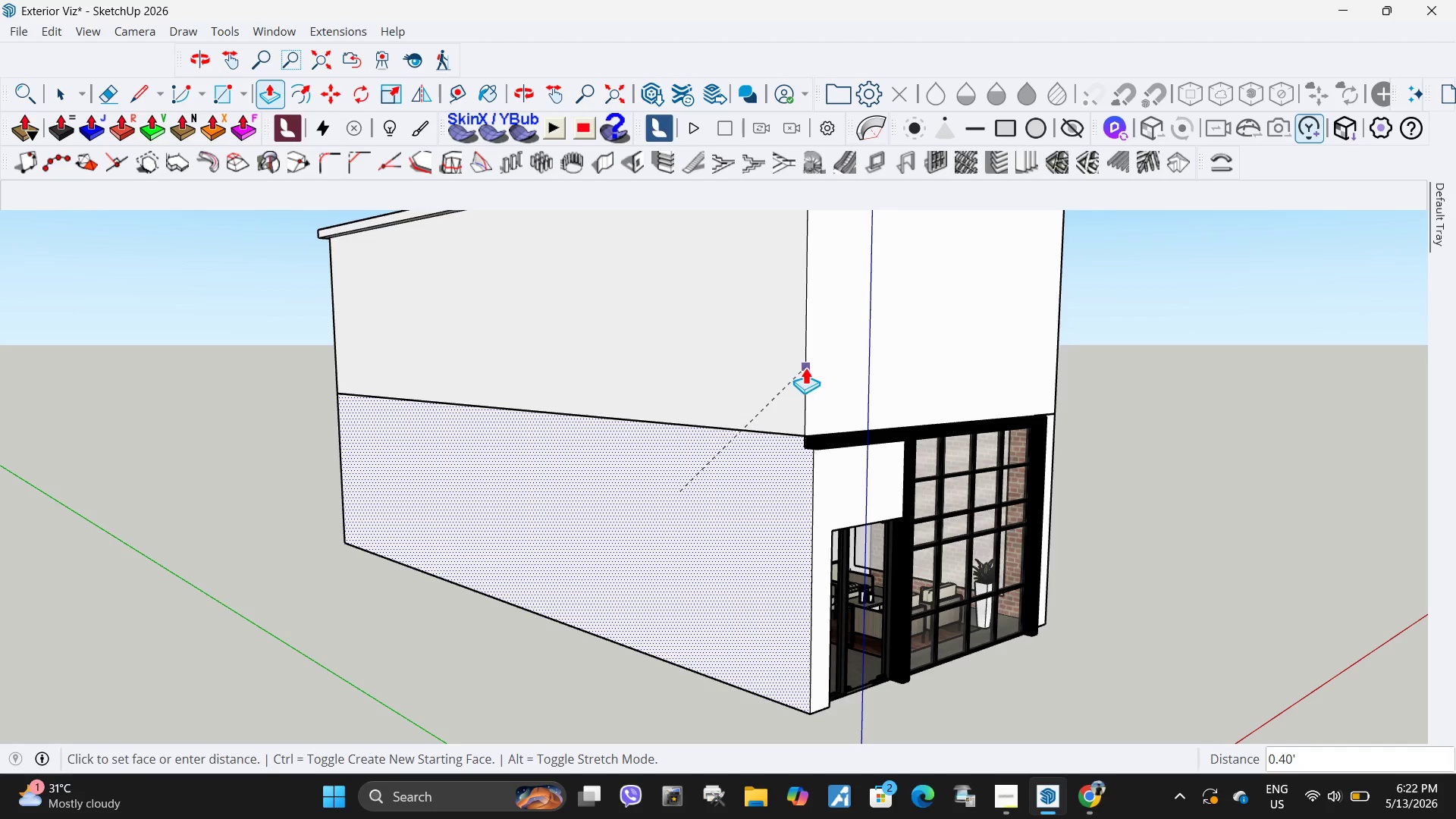 
left_click([805, 367])
 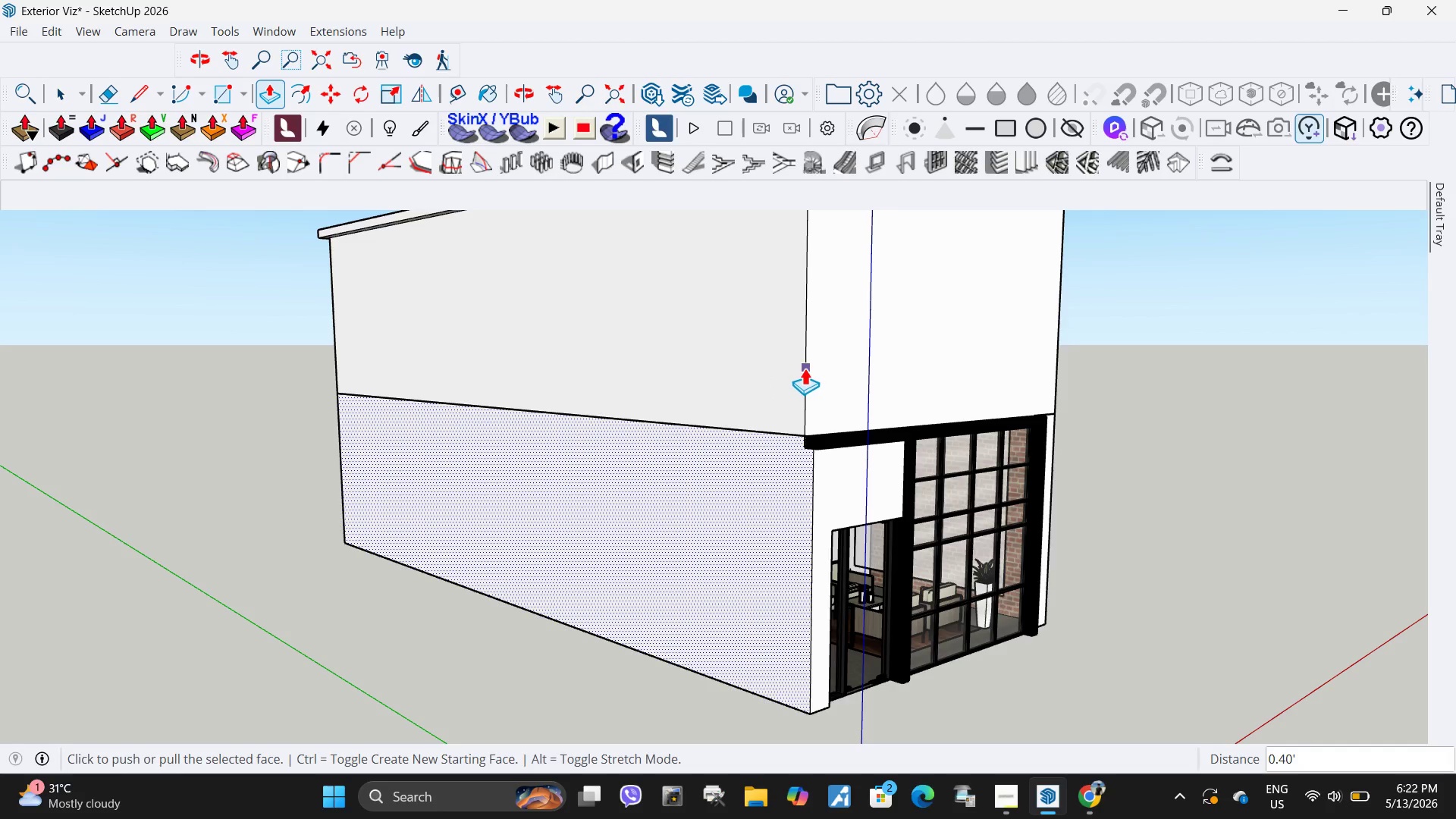 
key(Space)
 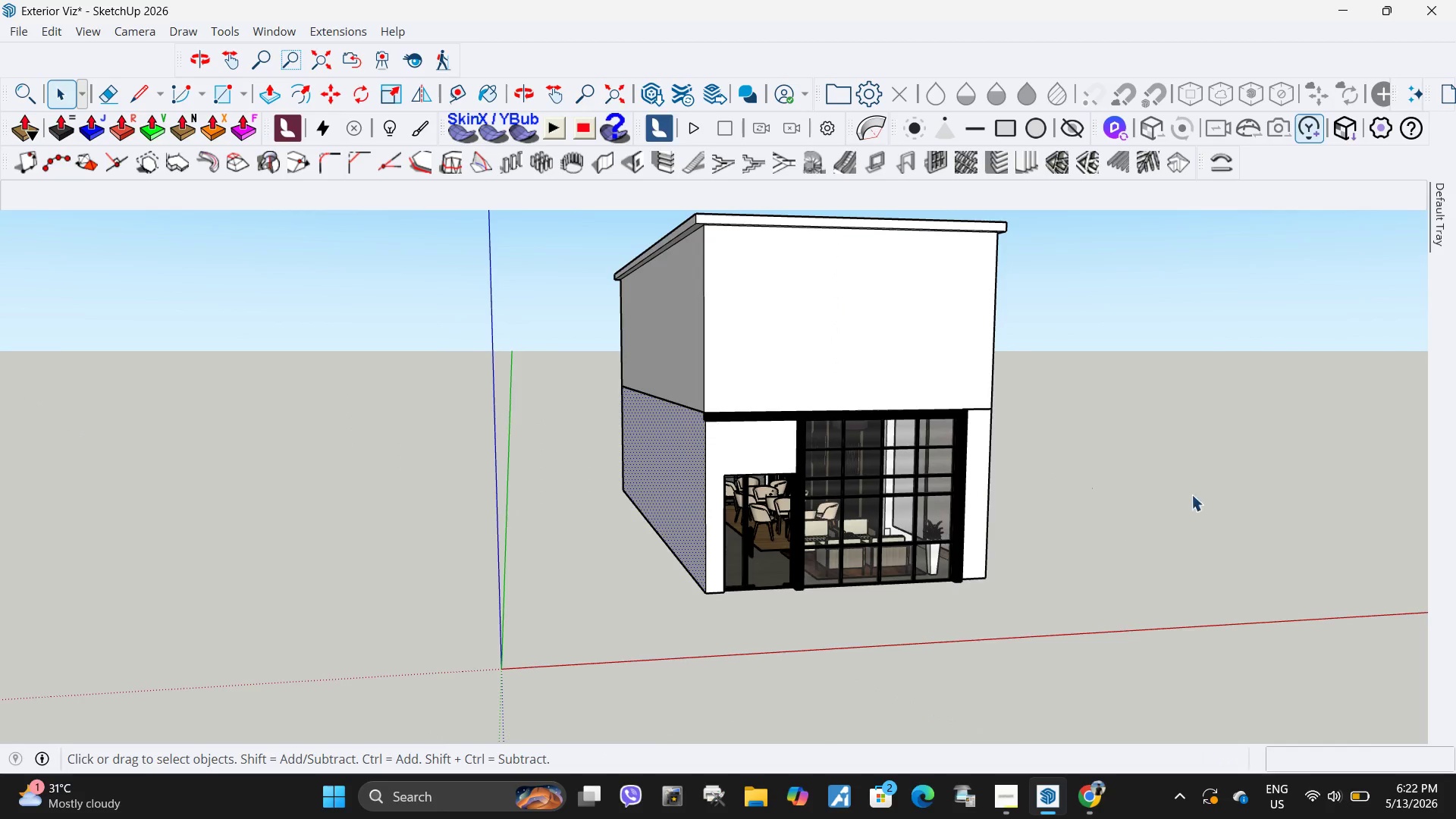 
scroll: coordinate [804, 387], scroll_direction: down, amount: 5.0
 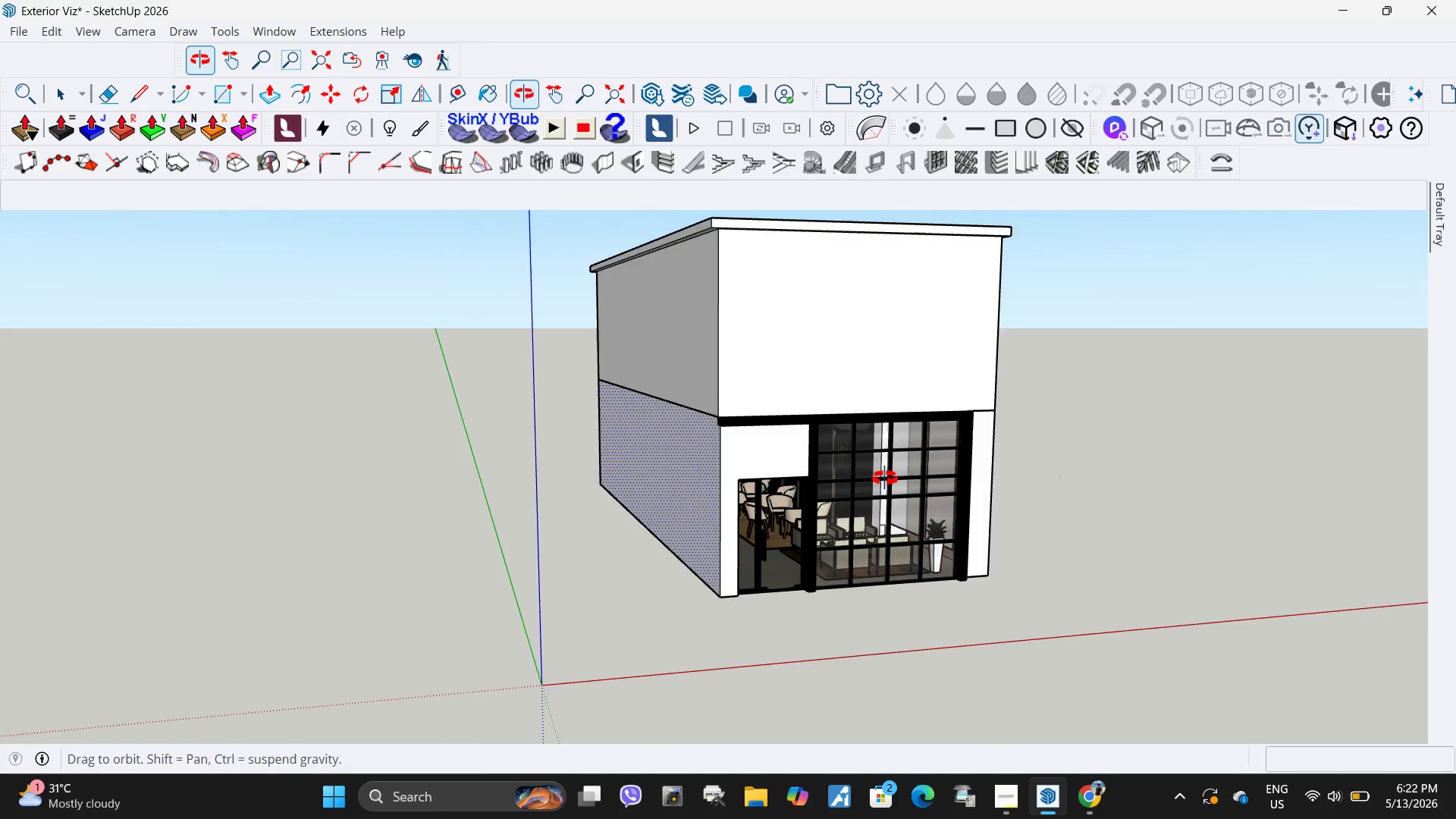 
key(Escape)
 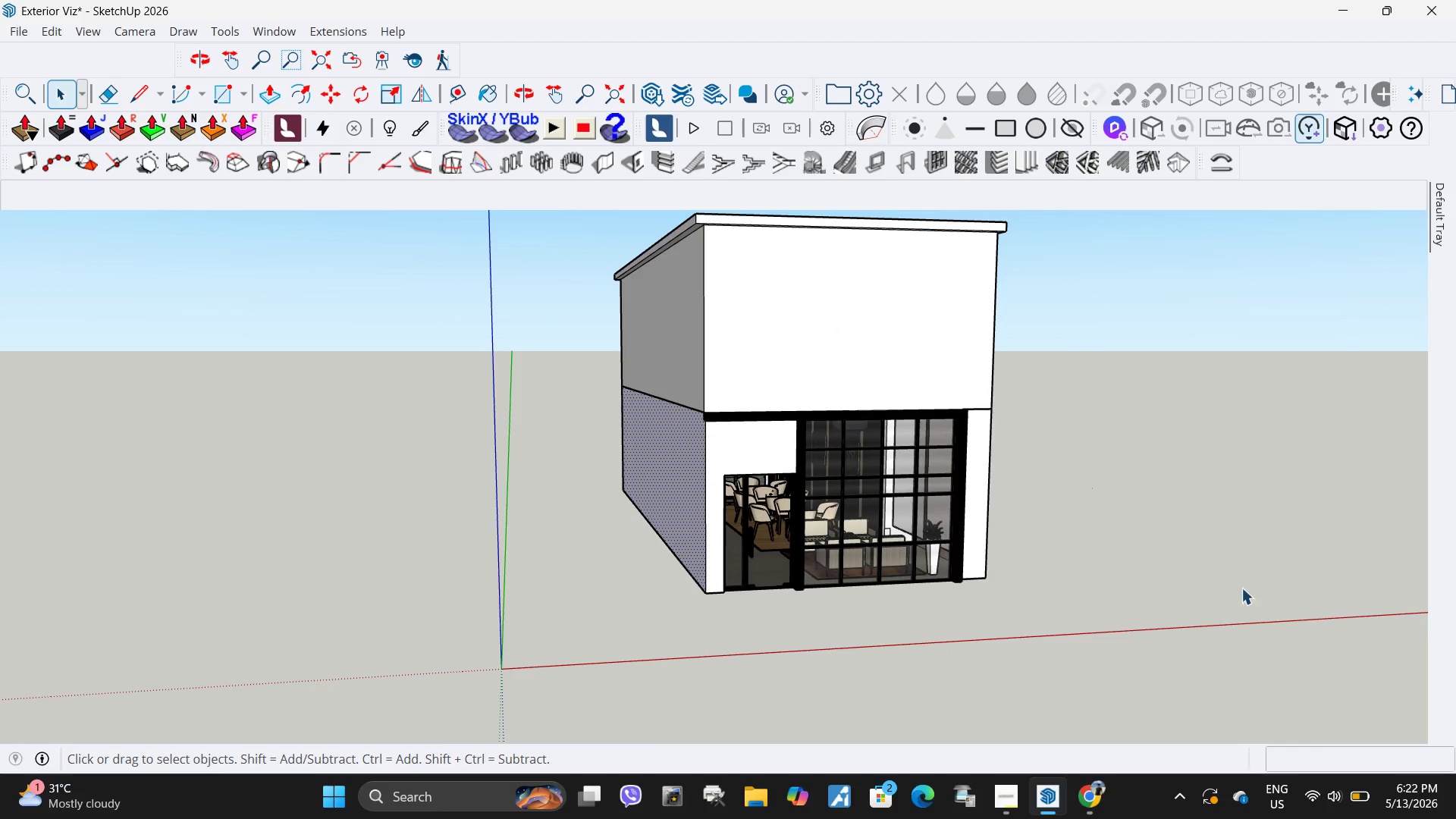 
key(Escape)
 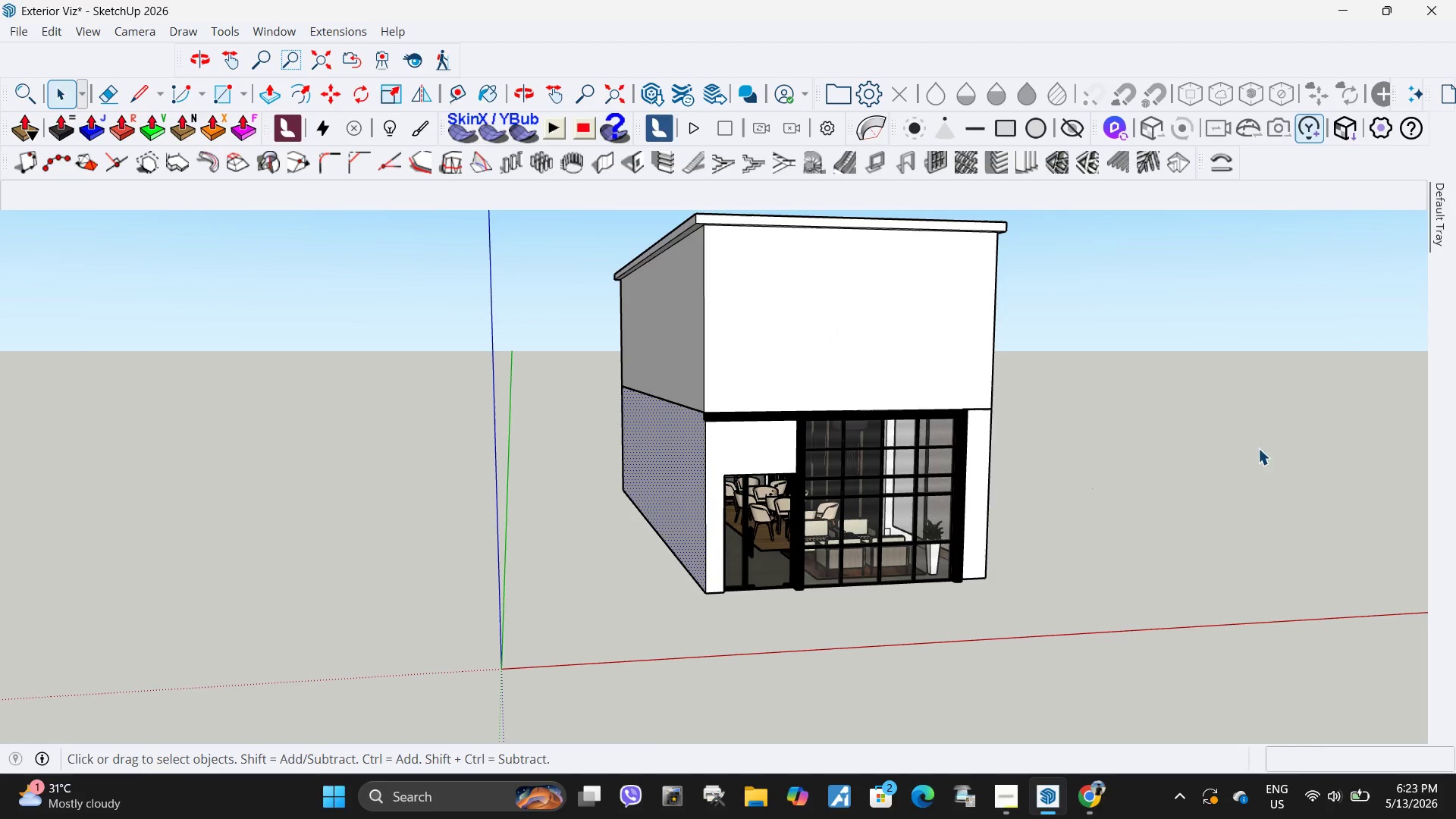 
wait(6.89)
 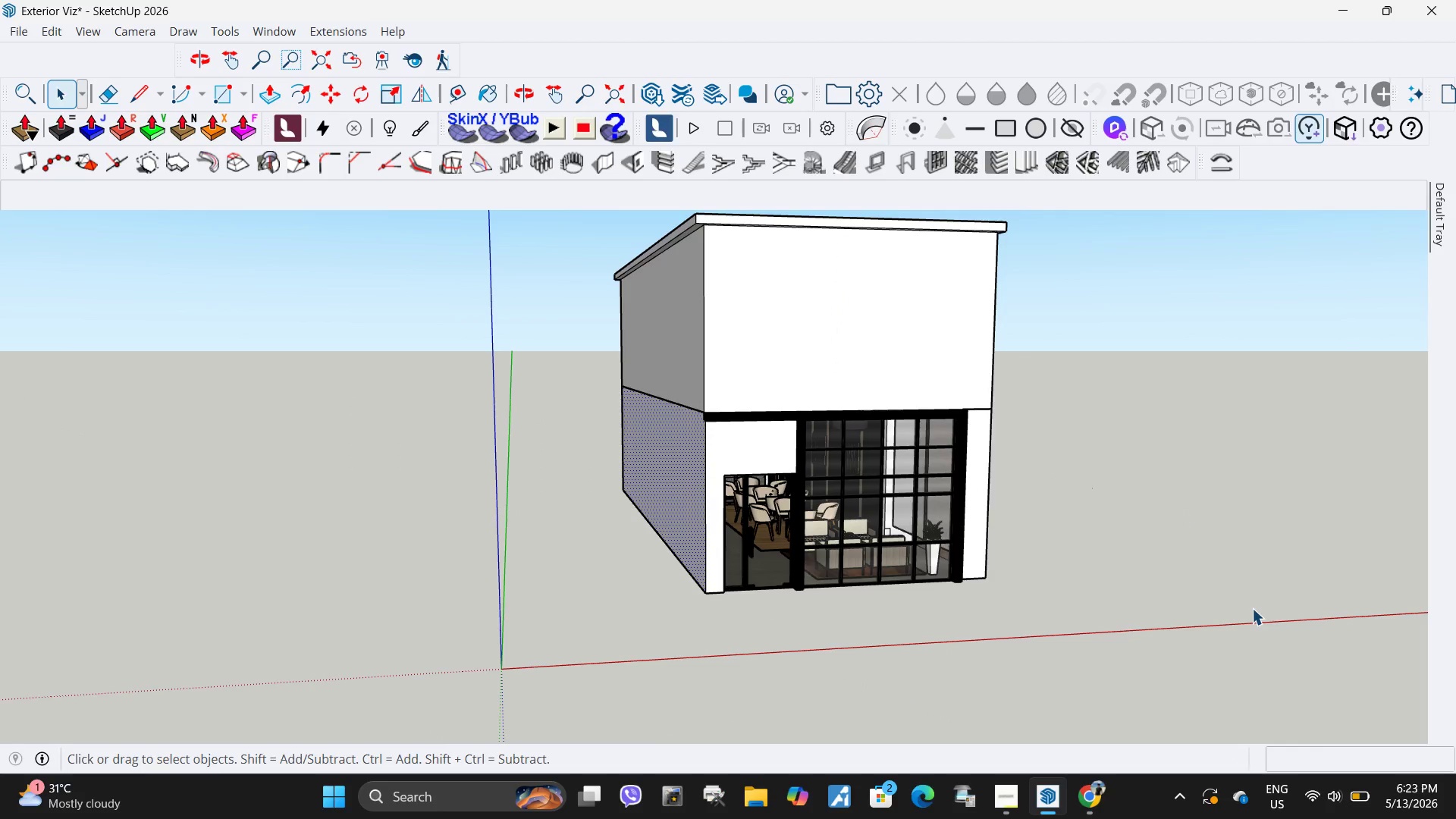 
left_click([1254, 331])
 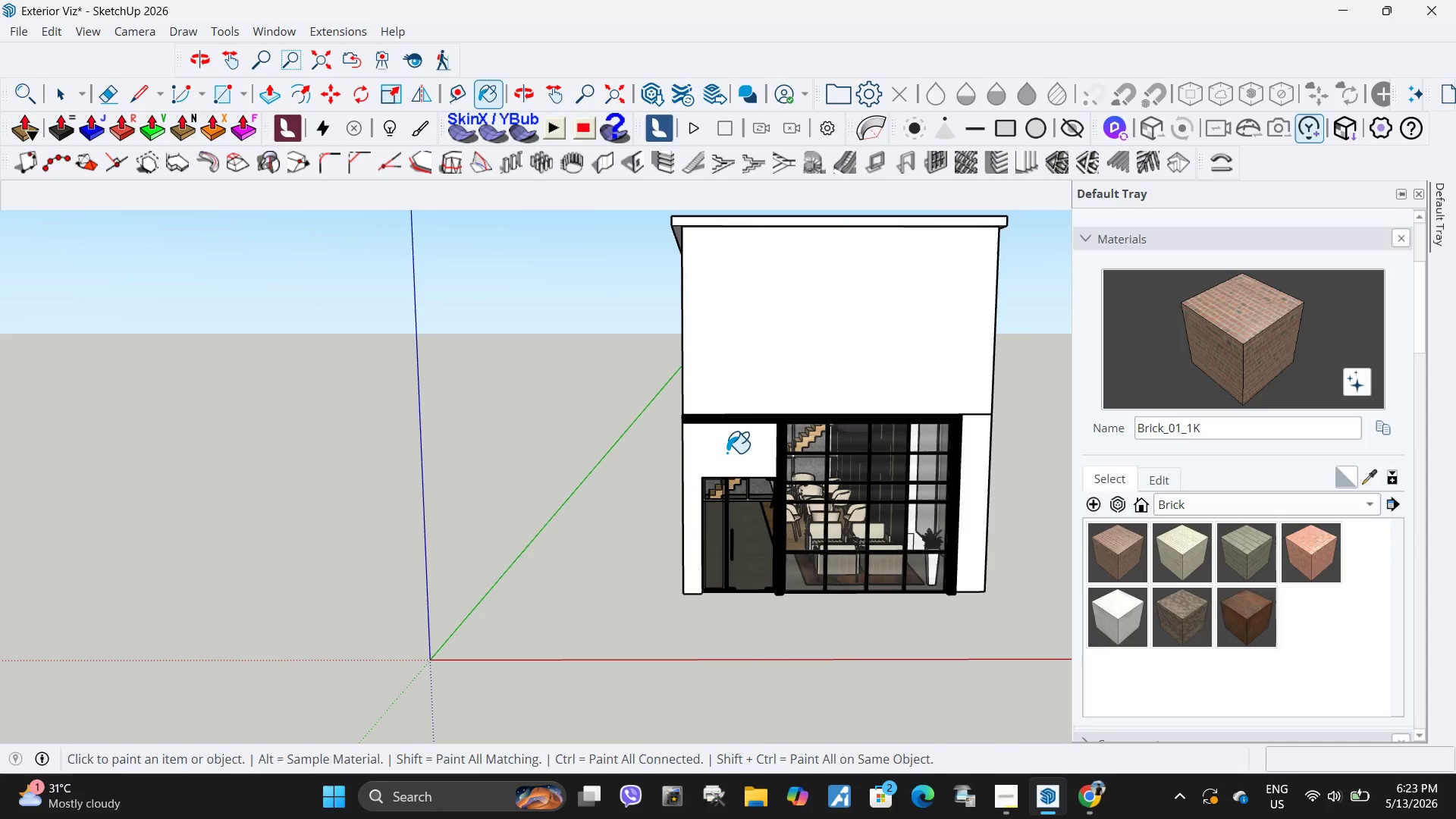 
left_click([726, 453])
 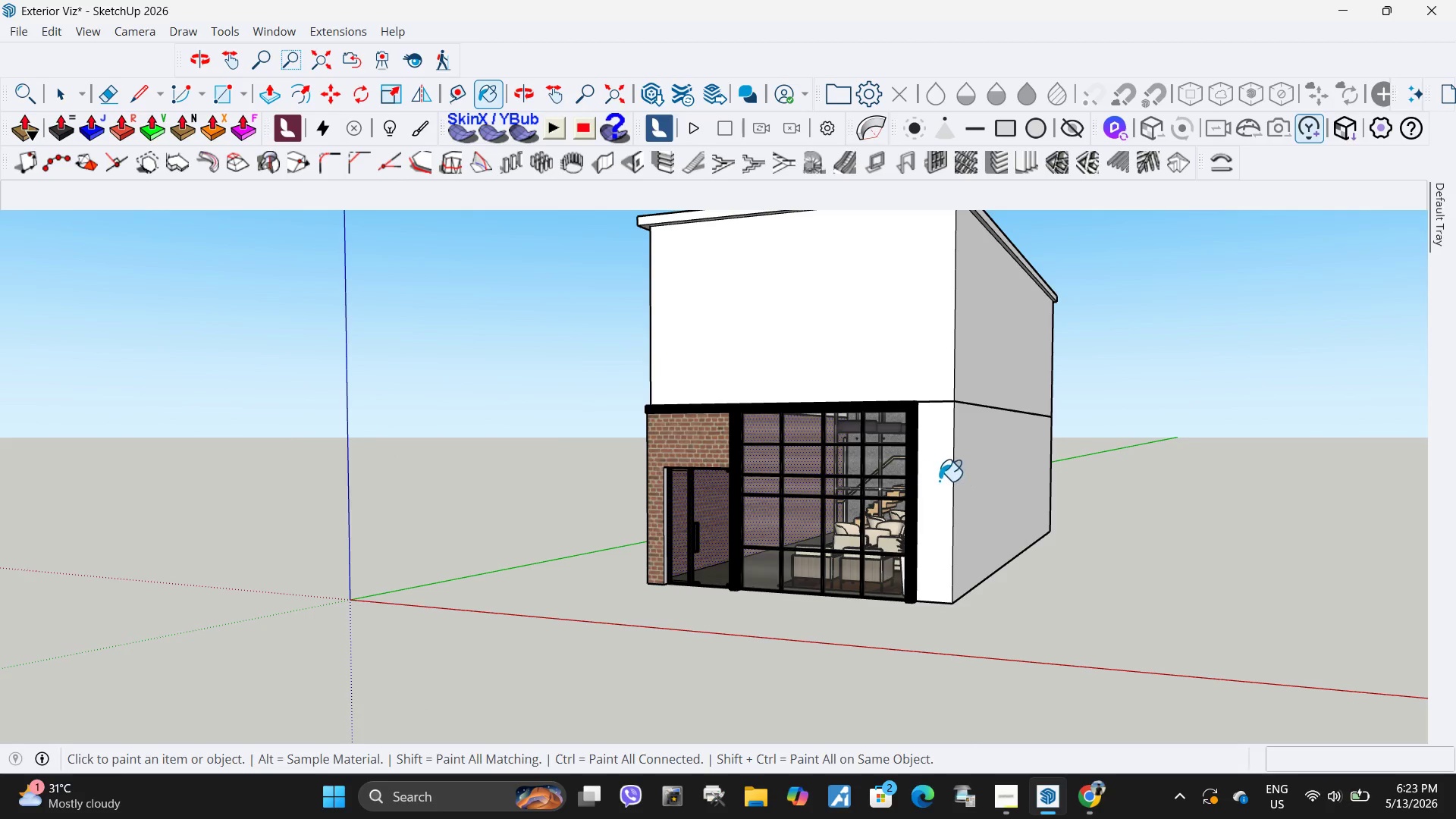 
double_click([1008, 473])
 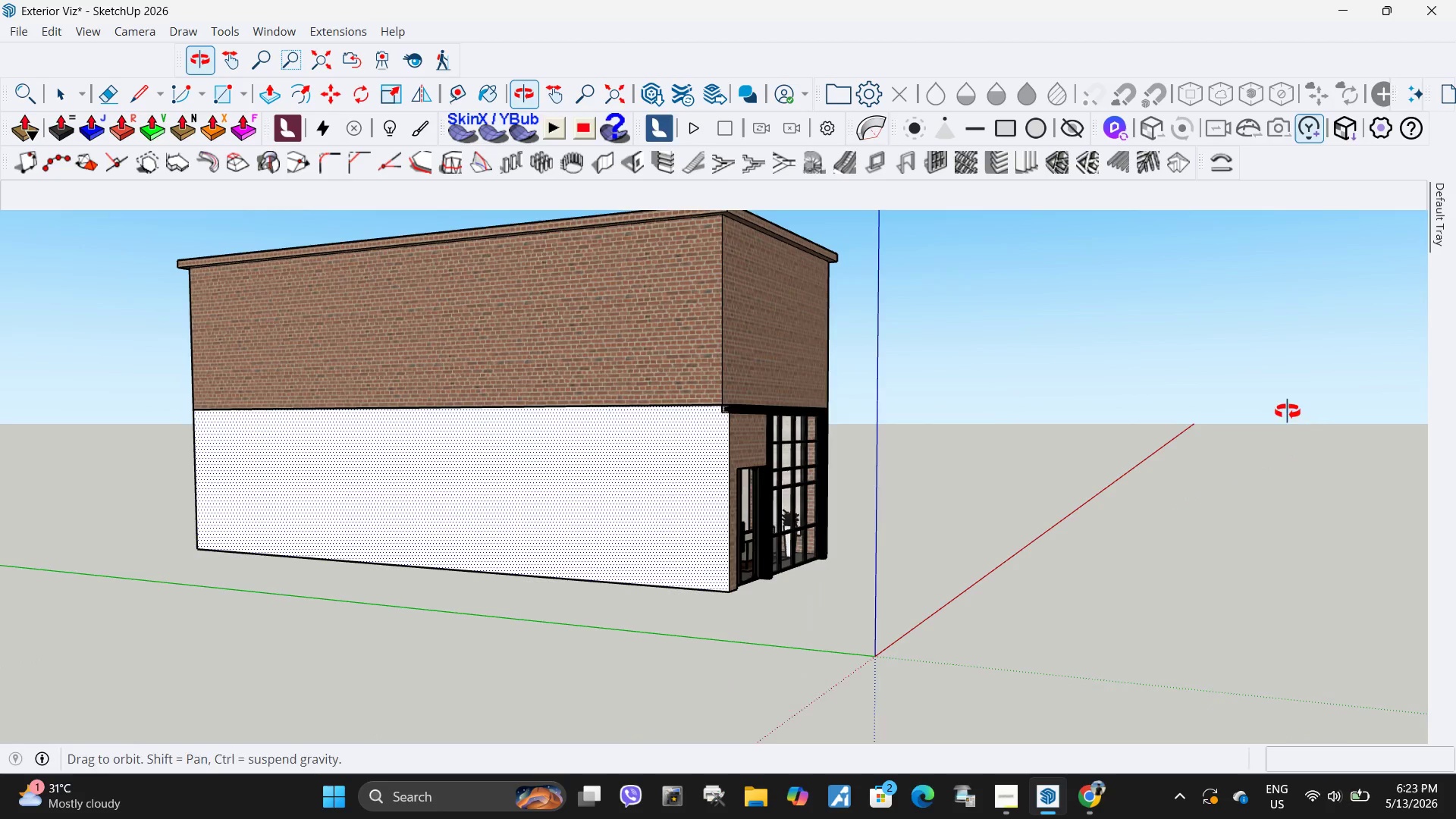 
left_click([648, 457])
 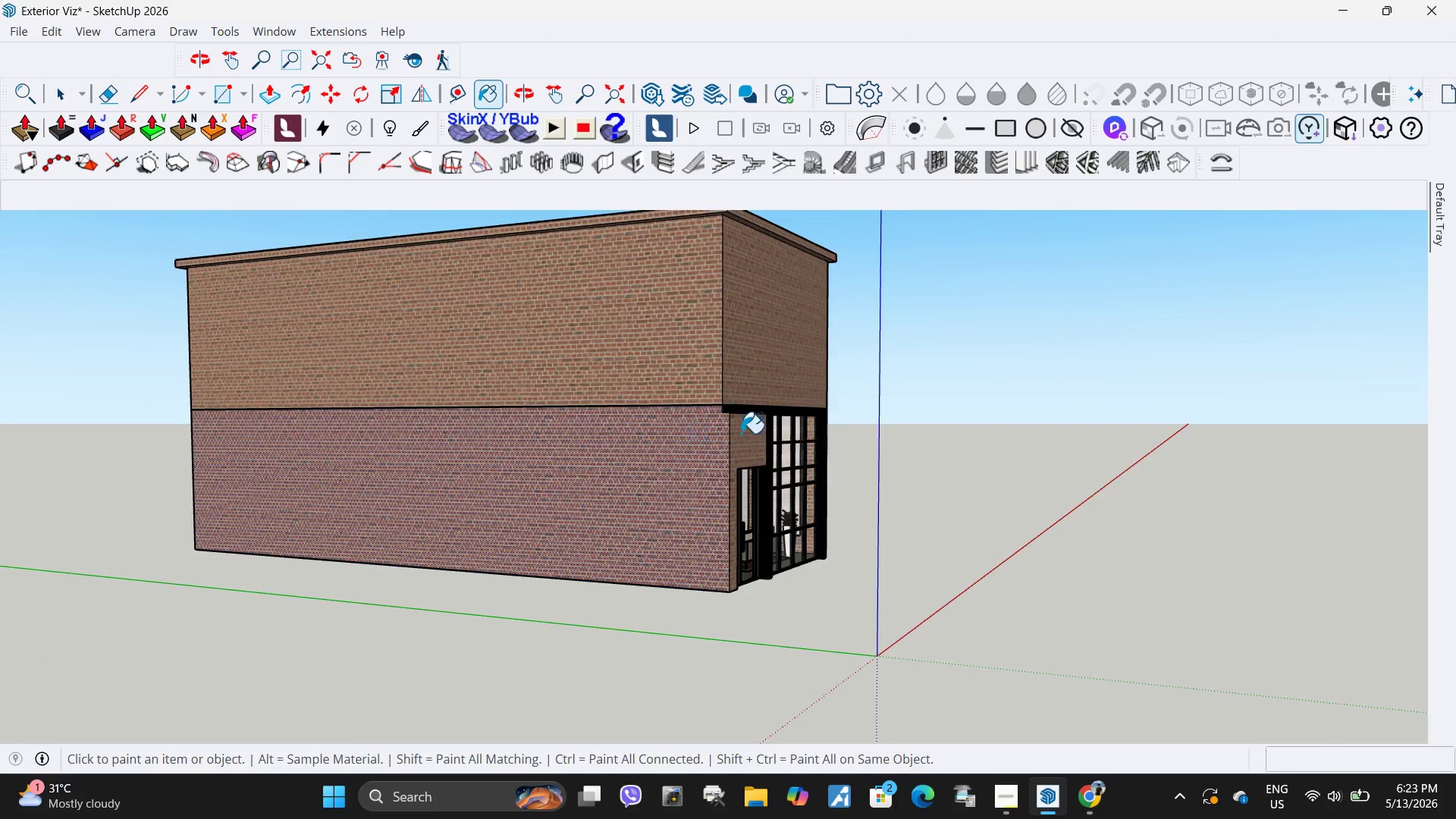 
scroll: coordinate [742, 433], scroll_direction: down, amount: 3.0
 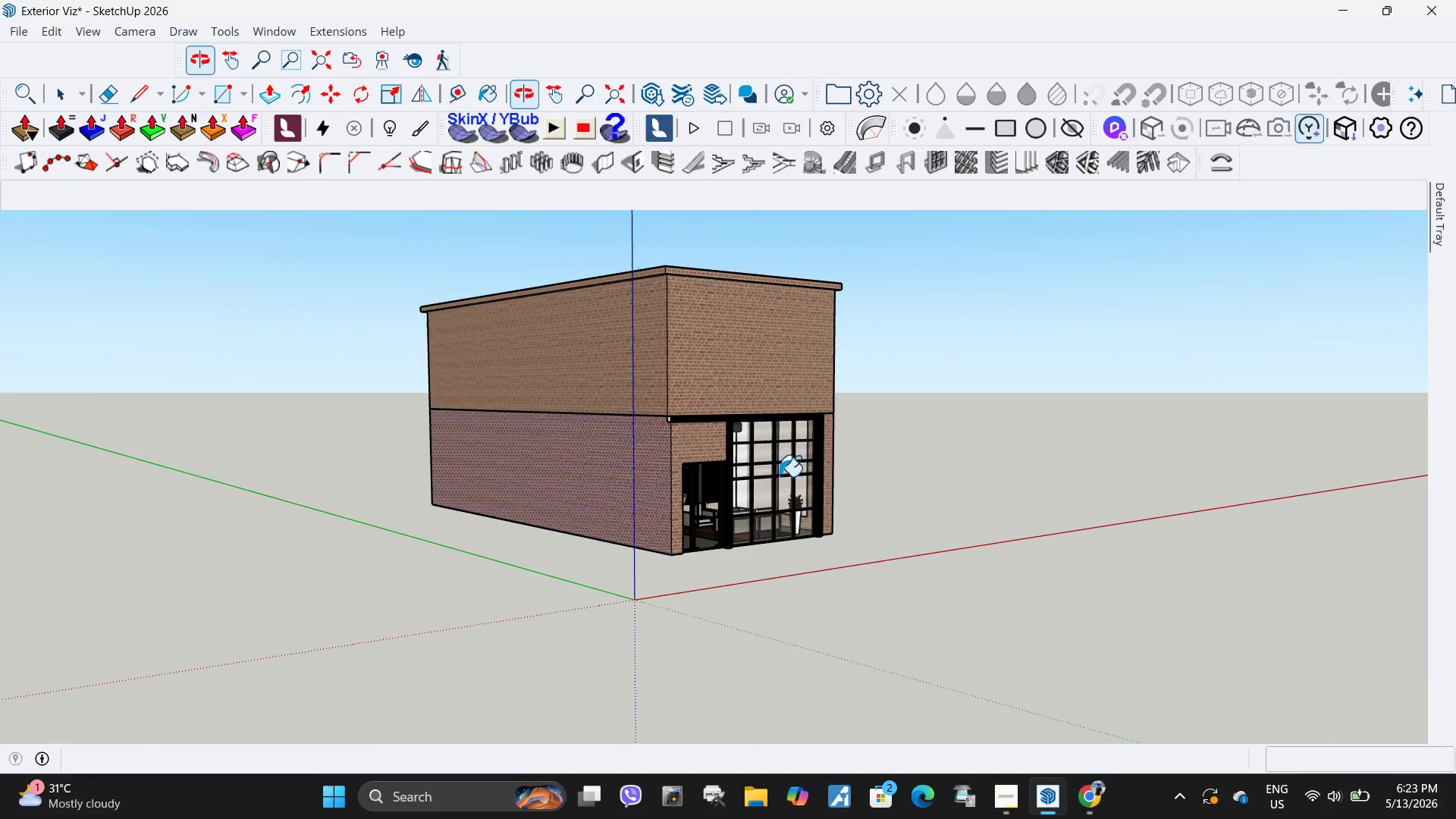 
scroll: coordinate [741, 416], scroll_direction: up, amount: 20.0
 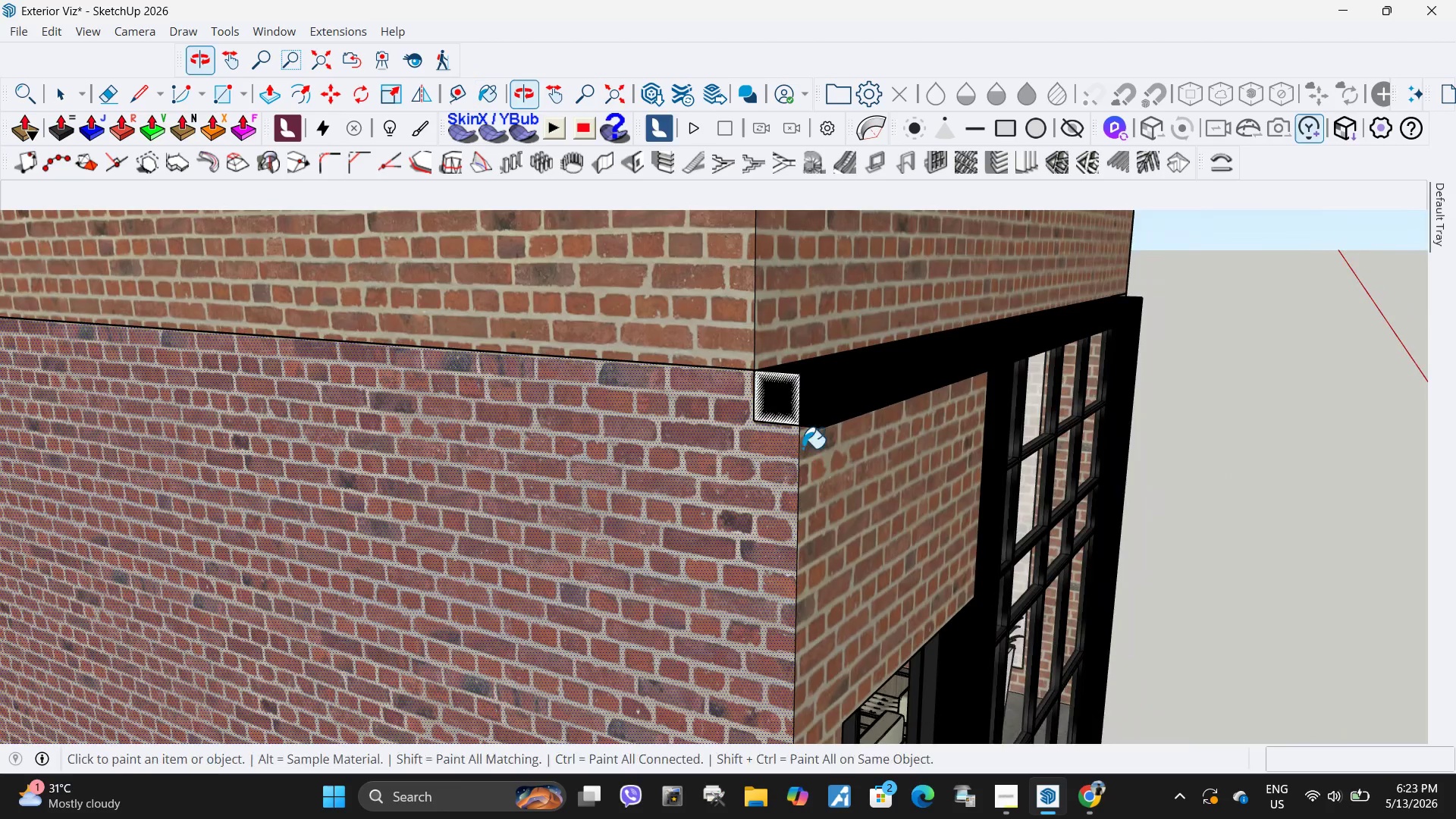 
key(Space)
 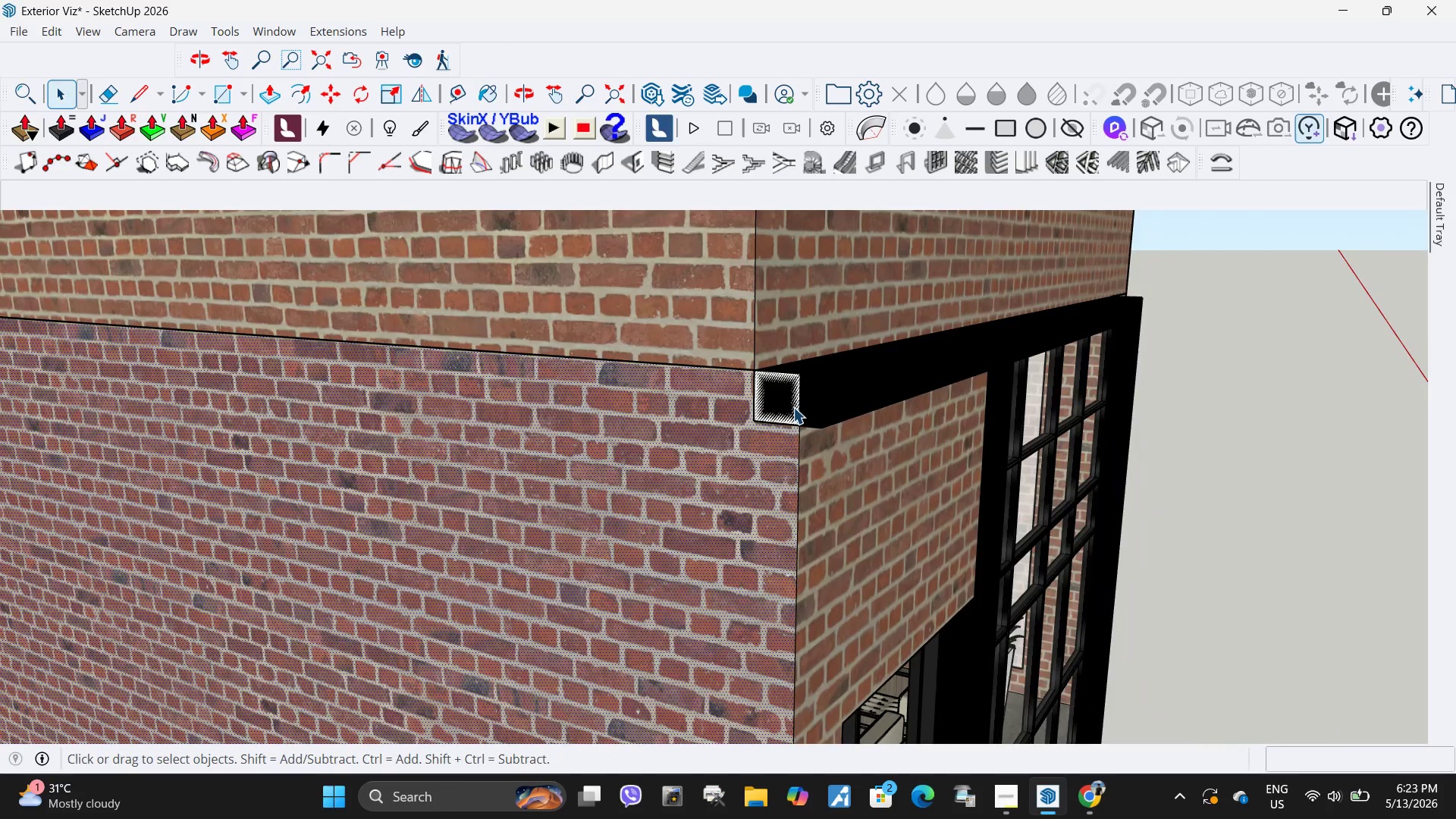 
key(Escape)
 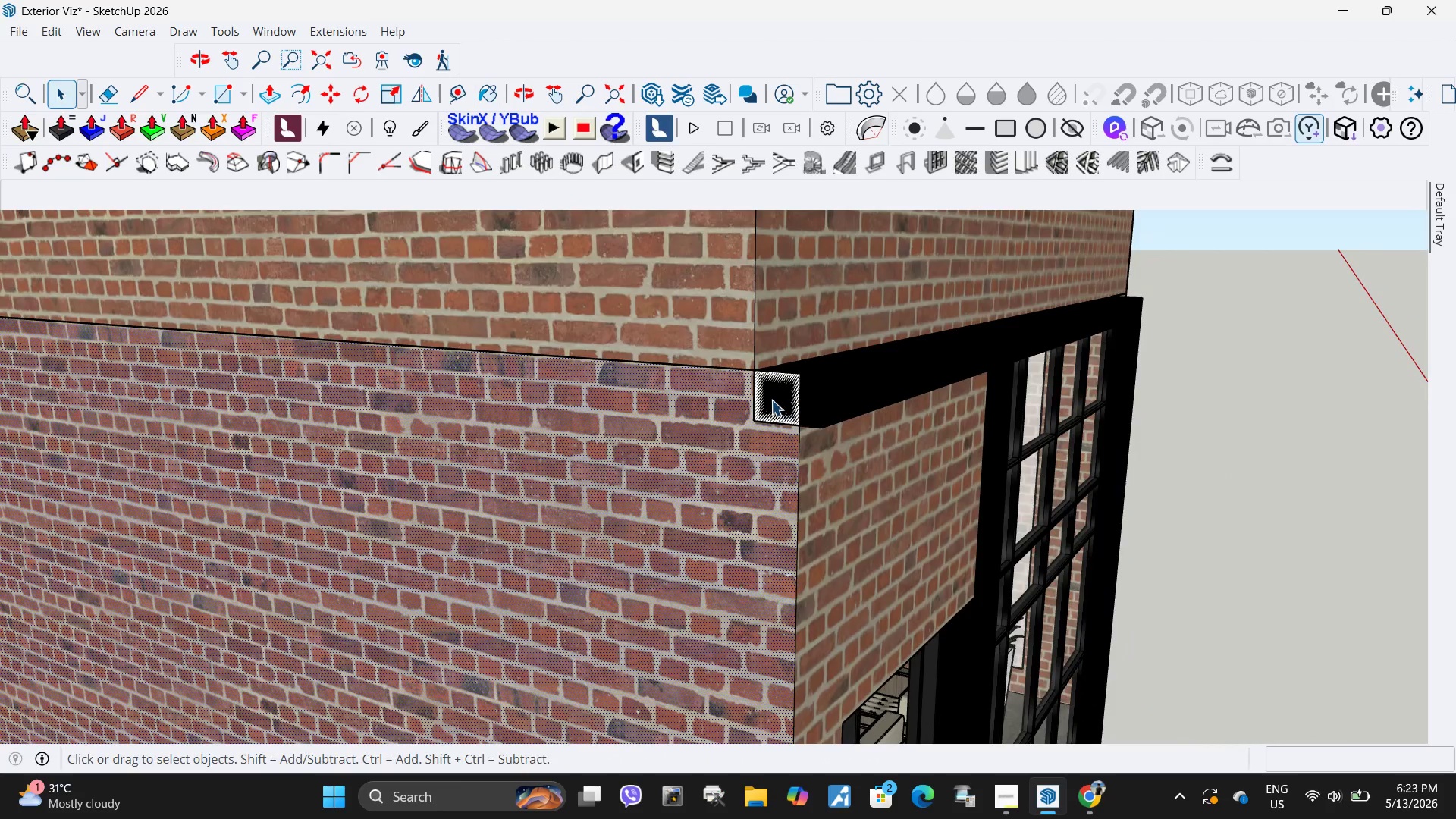 
left_click([771, 400])
 